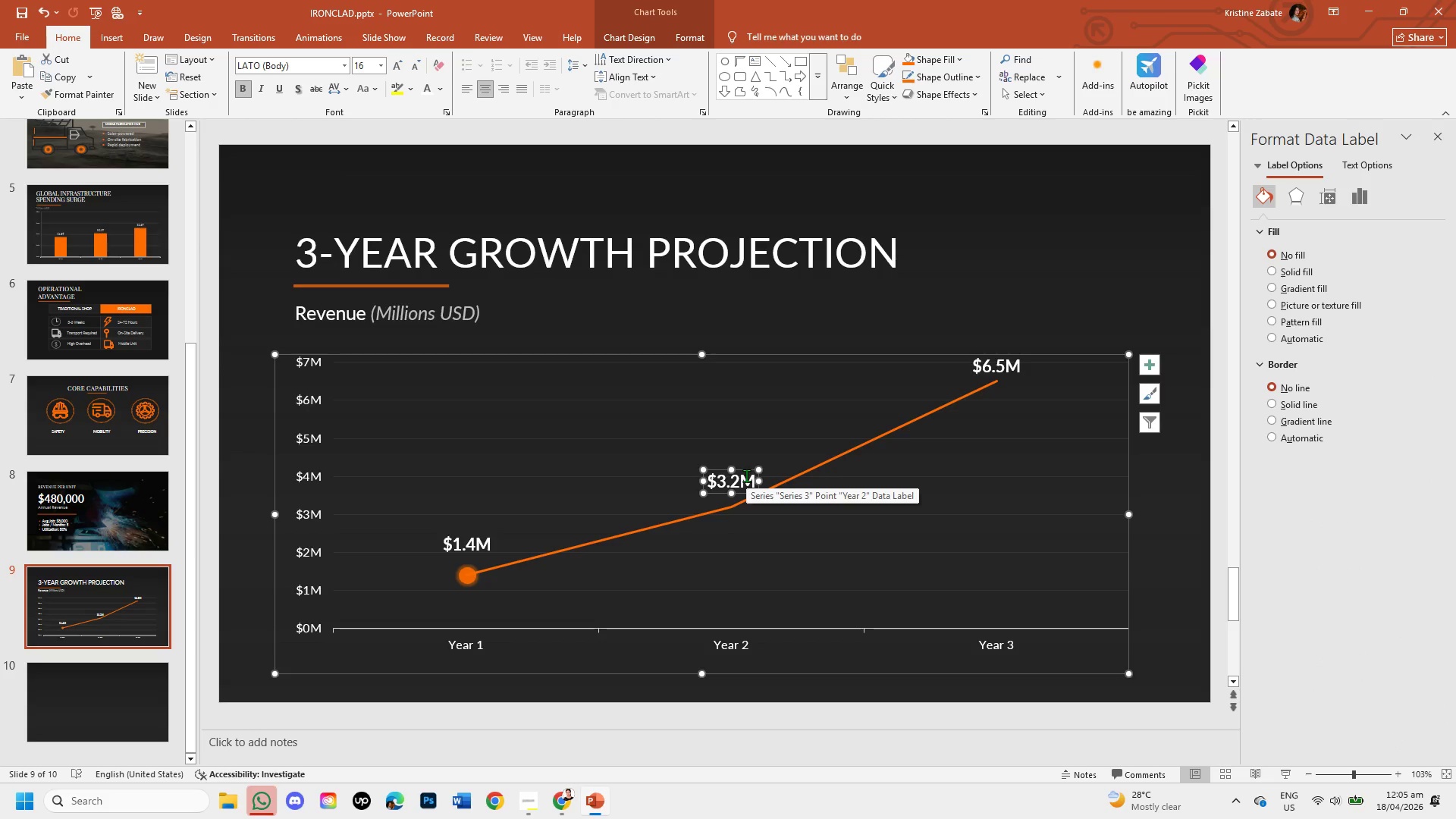 
left_click([814, 528])
 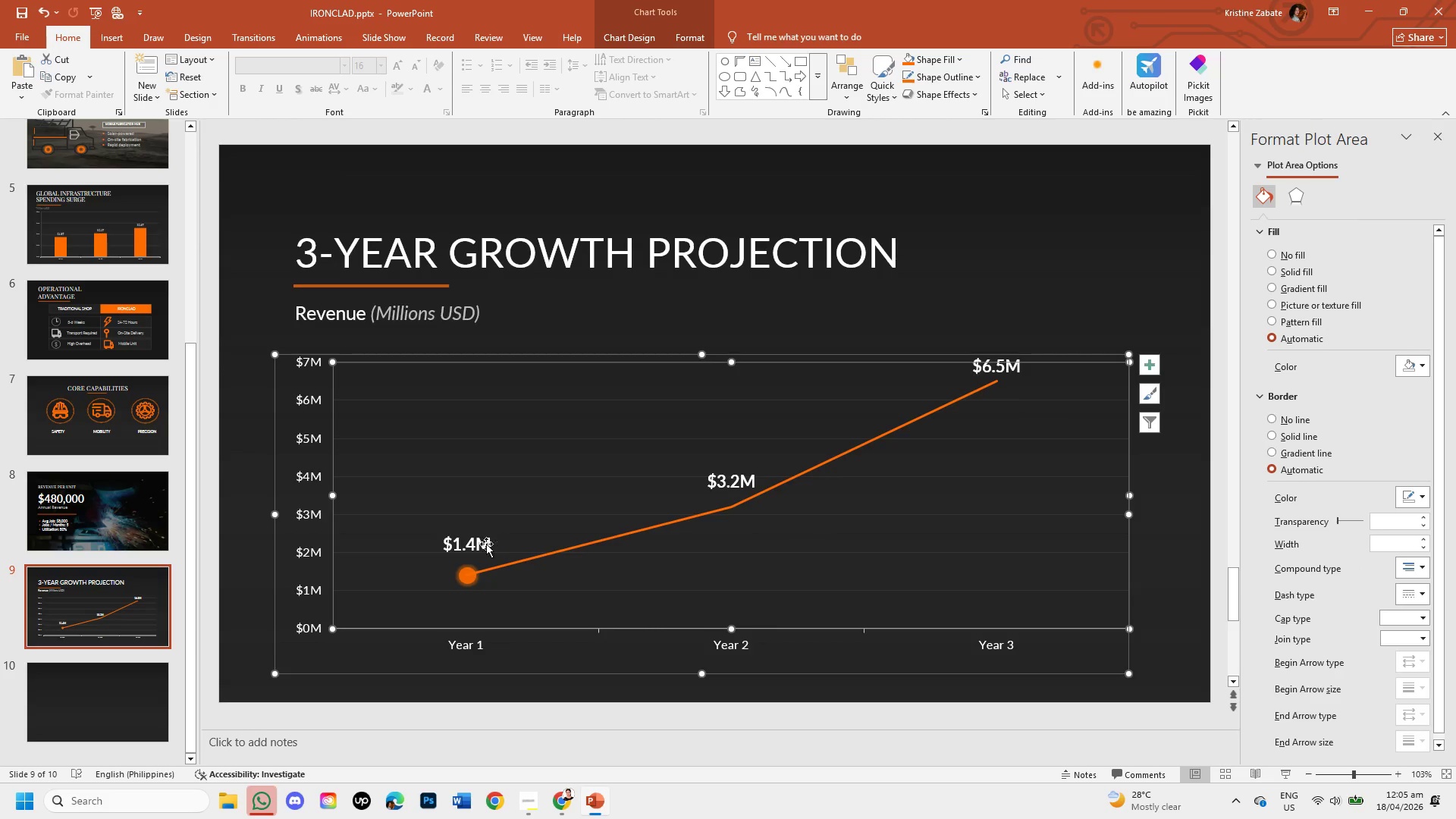 
left_click([469, 573])
 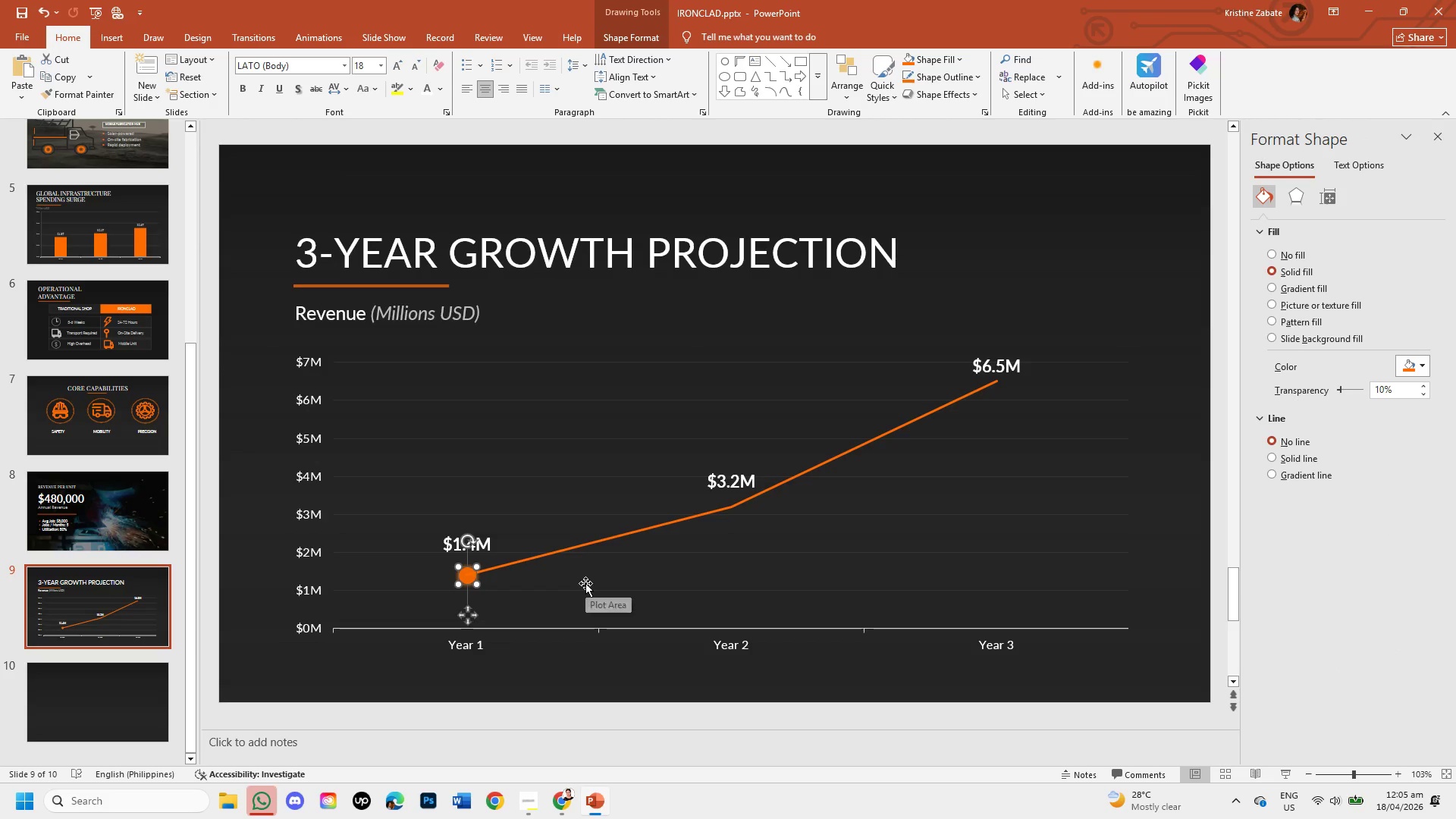 
key(ArrowLeft)
 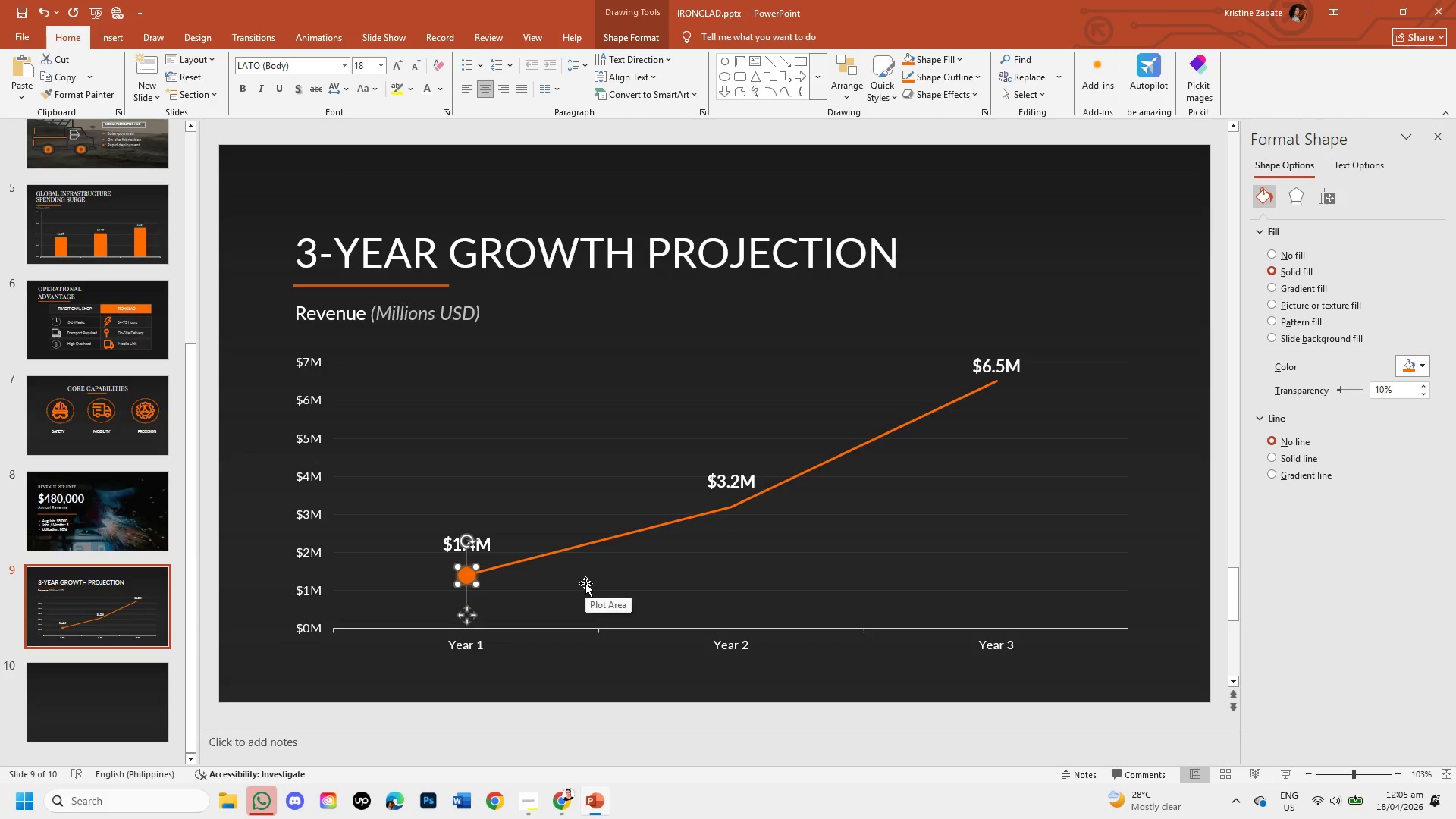 
key(ArrowUp)
 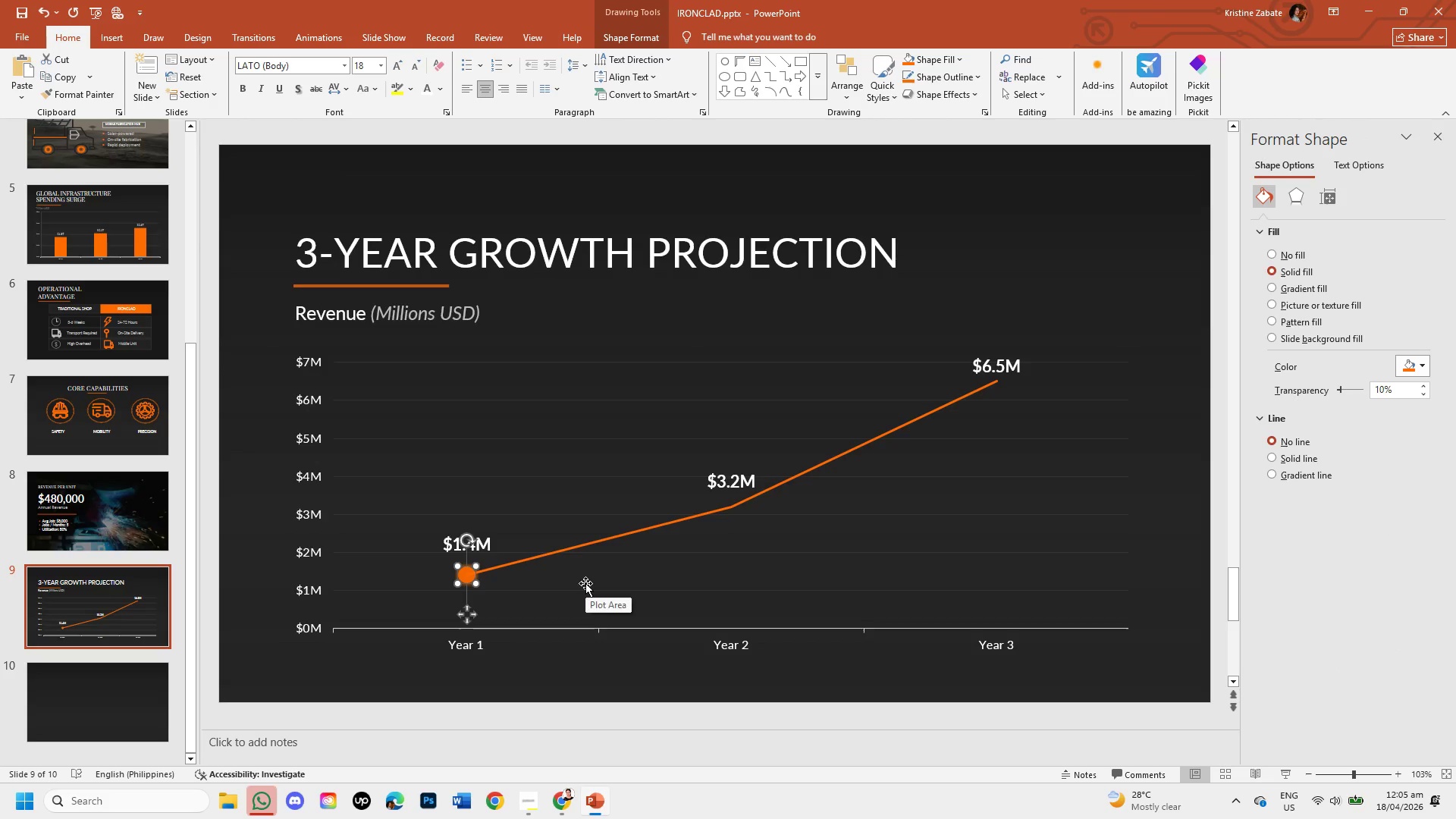 
left_click([585, 583])
 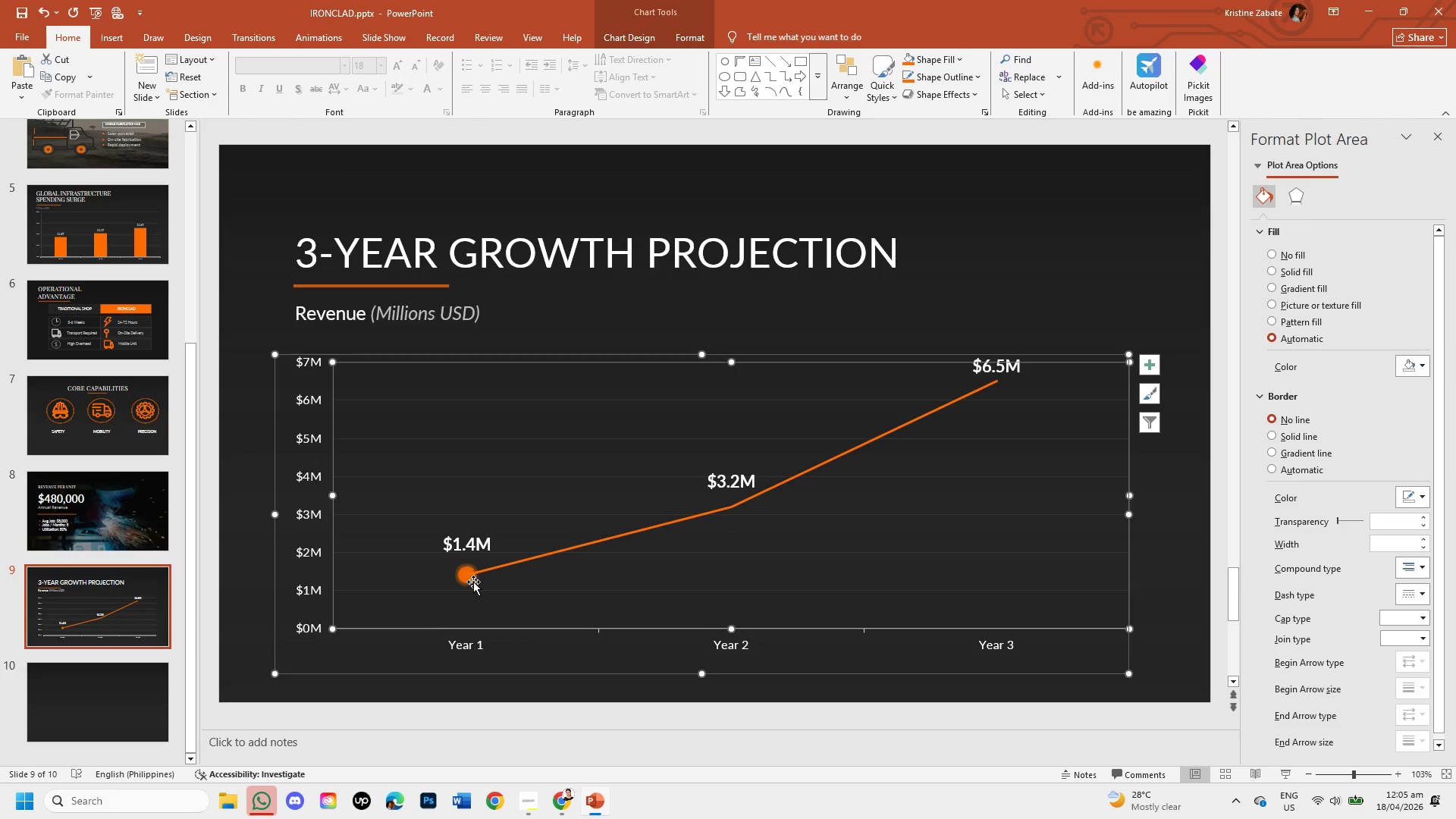 
left_click([472, 579])
 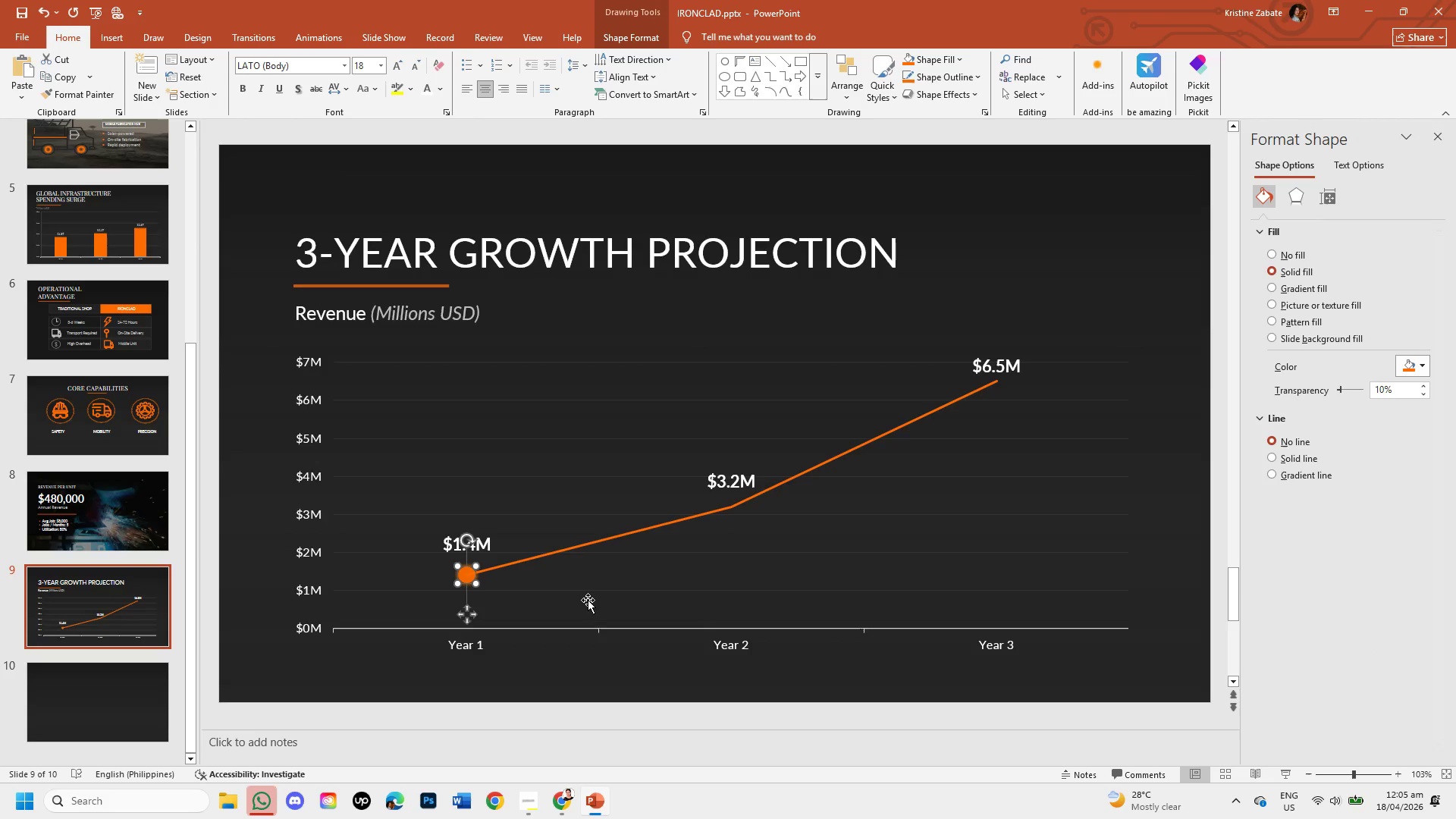 
key(Control+C)
 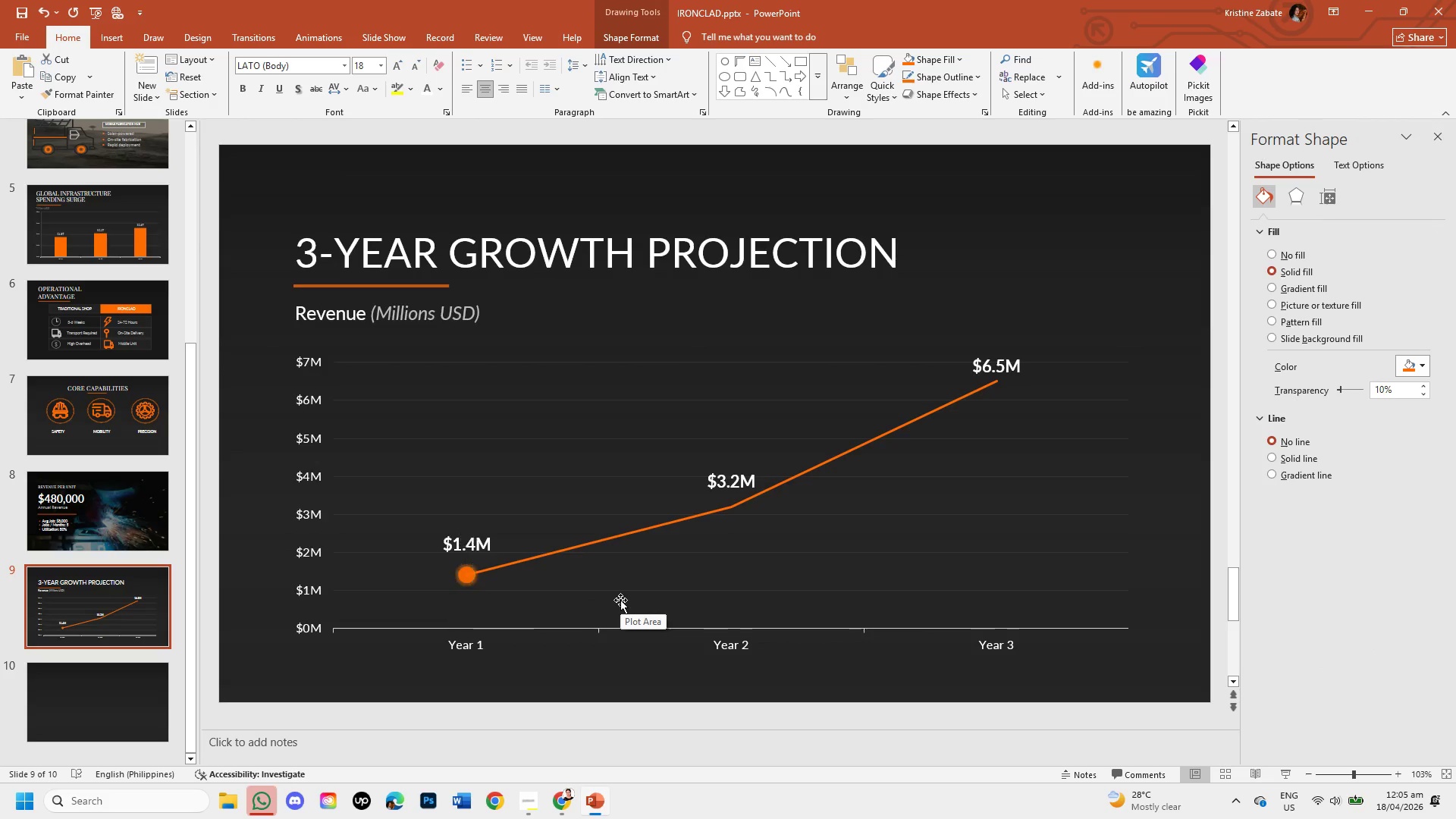 
key(Control+V)
 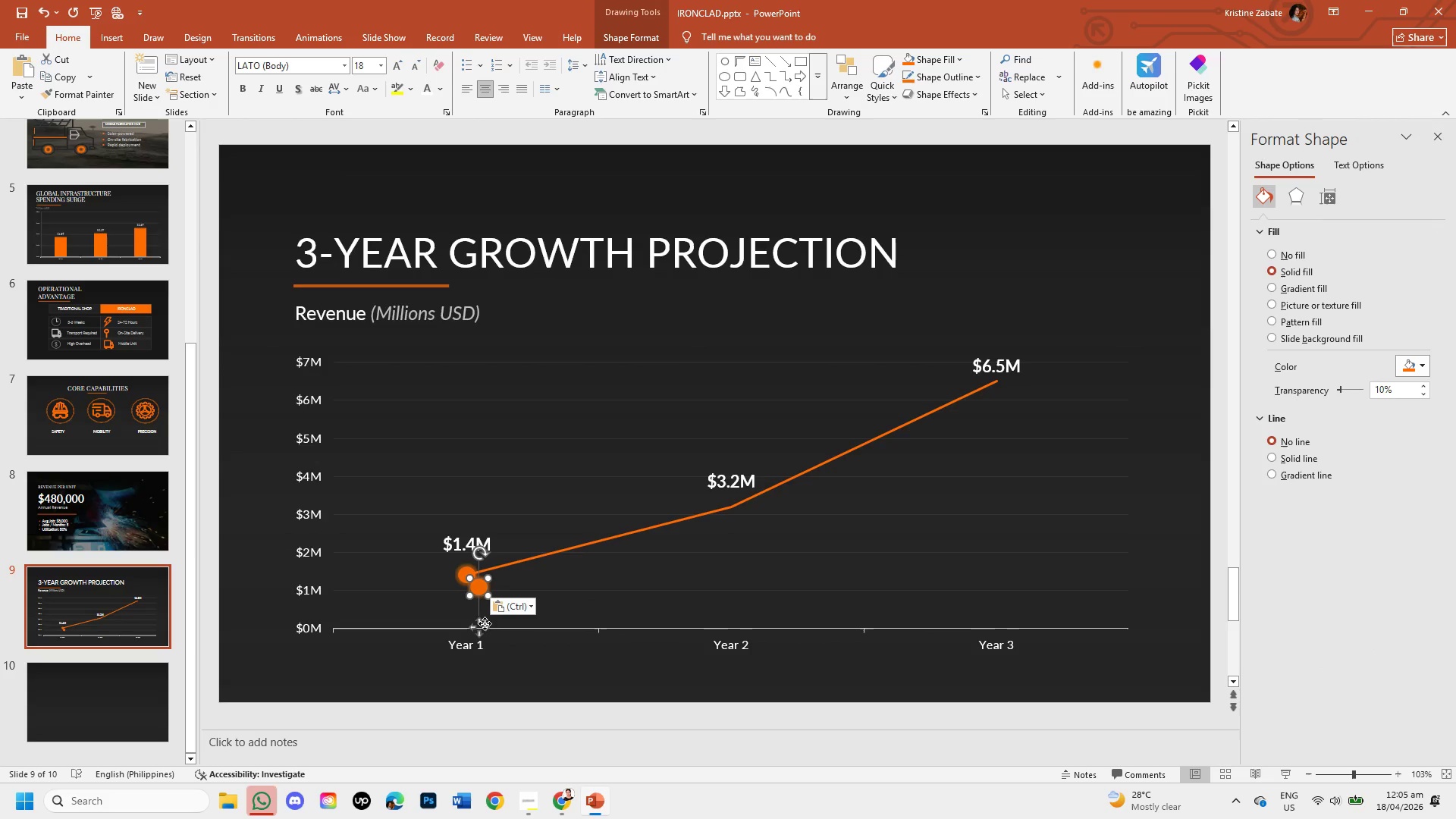 
left_click_drag(start_coordinate=[482, 627], to_coordinate=[734, 548])
 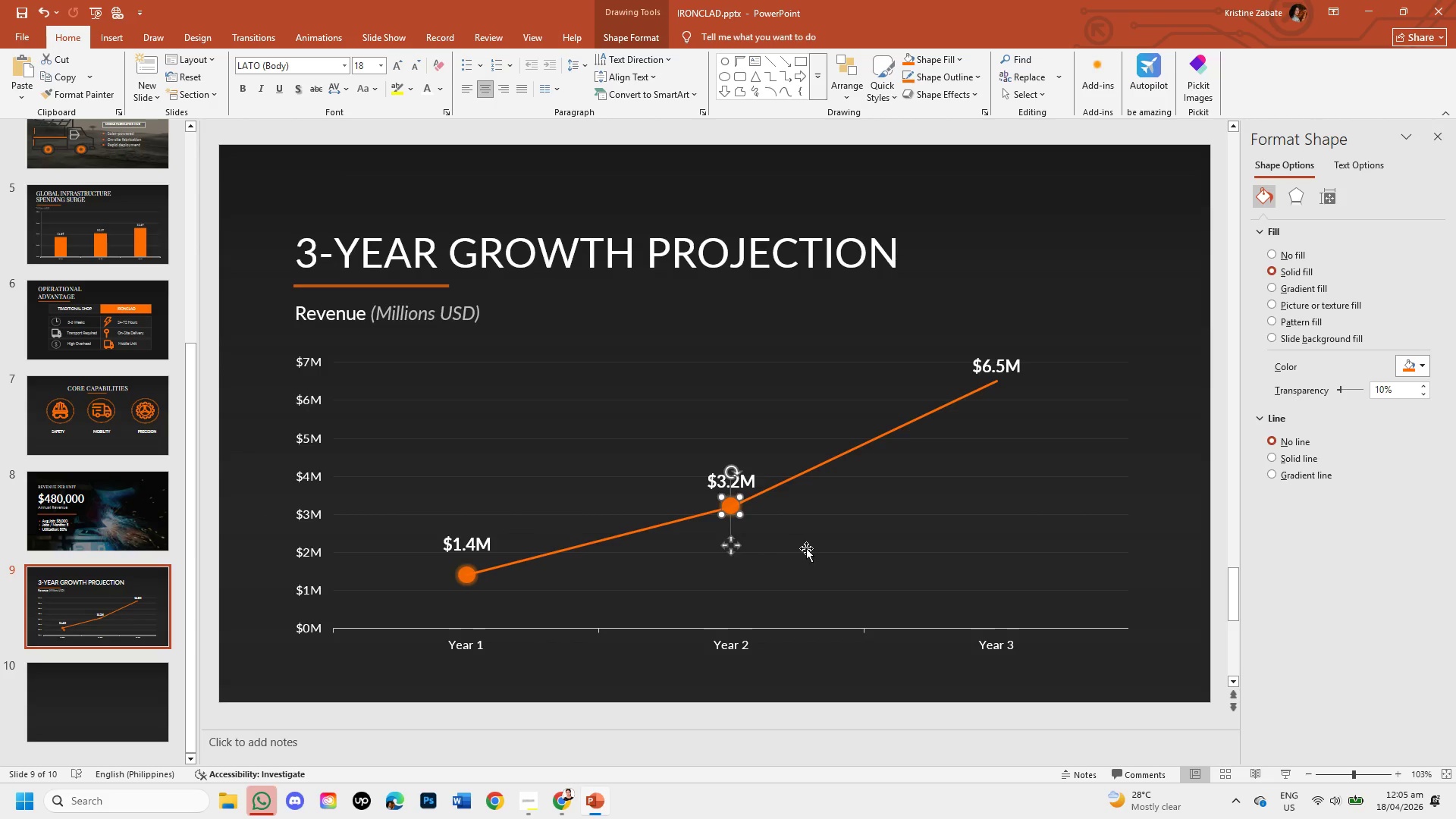 
left_click([806, 548])
 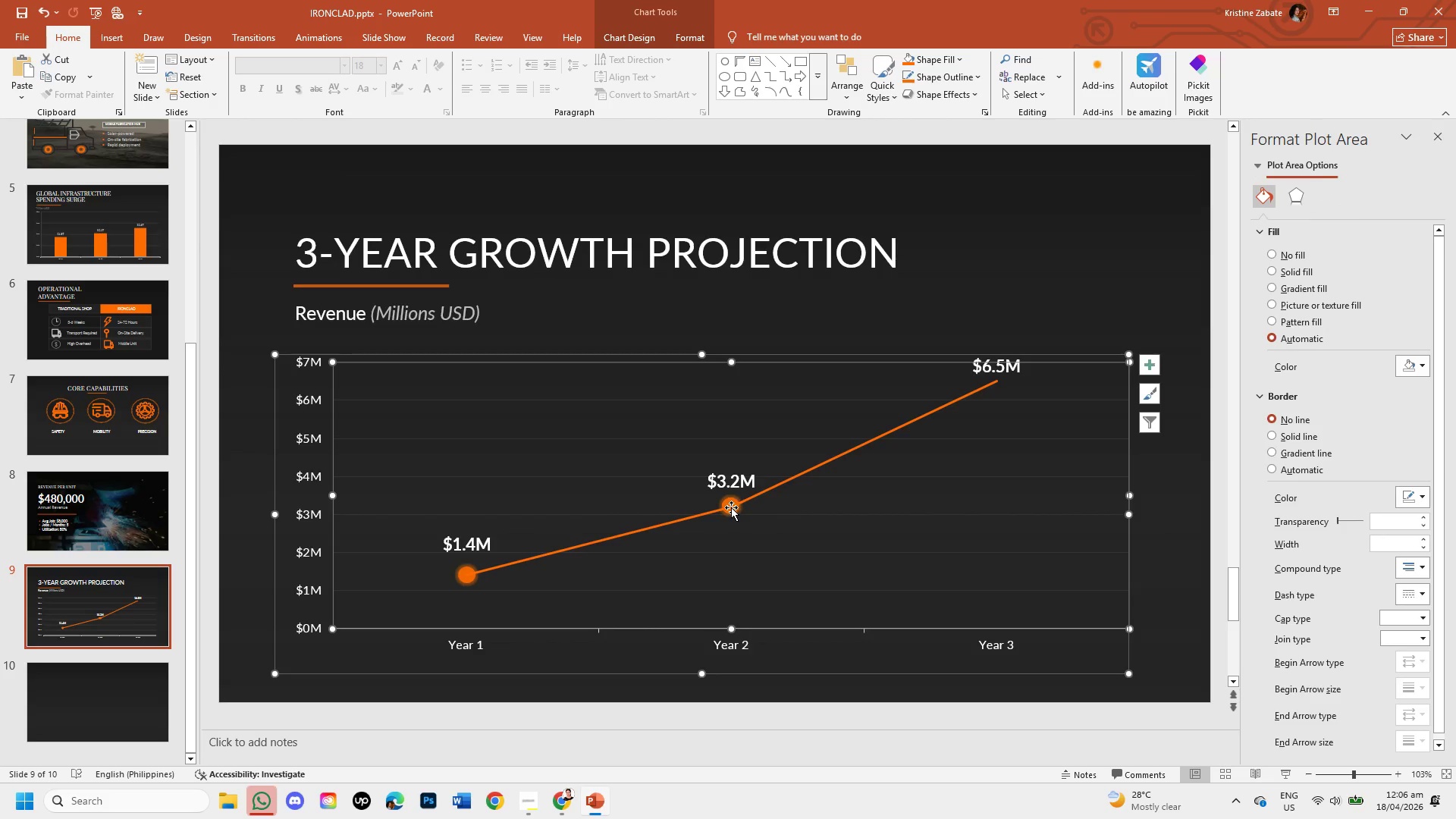 
left_click([730, 507])
 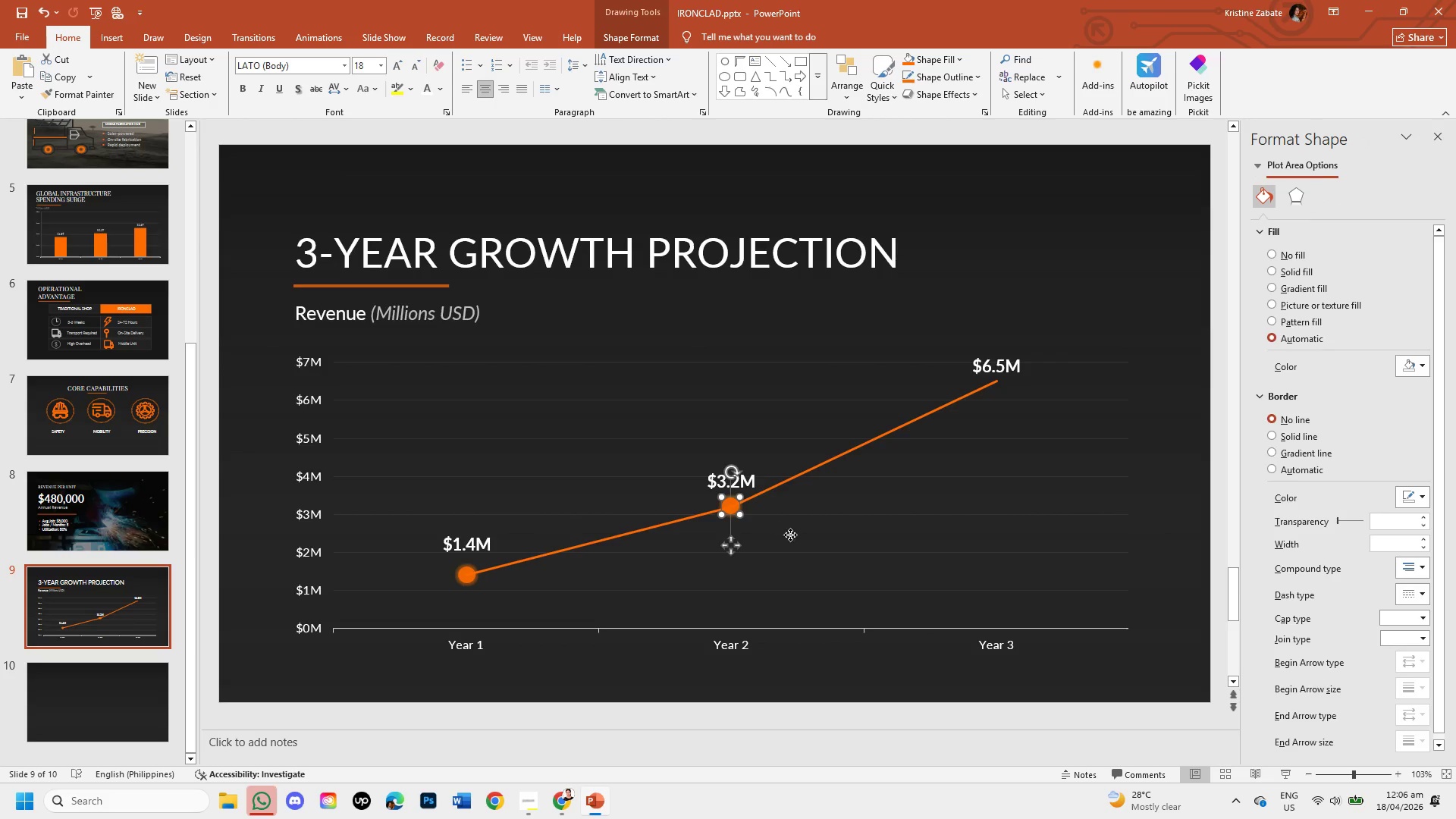 
key(Control+C)
 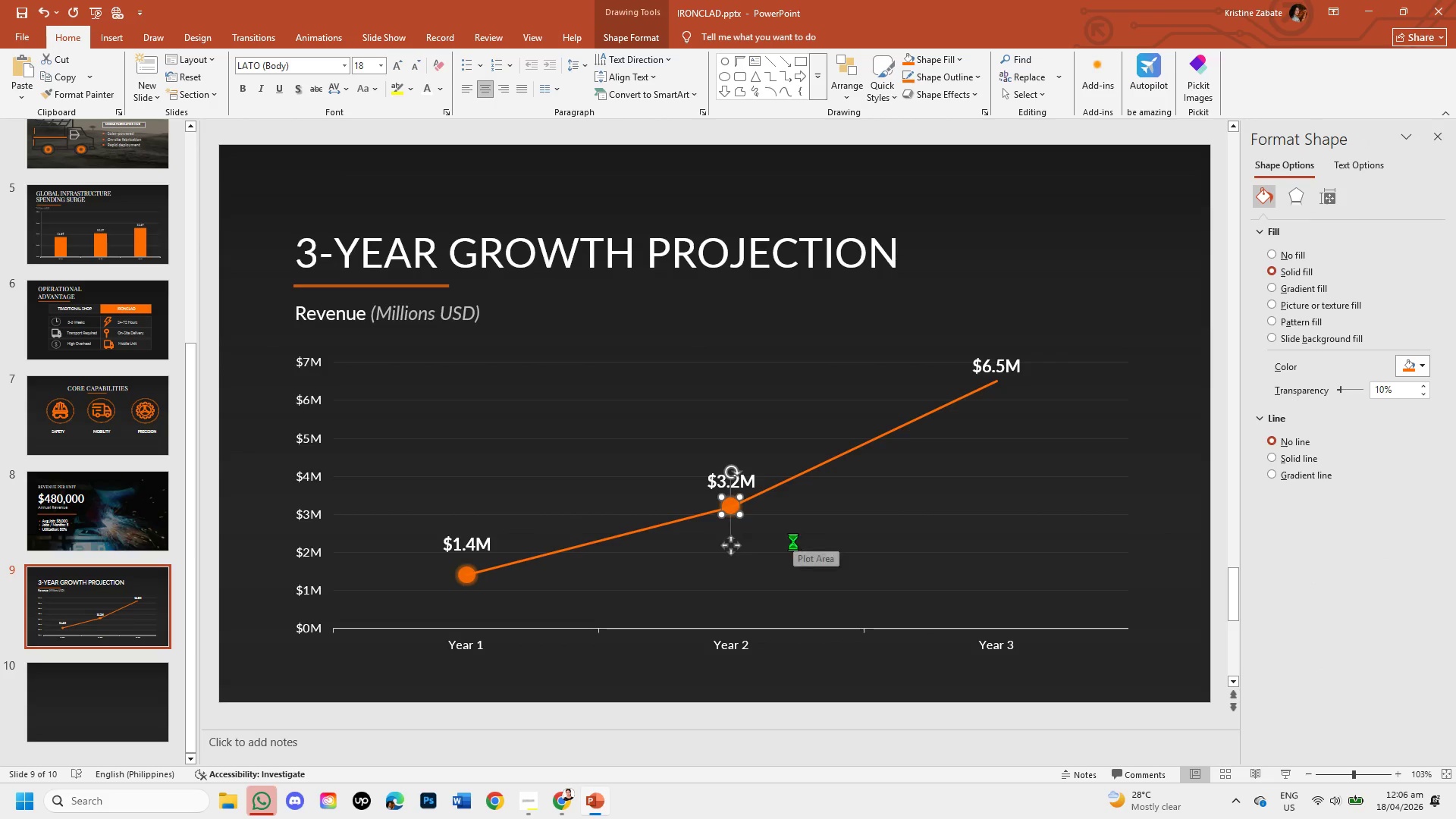 
key(Control+V)
 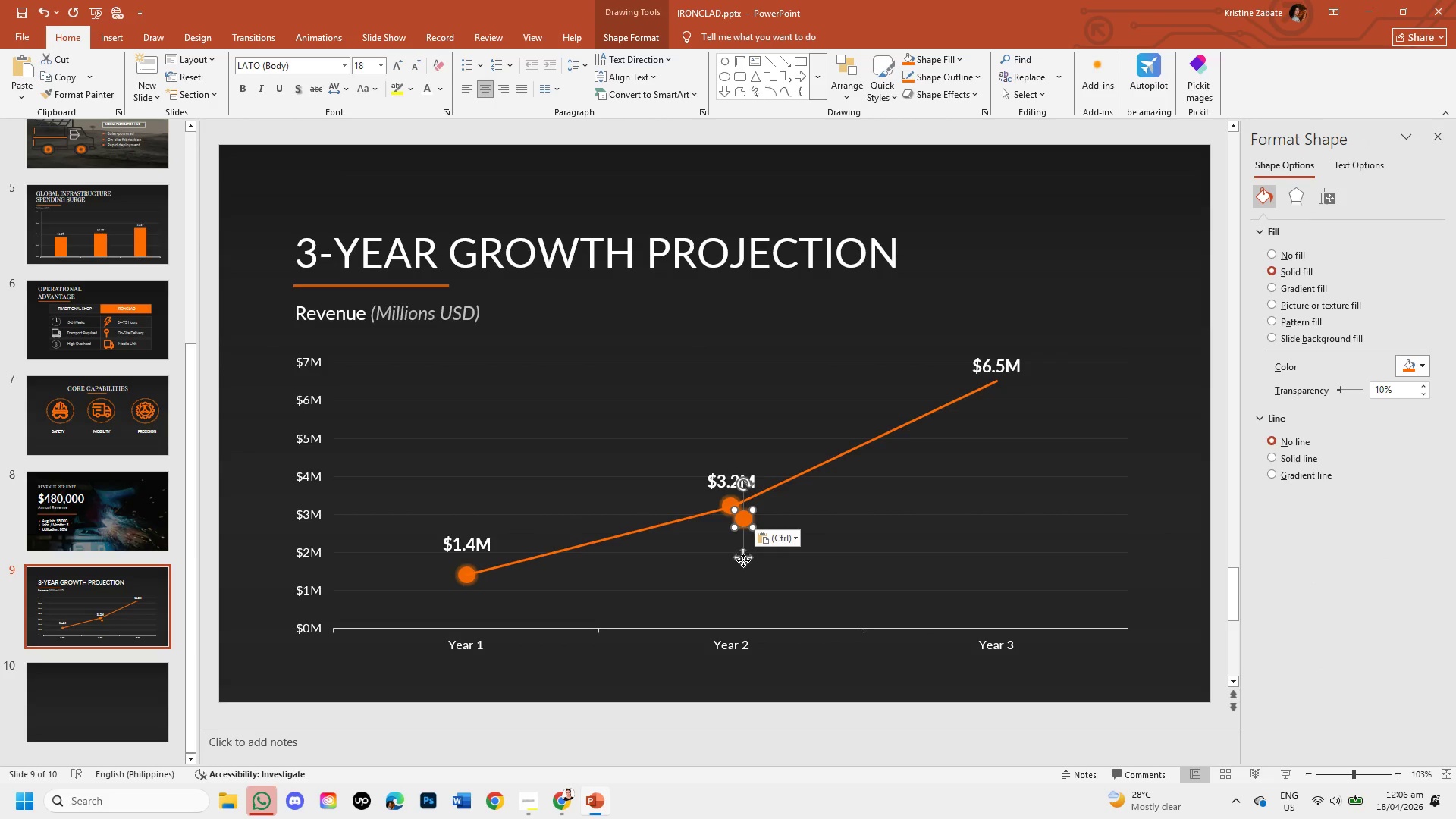 
left_click_drag(start_coordinate=[745, 560], to_coordinate=[1000, 425])
 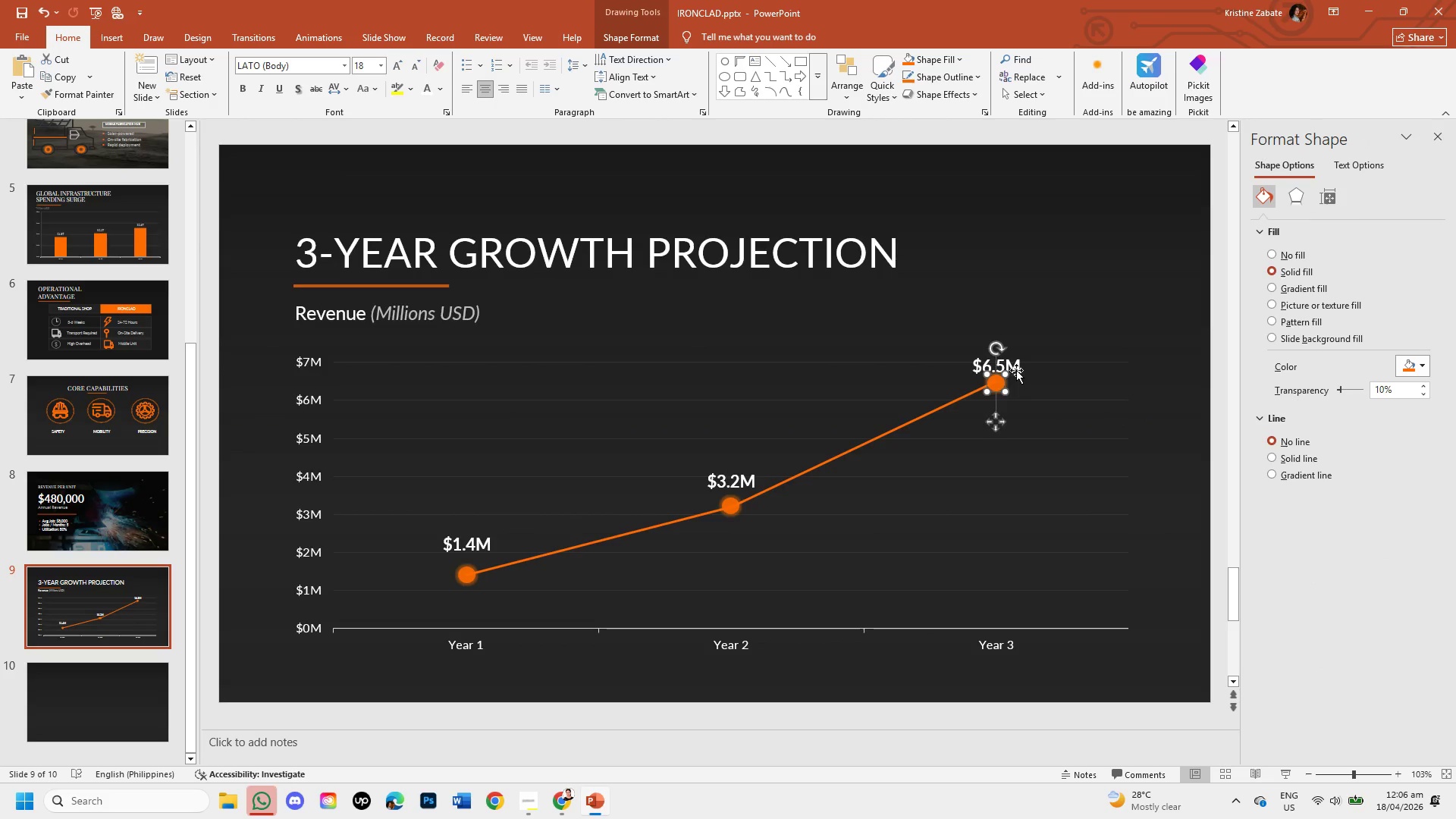 
left_click([1016, 370])
 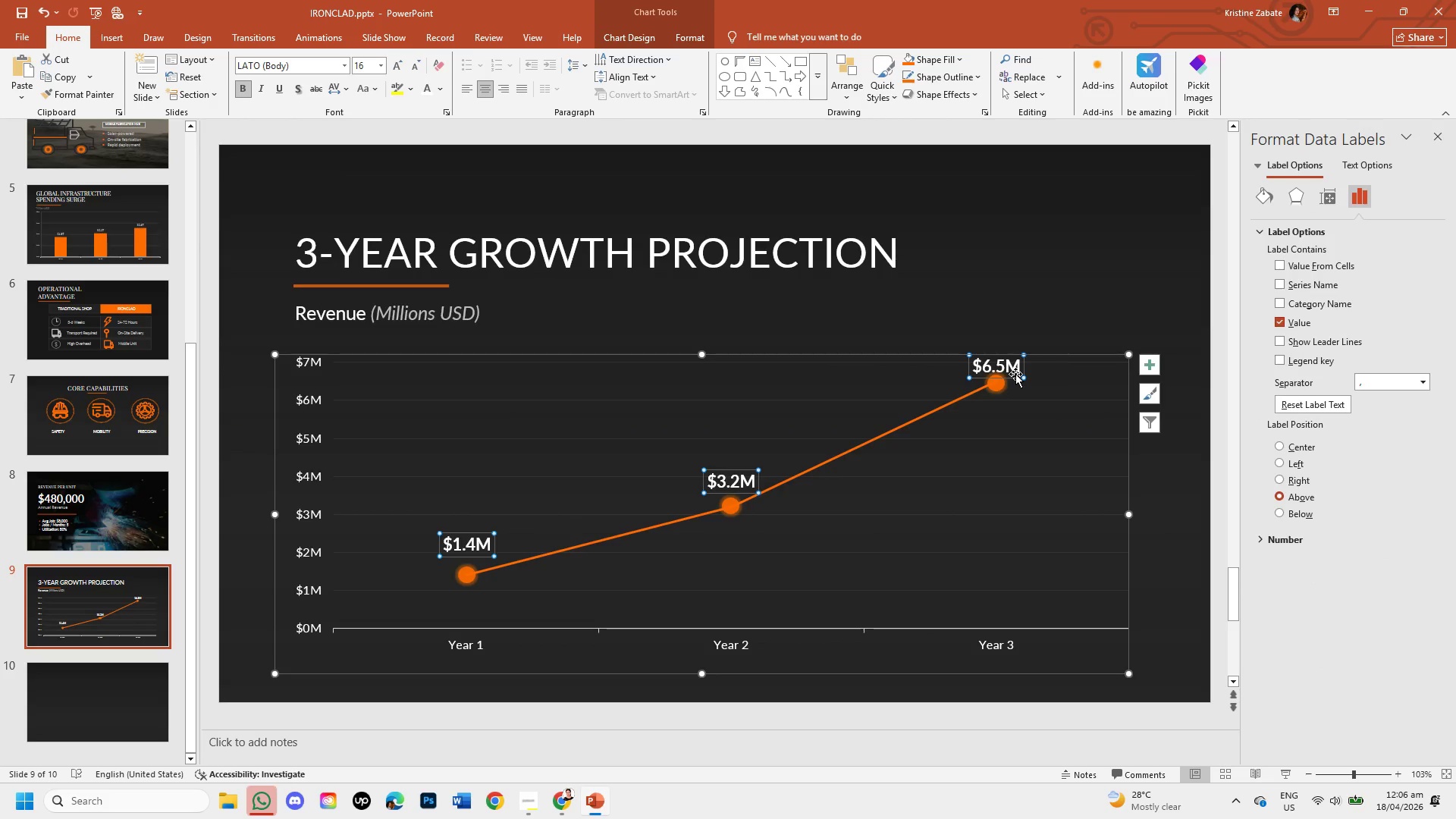 
left_click_drag(start_coordinate=[1015, 374], to_coordinate=[1016, 359])
 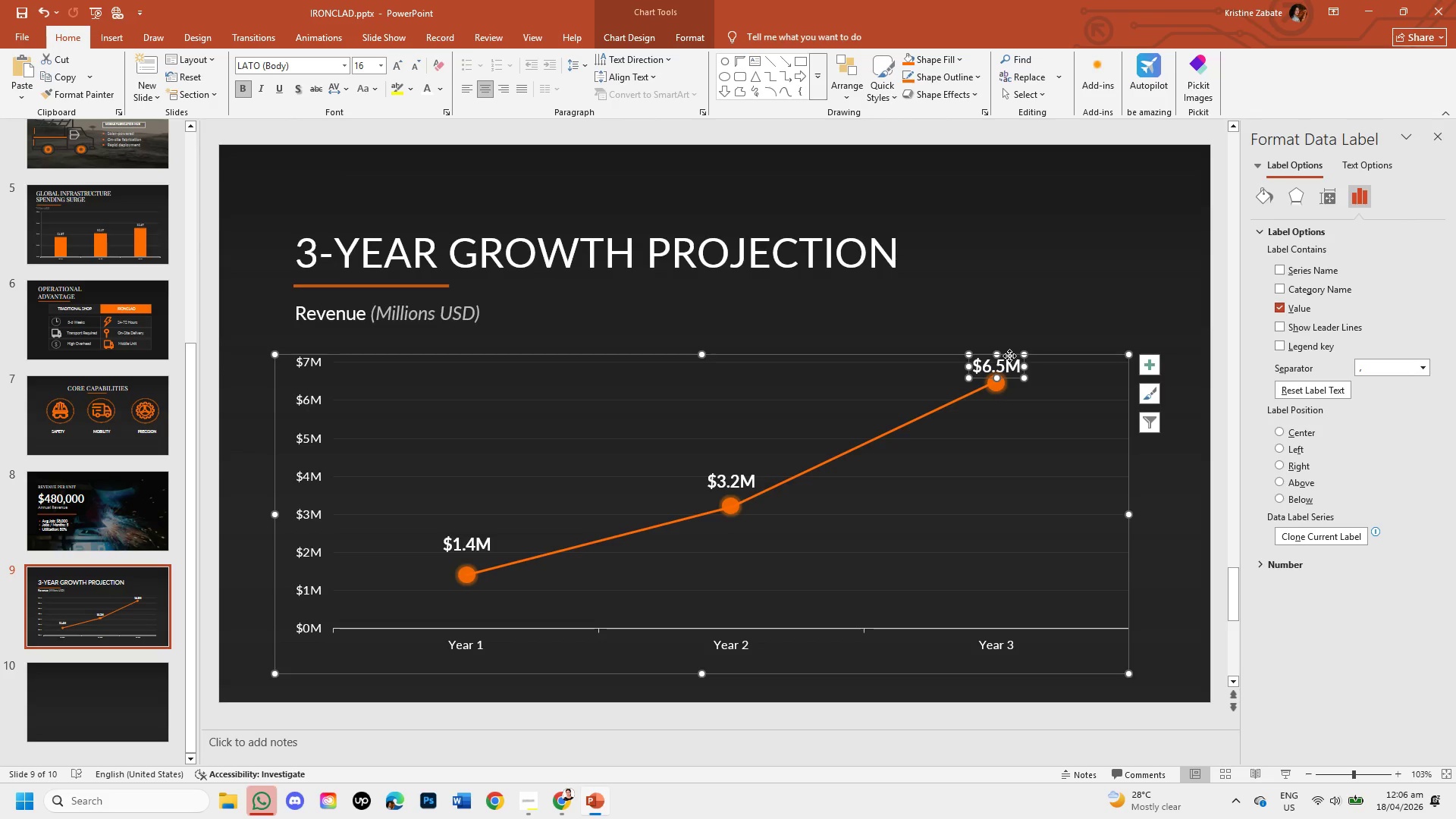 
left_click([1009, 356])
 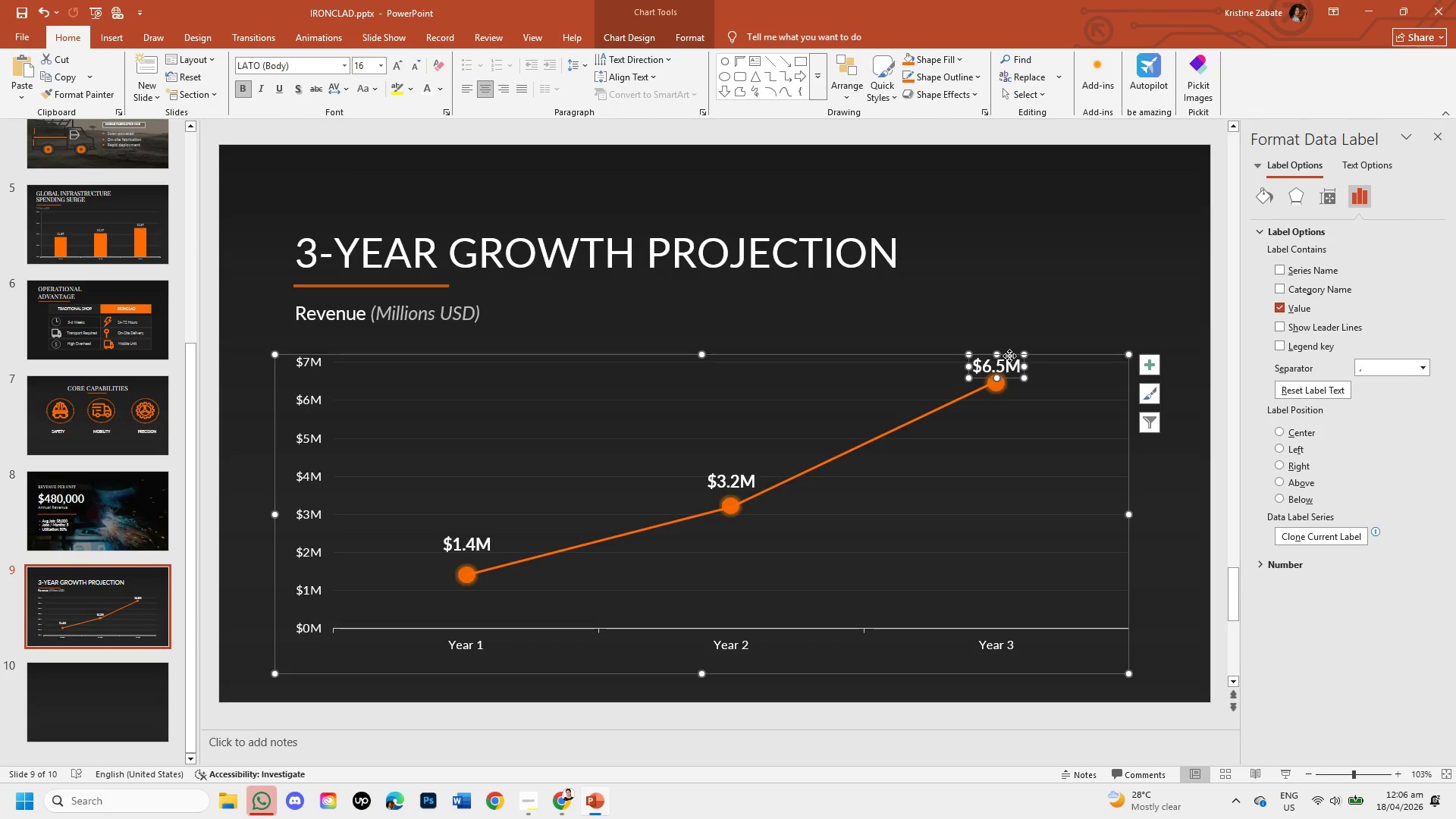 
key(ArrowUp)
 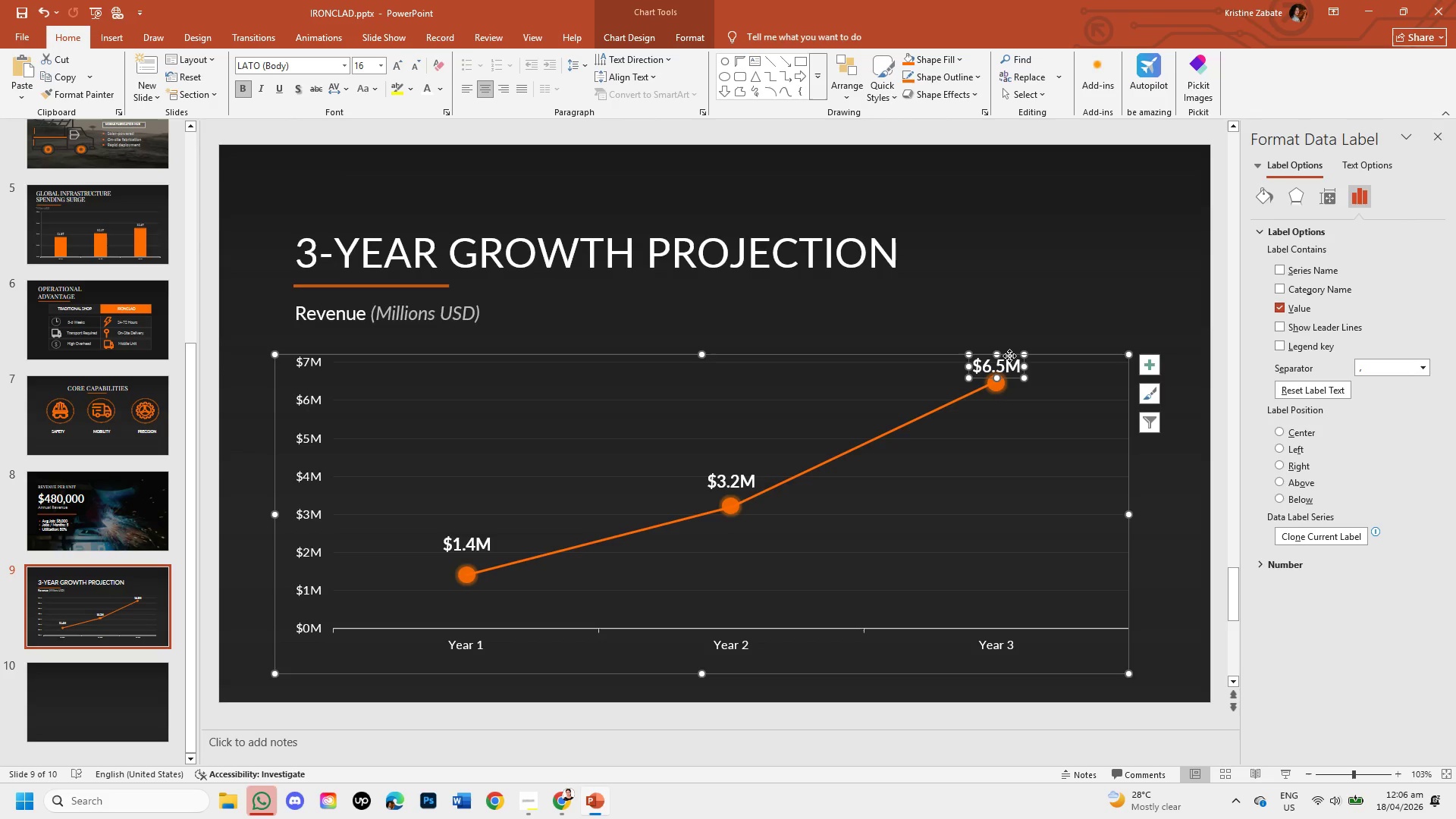 
key(ArrowUp)
 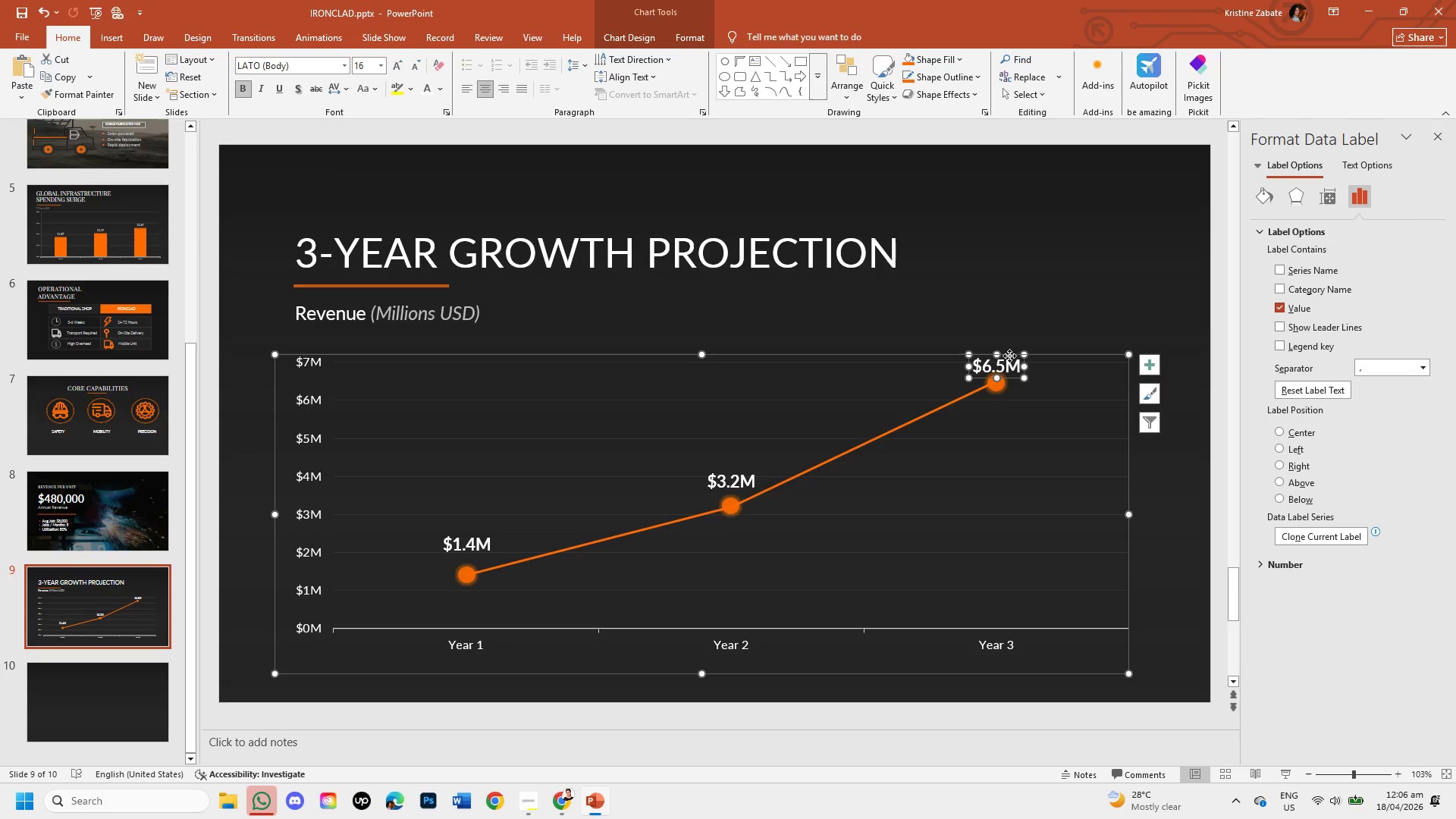 
key(ArrowUp)
 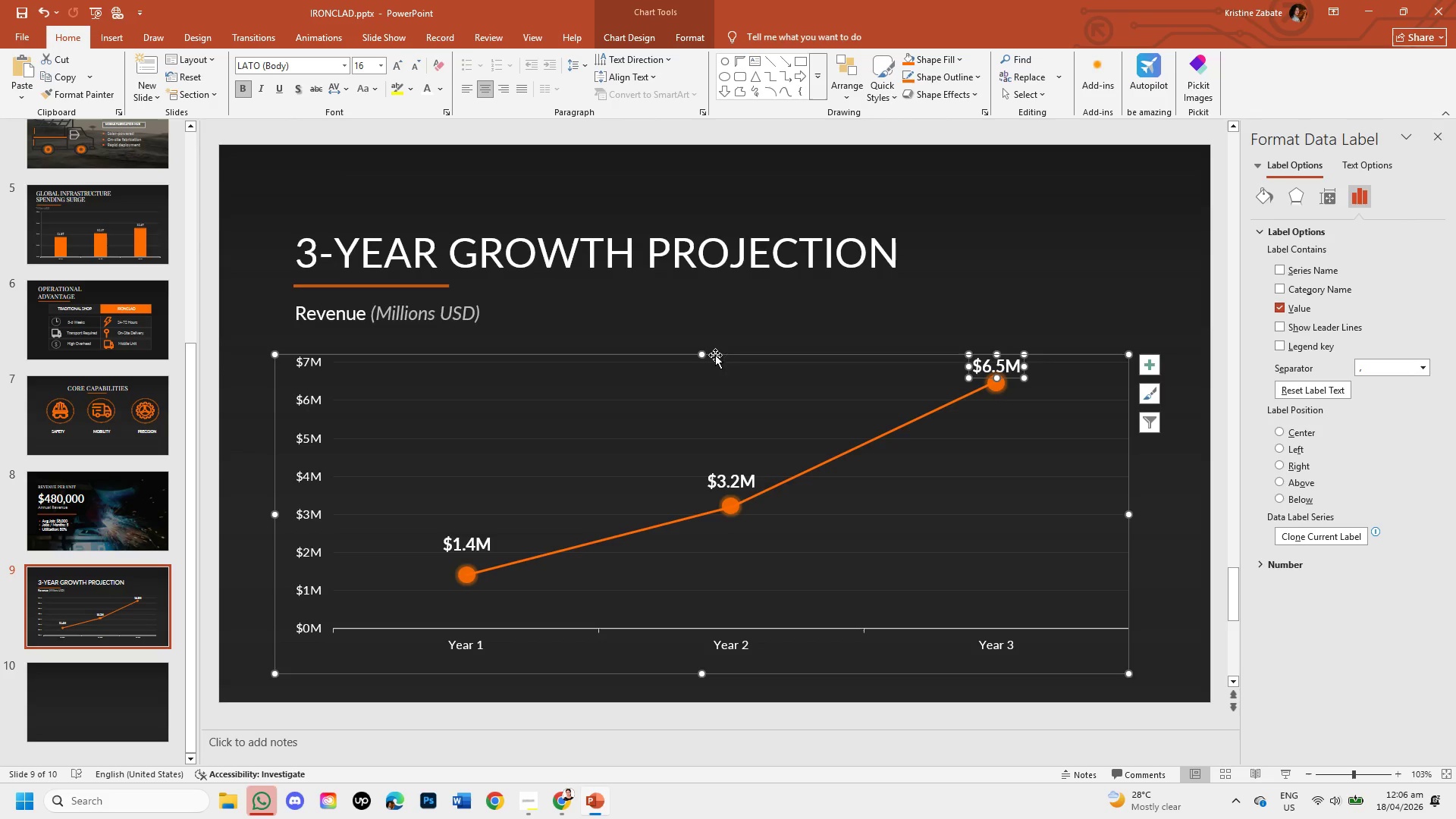 
left_click_drag(start_coordinate=[701, 352], to_coordinate=[711, 337])
 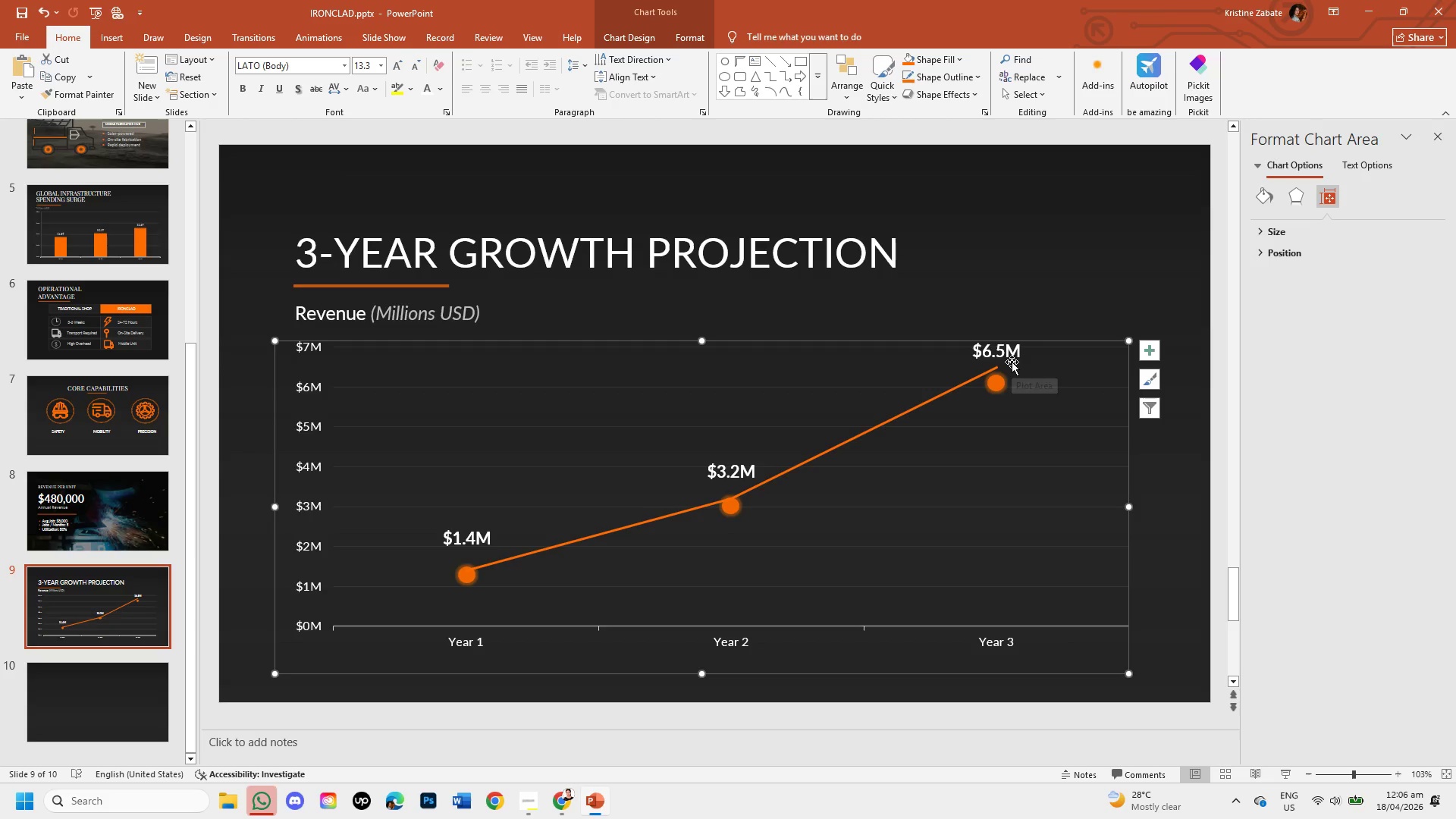 
left_click([1012, 355])
 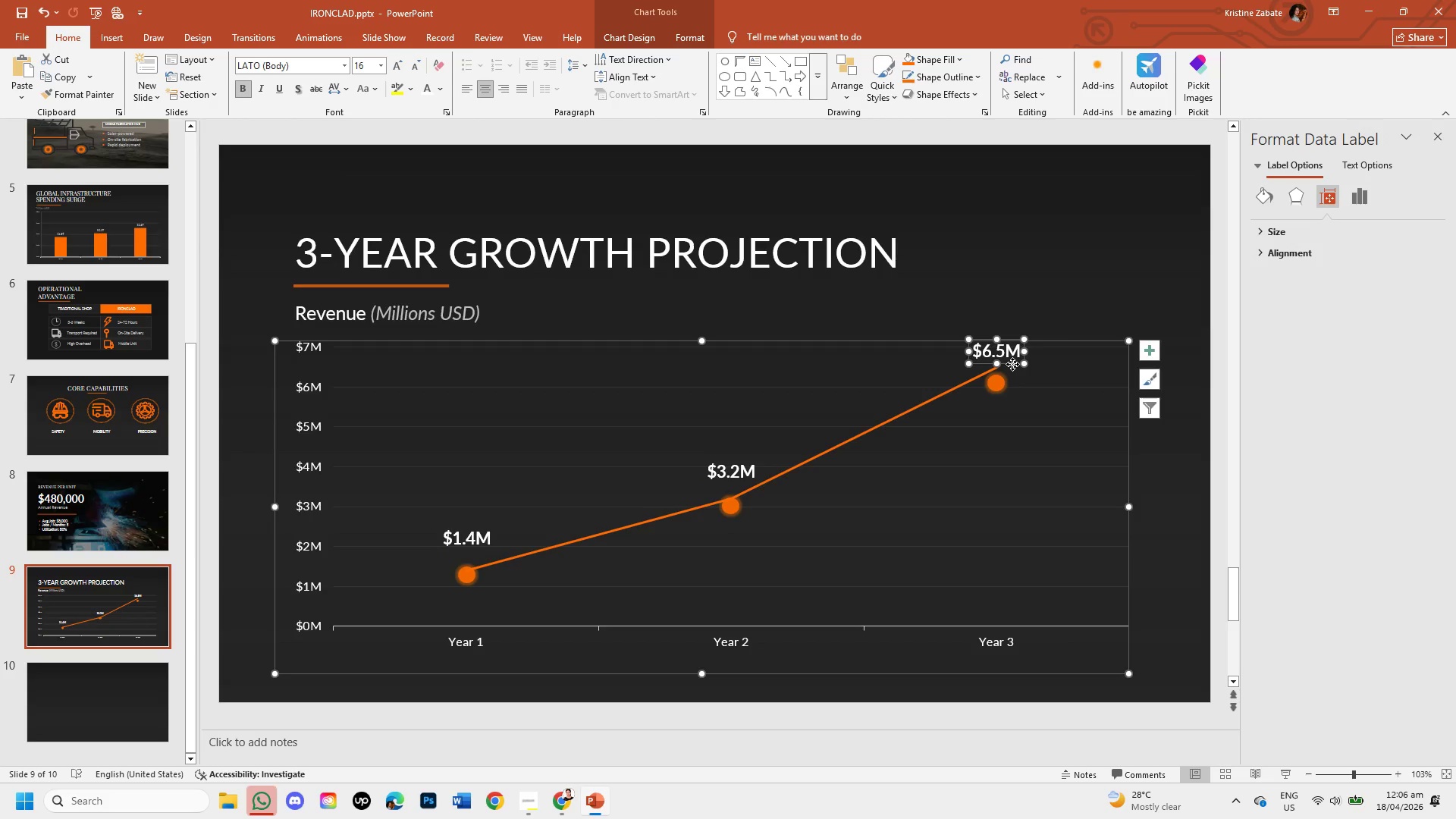 
left_click([1015, 384])
 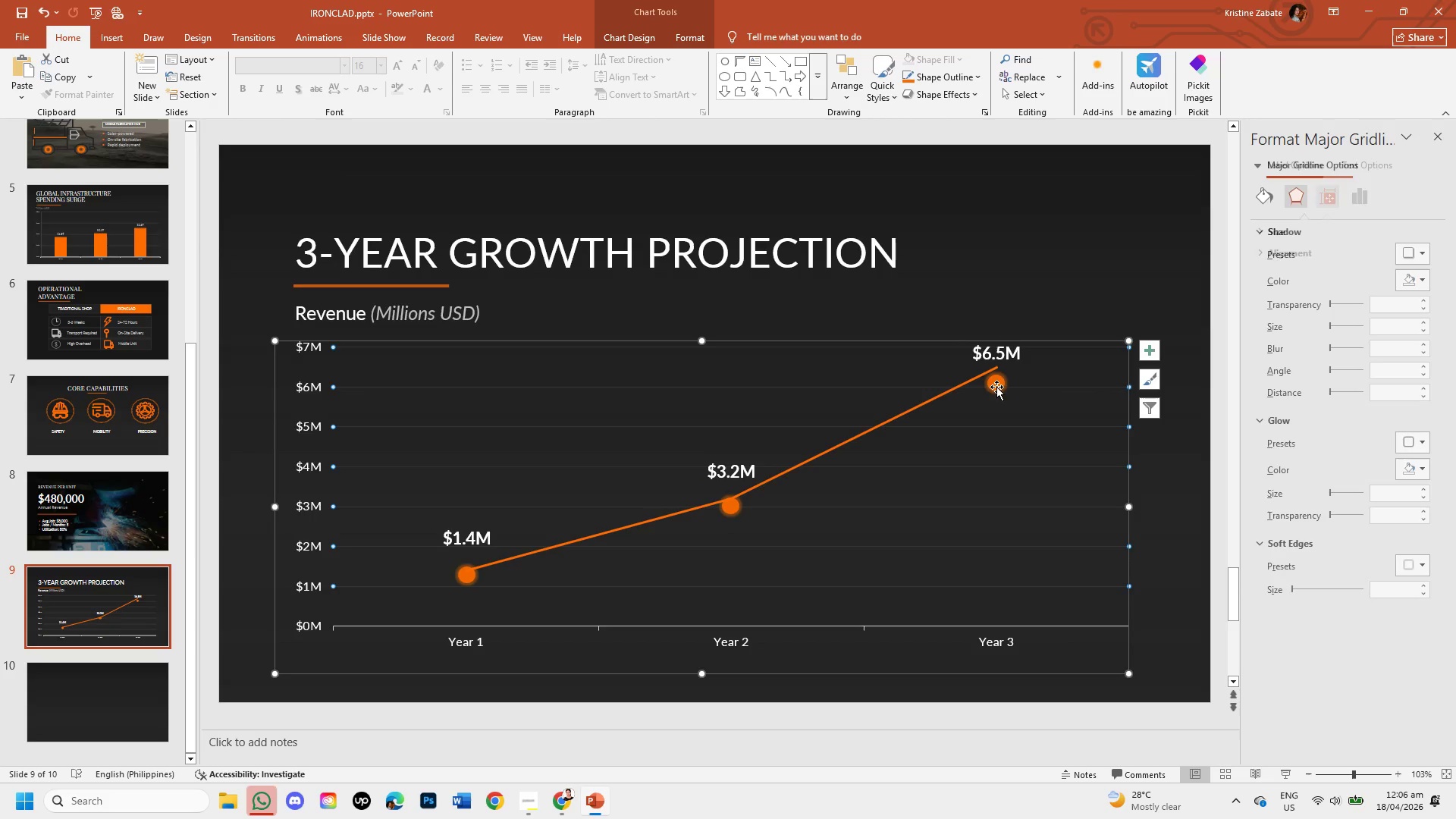 
left_click([995, 383])
 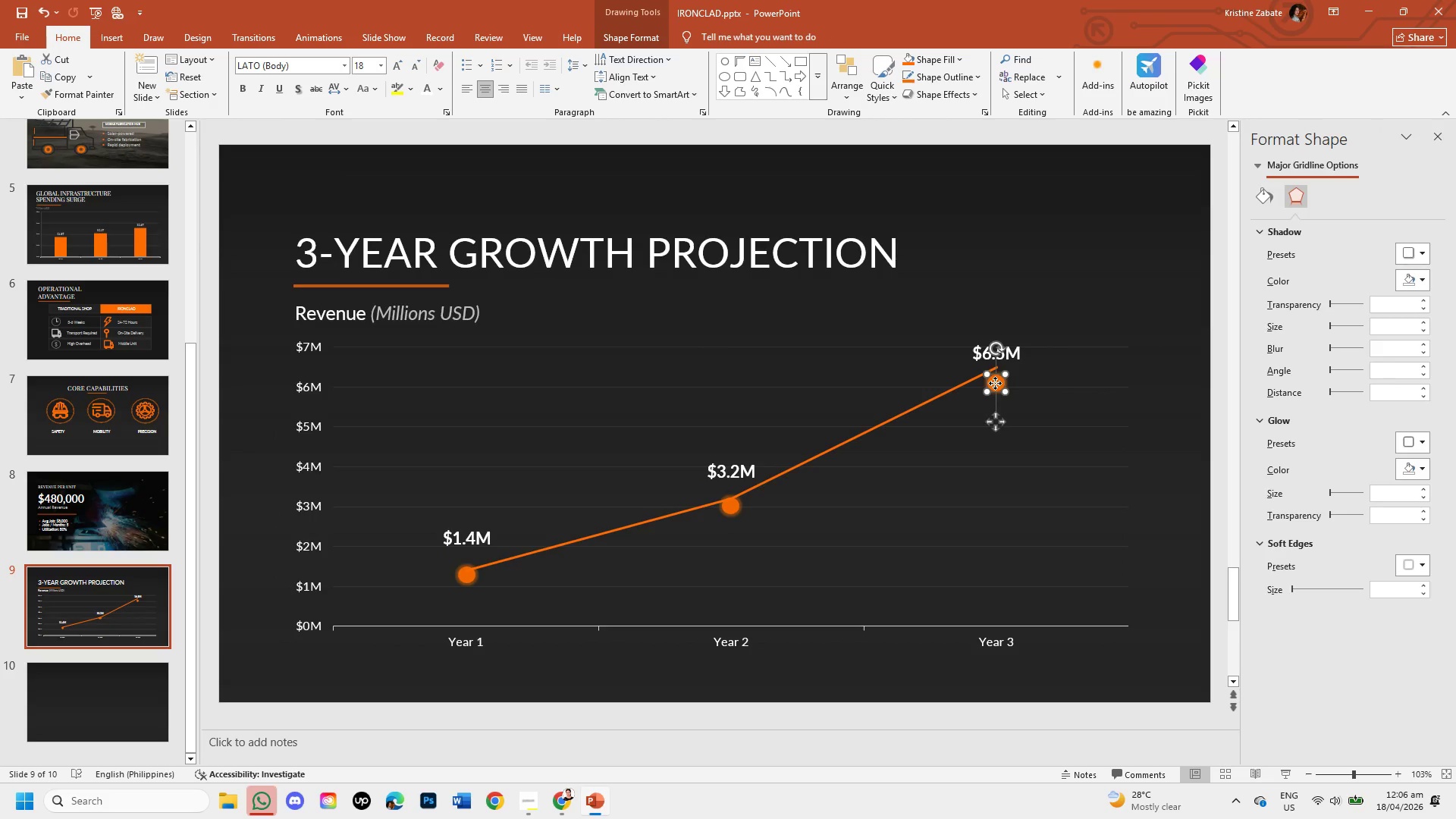 
left_click_drag(start_coordinate=[995, 383], to_coordinate=[999, 367])
 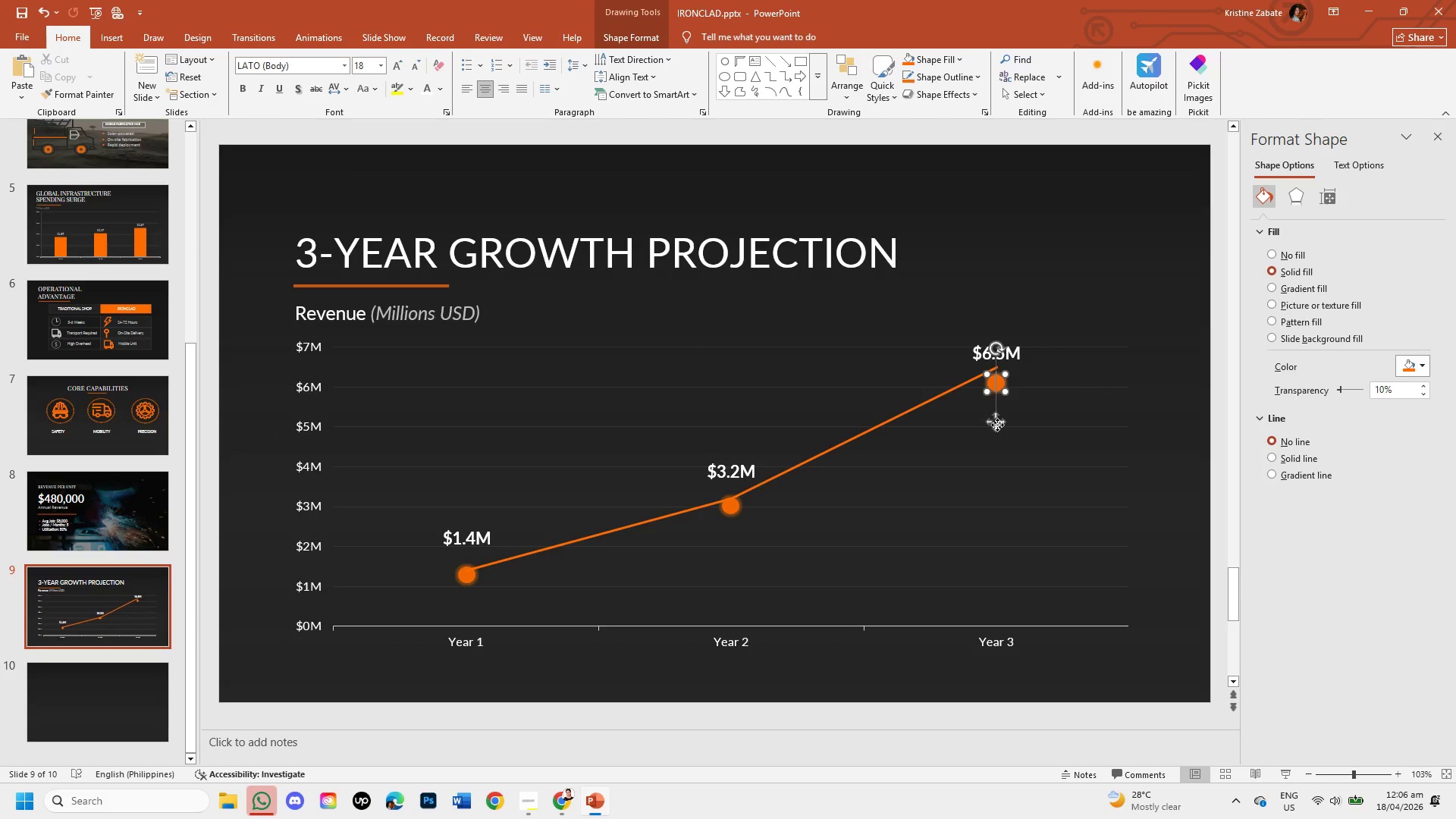 
left_click_drag(start_coordinate=[994, 426], to_coordinate=[996, 410])
 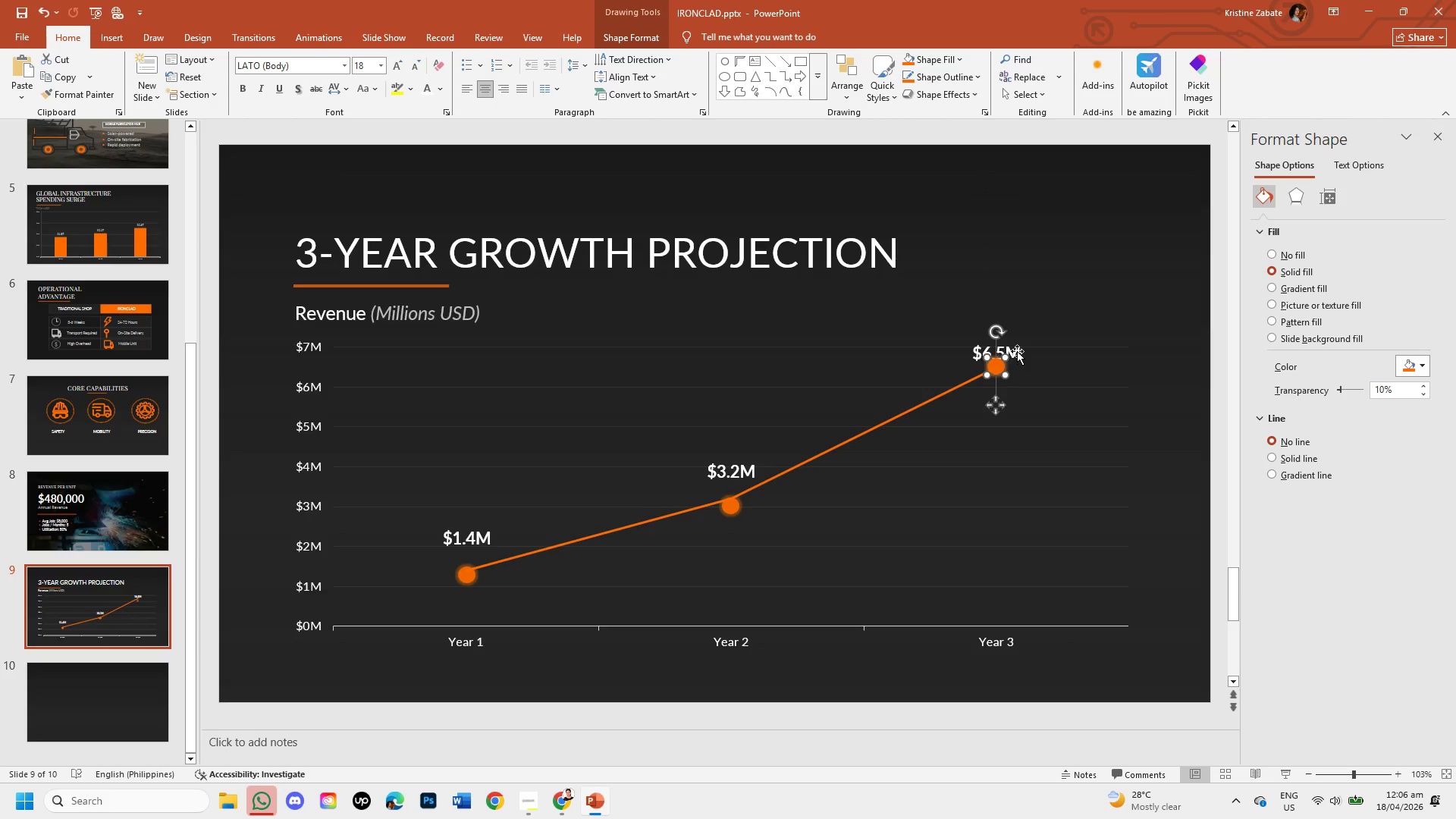 
left_click([1017, 351])
 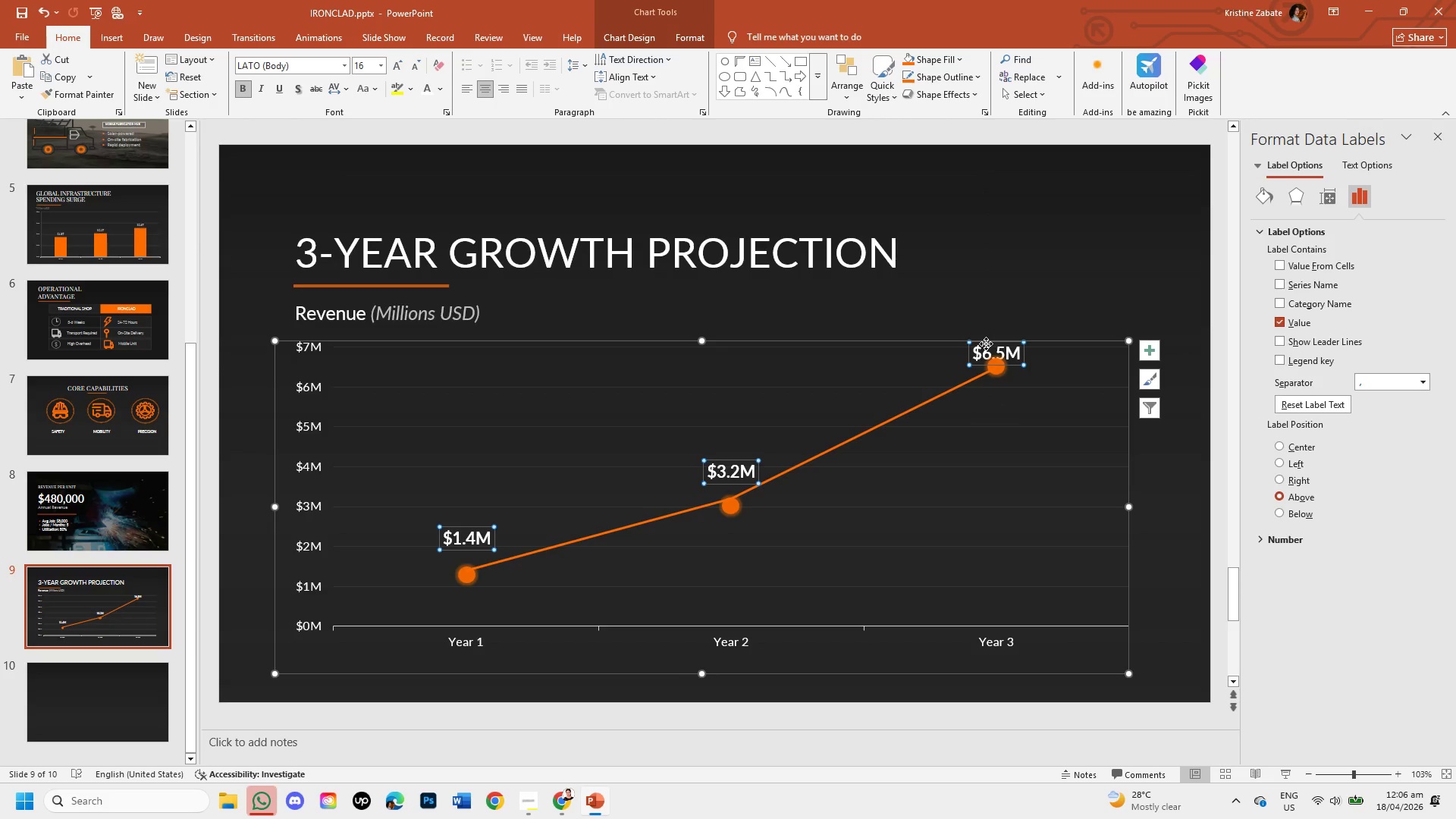 
left_click_drag(start_coordinate=[987, 344], to_coordinate=[988, 333])
 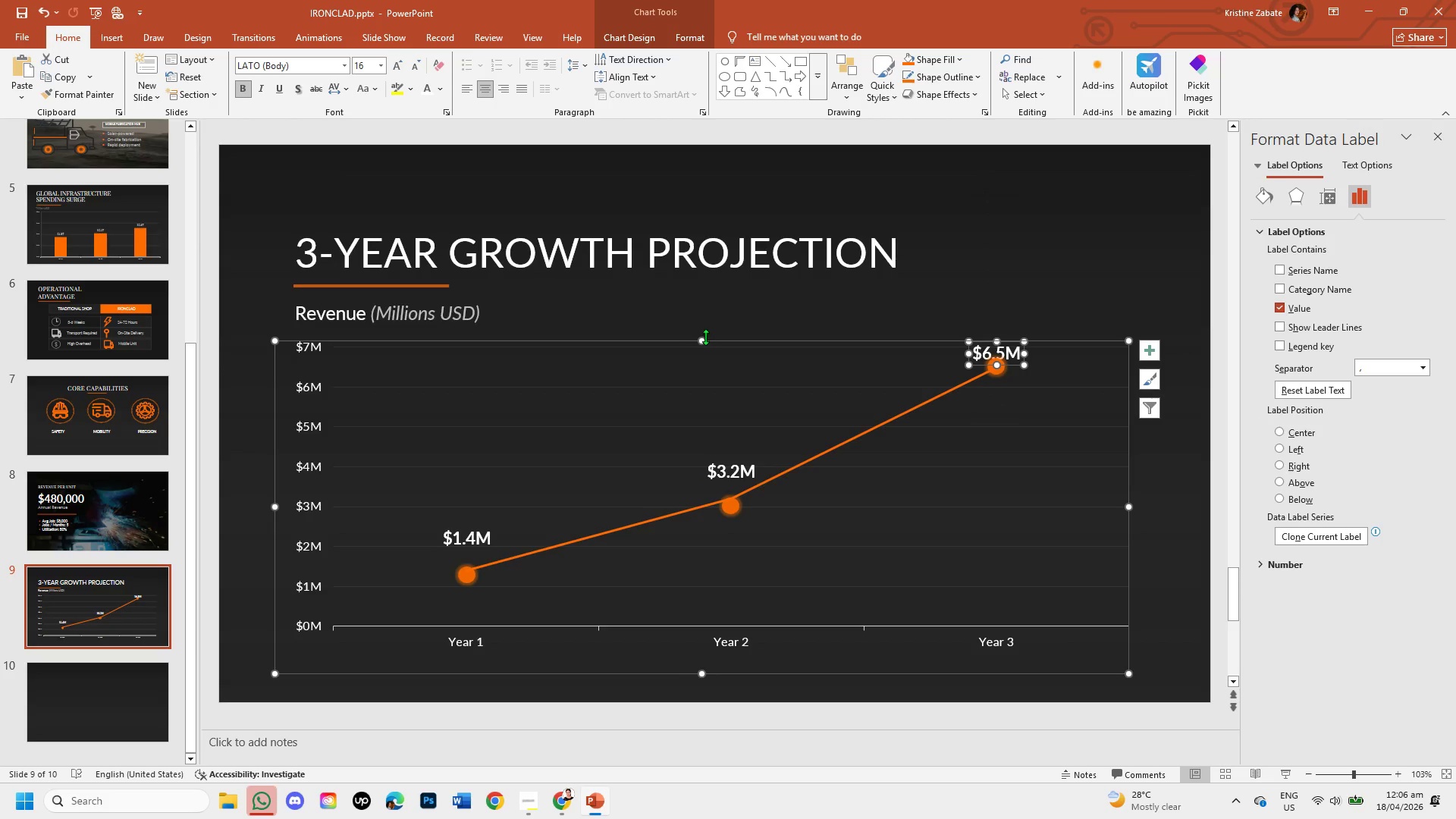 
left_click_drag(start_coordinate=[704, 337], to_coordinate=[705, 328])
 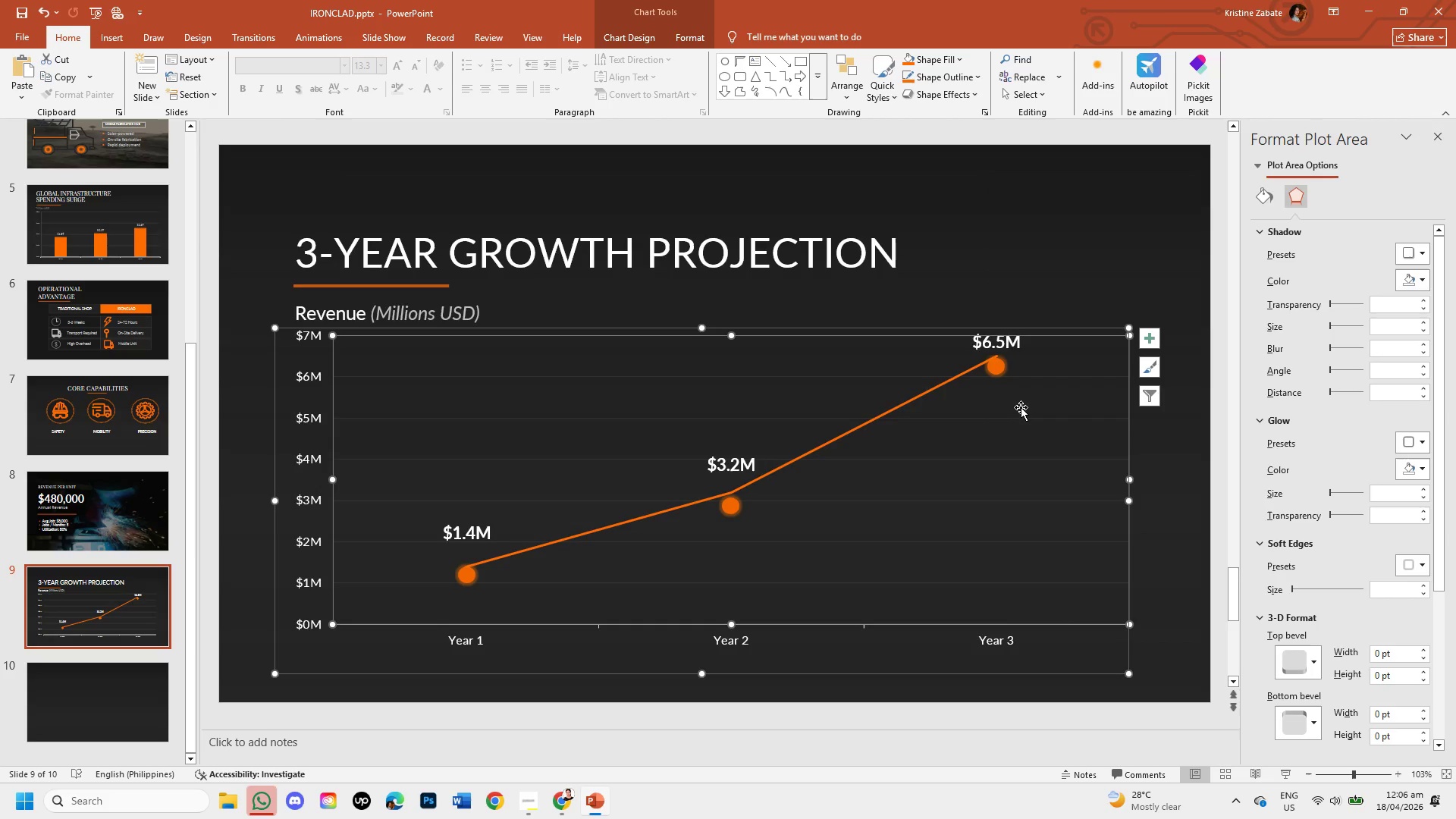 
left_click([987, 272])
 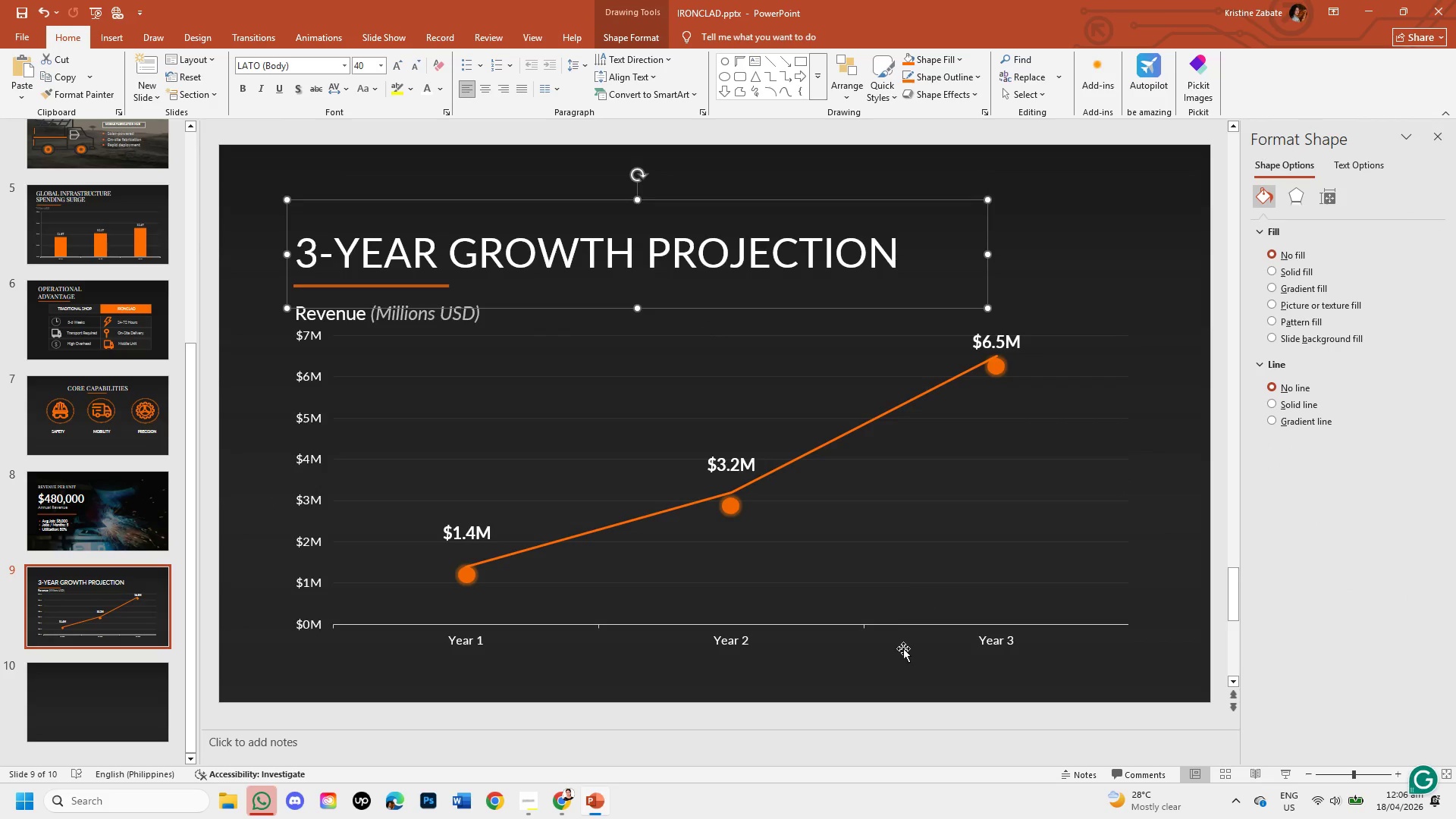 
left_click([893, 622])
 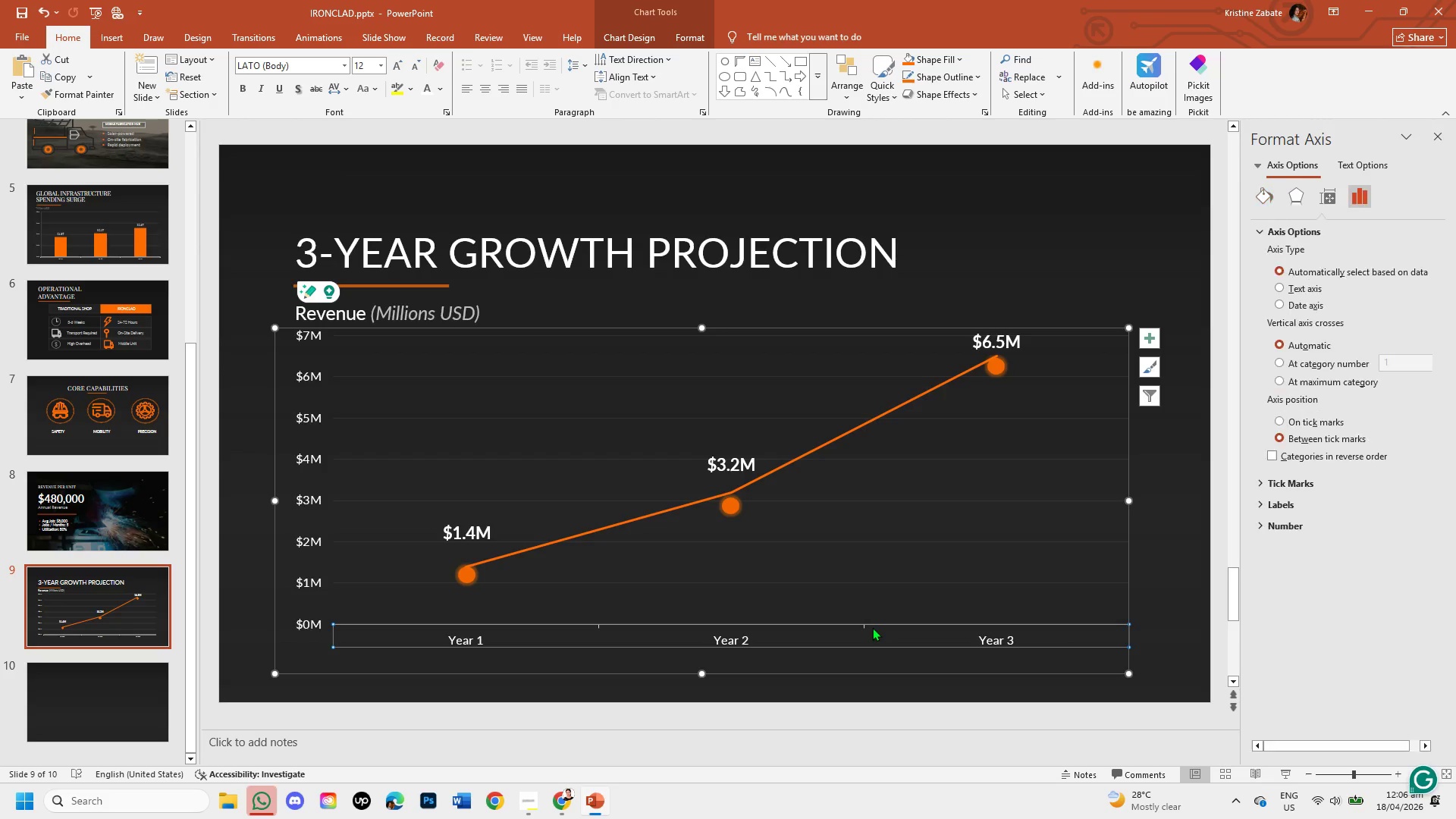 
left_click_drag(start_coordinate=[872, 627], to_coordinate=[871, 651])
 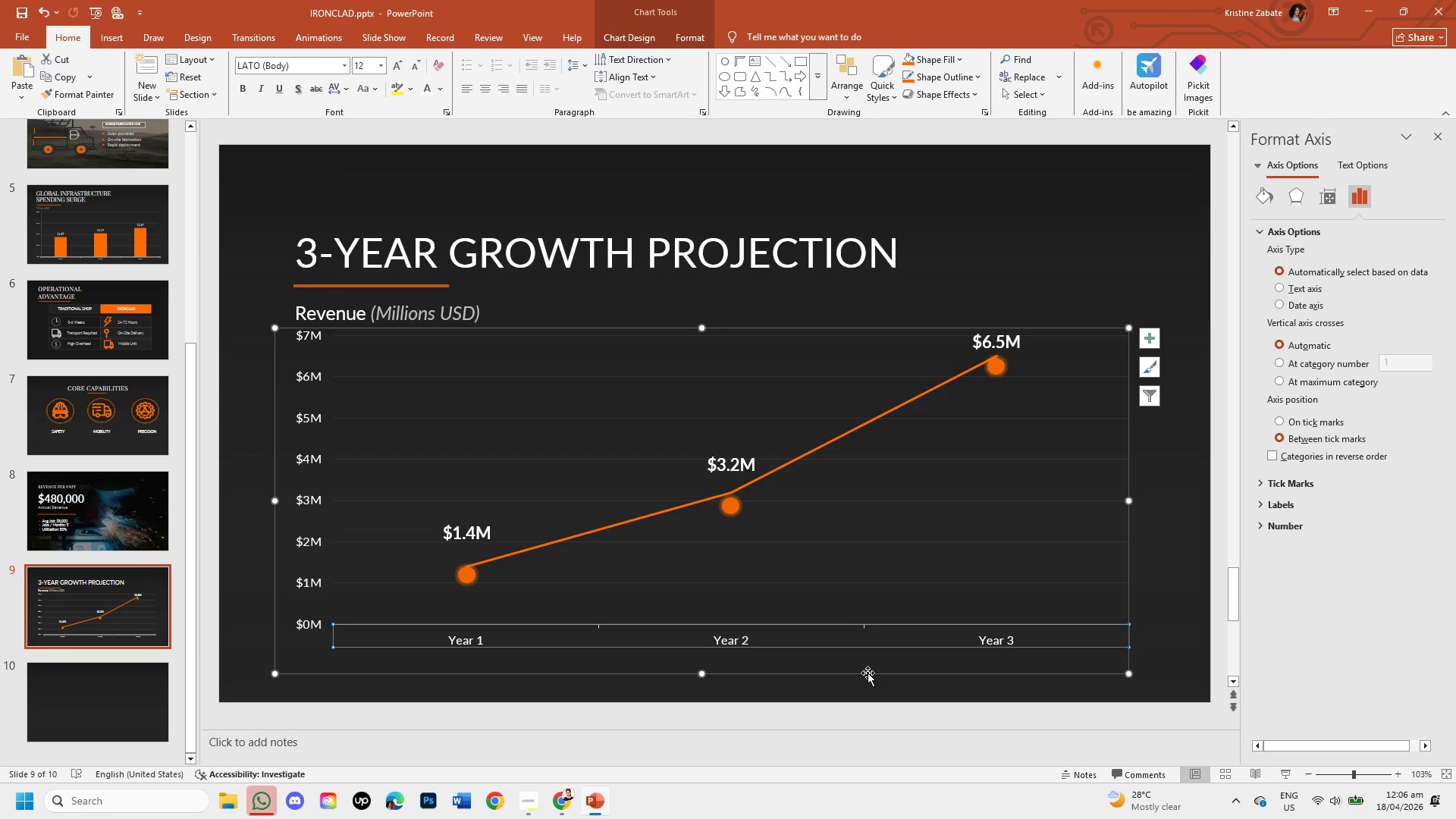 
left_click_drag(start_coordinate=[868, 673], to_coordinate=[865, 694])
 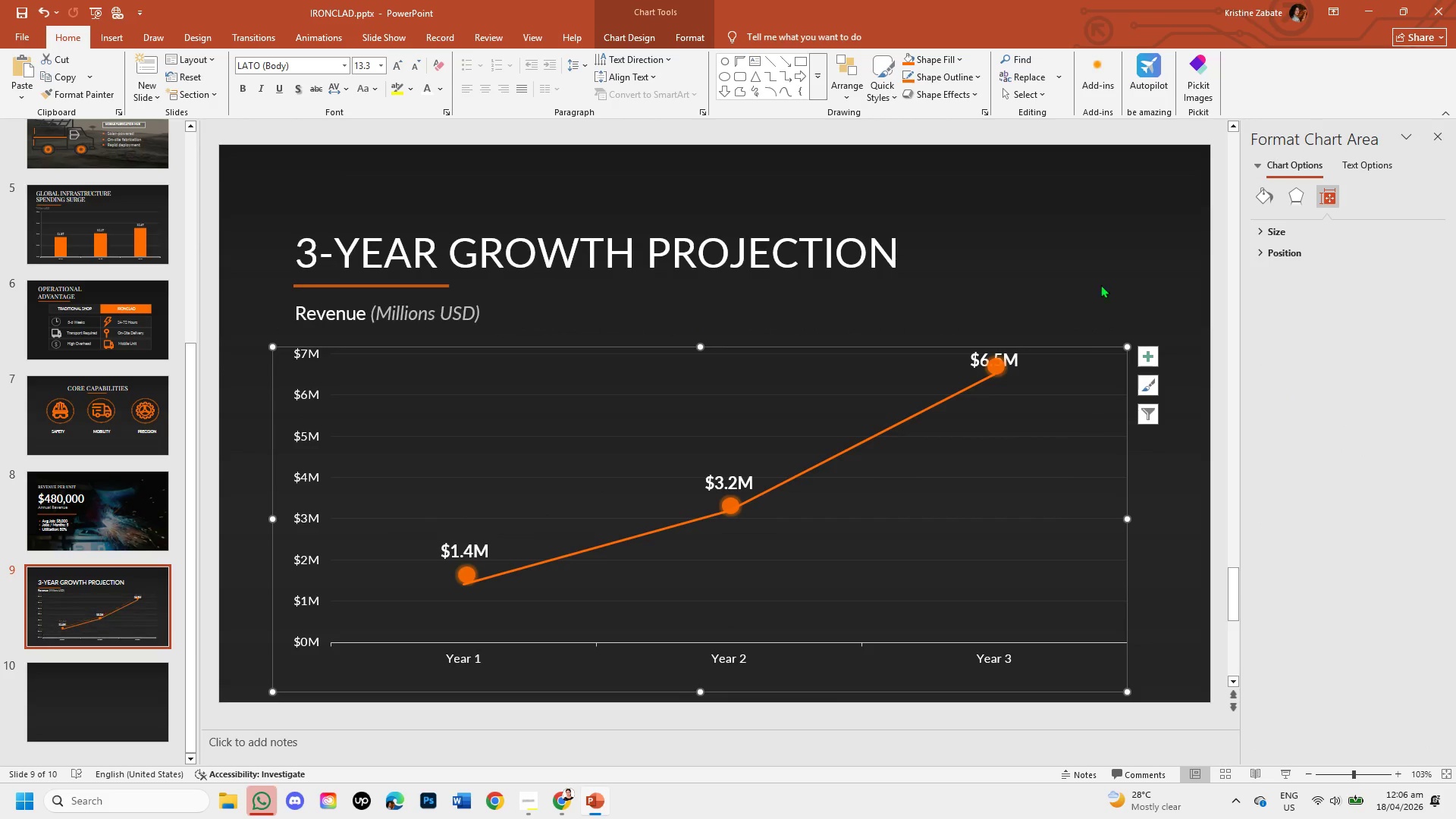 
left_click([1103, 216])
 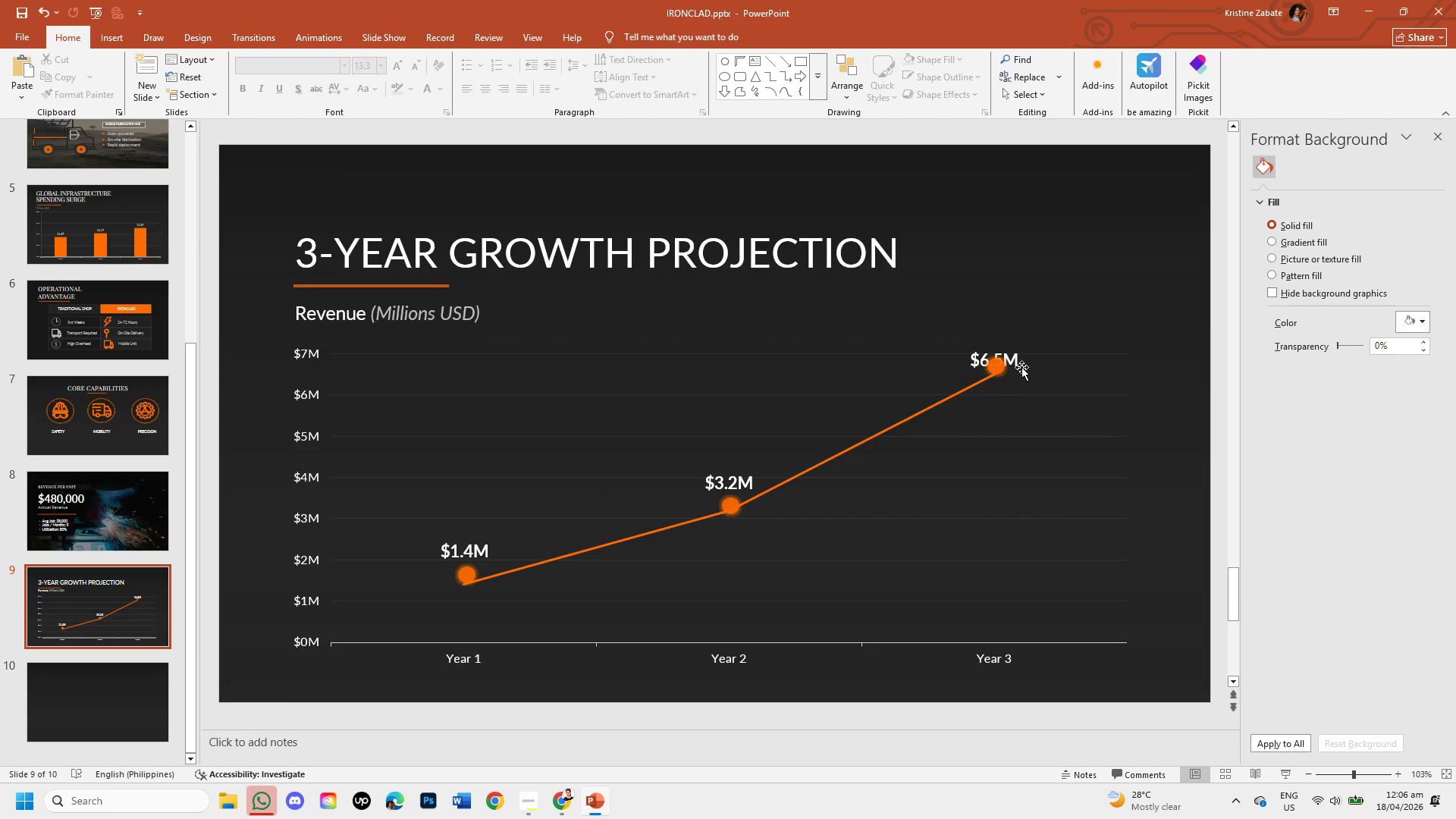 
left_click([1015, 362])
 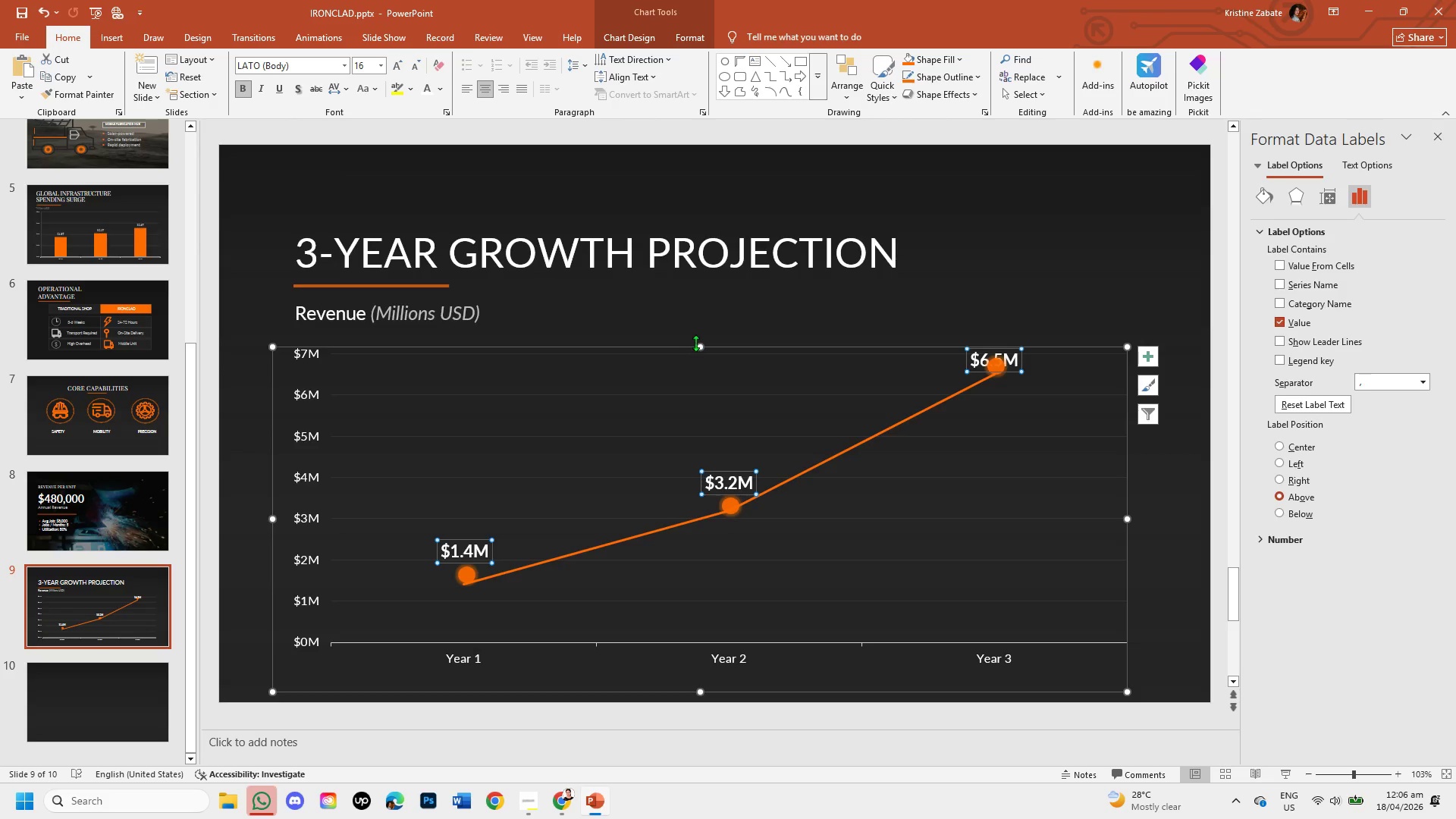 
left_click_drag(start_coordinate=[697, 343], to_coordinate=[701, 327])
 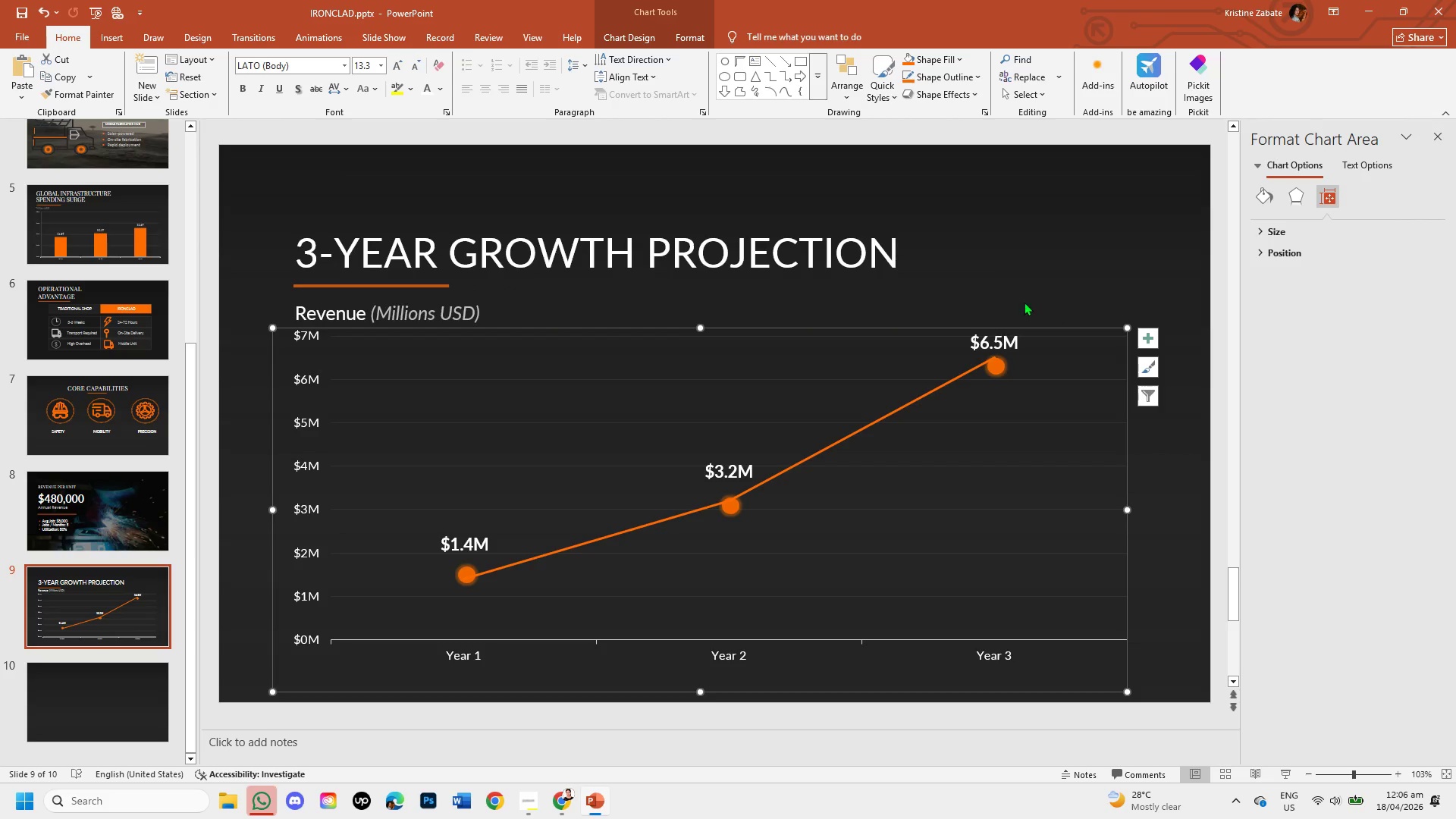 
left_click([1039, 266])
 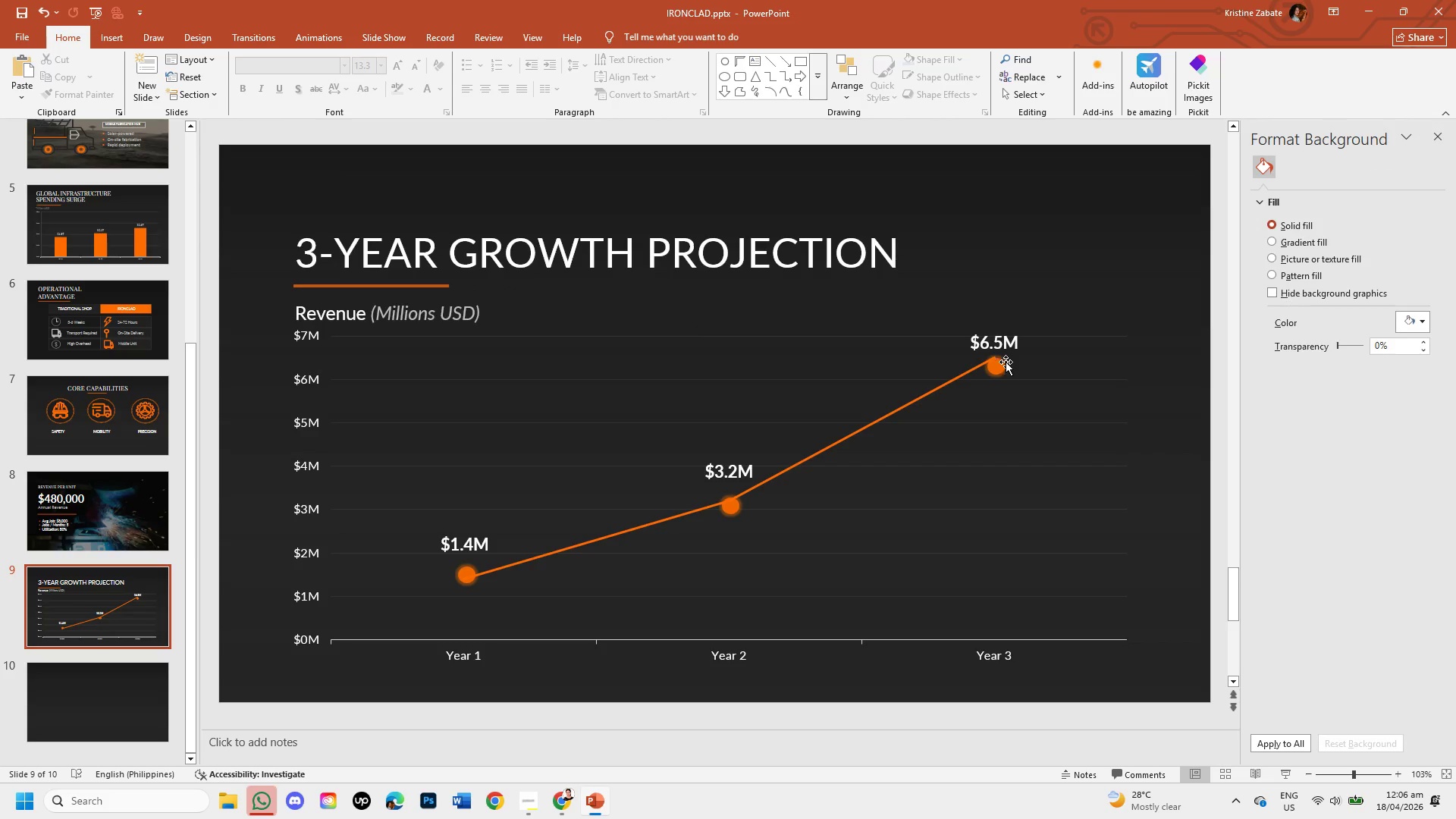 
left_click([1003, 364])
 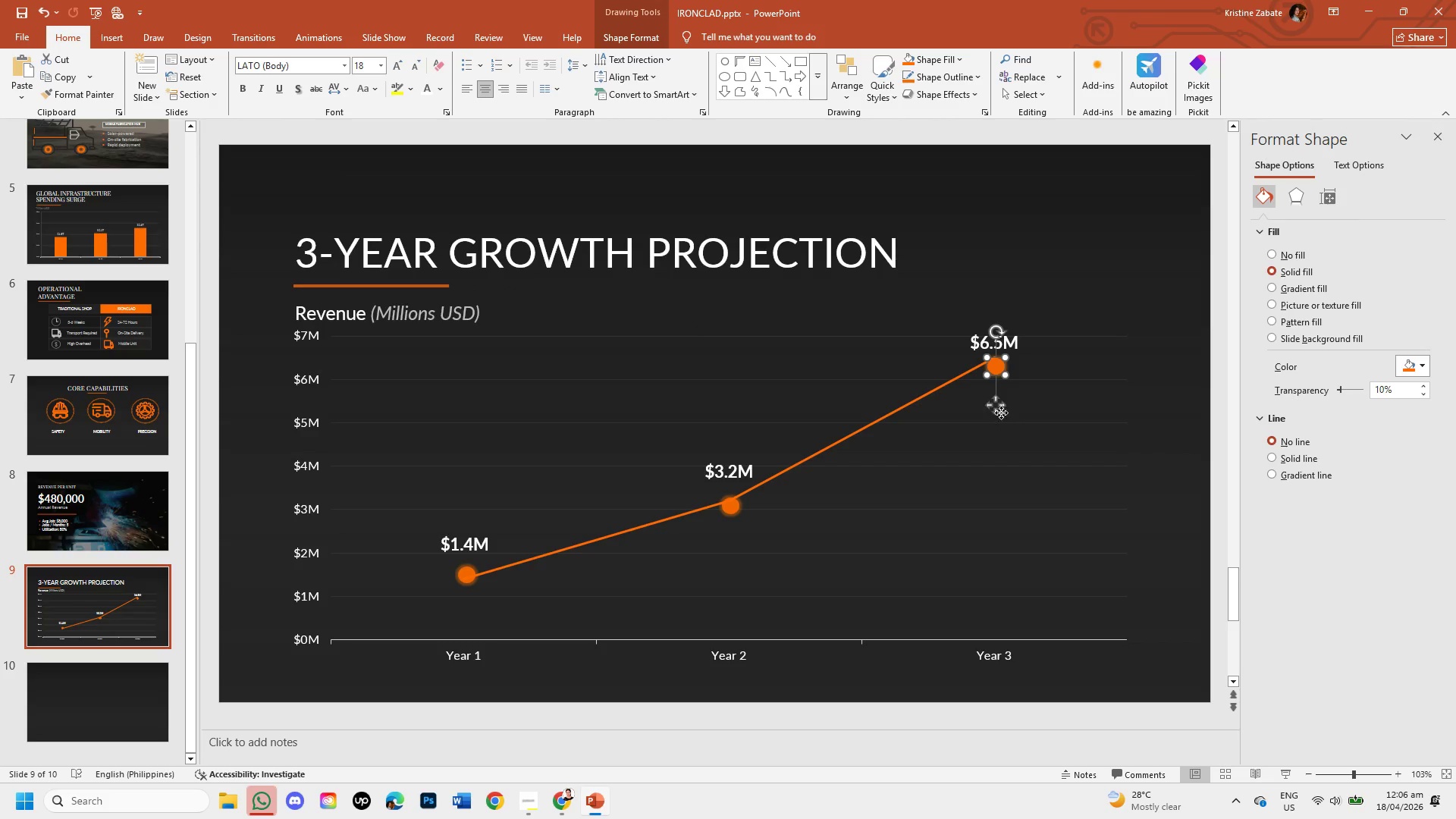 
left_click_drag(start_coordinate=[999, 410], to_coordinate=[996, 401])
 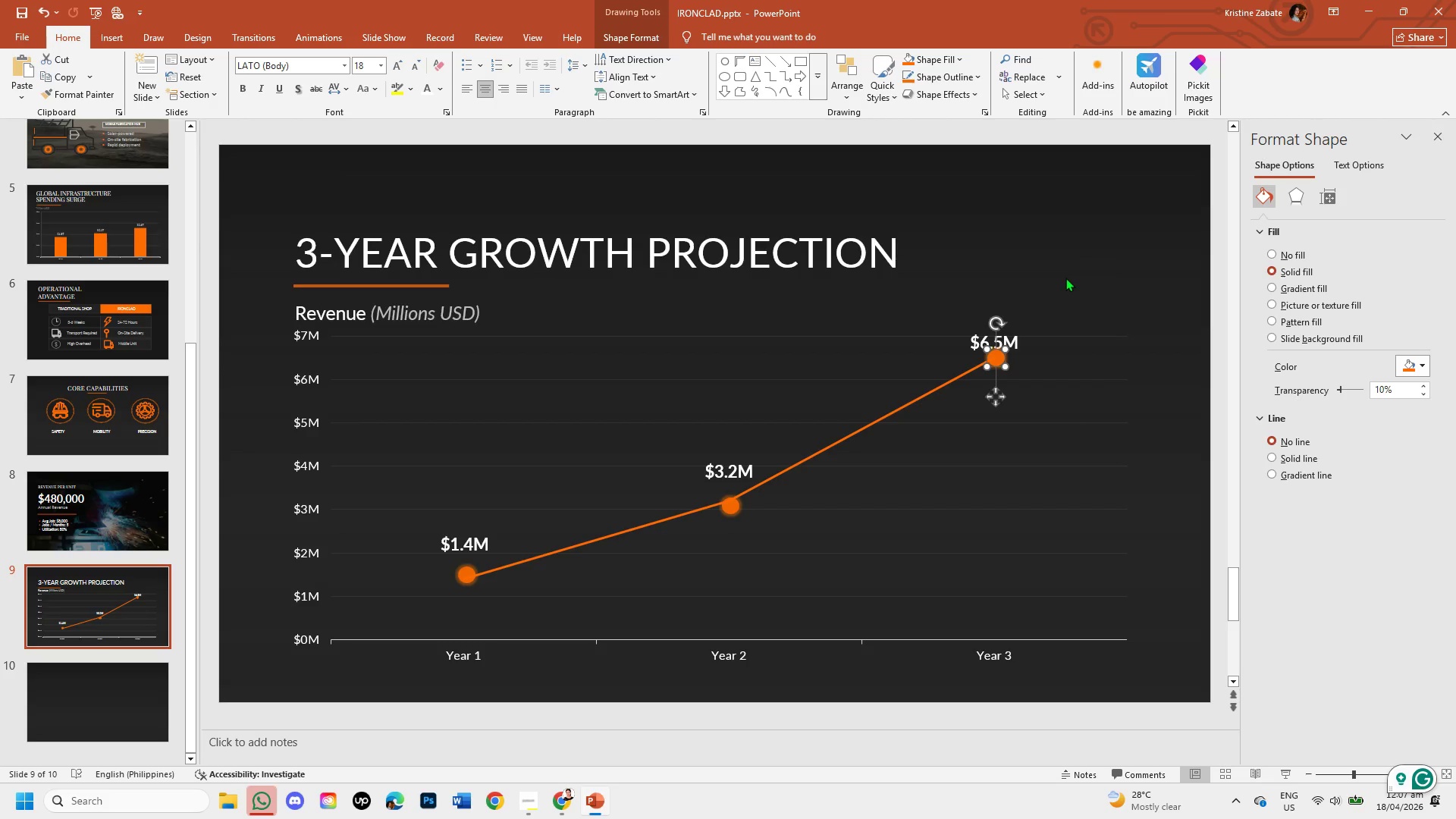 
left_click([1065, 278])
 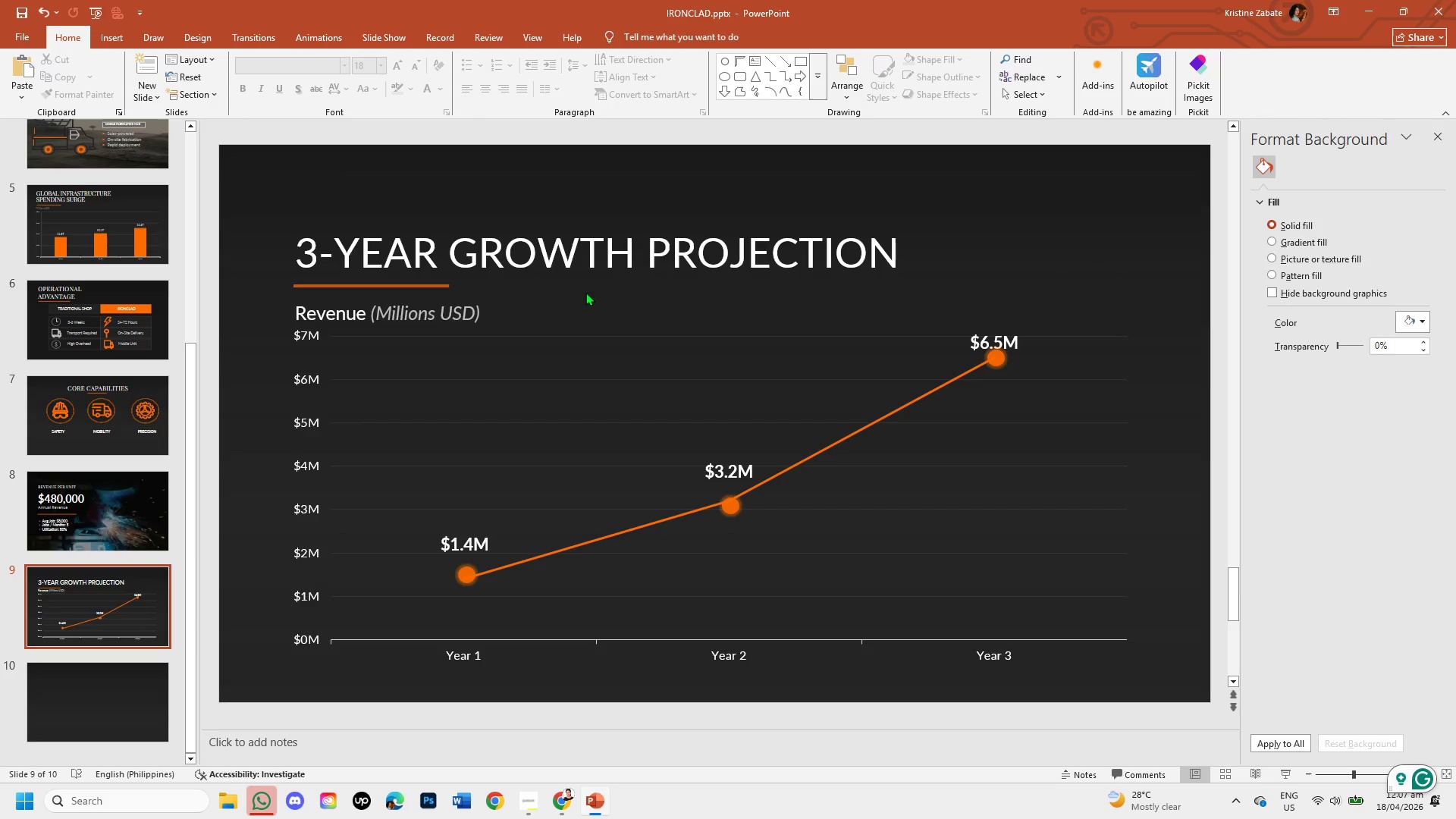 
left_click([553, 230])
 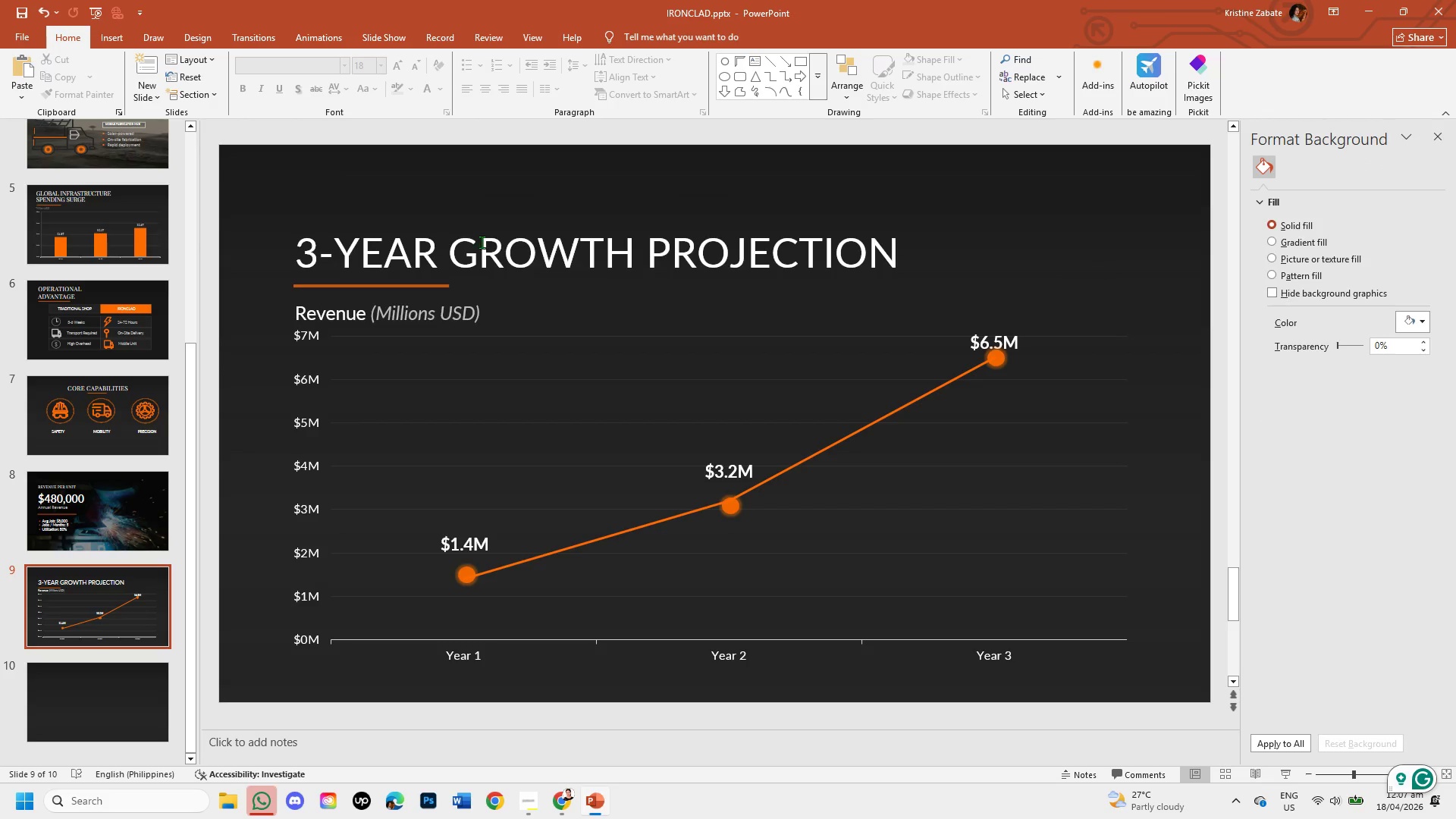 
left_click([497, 255])
 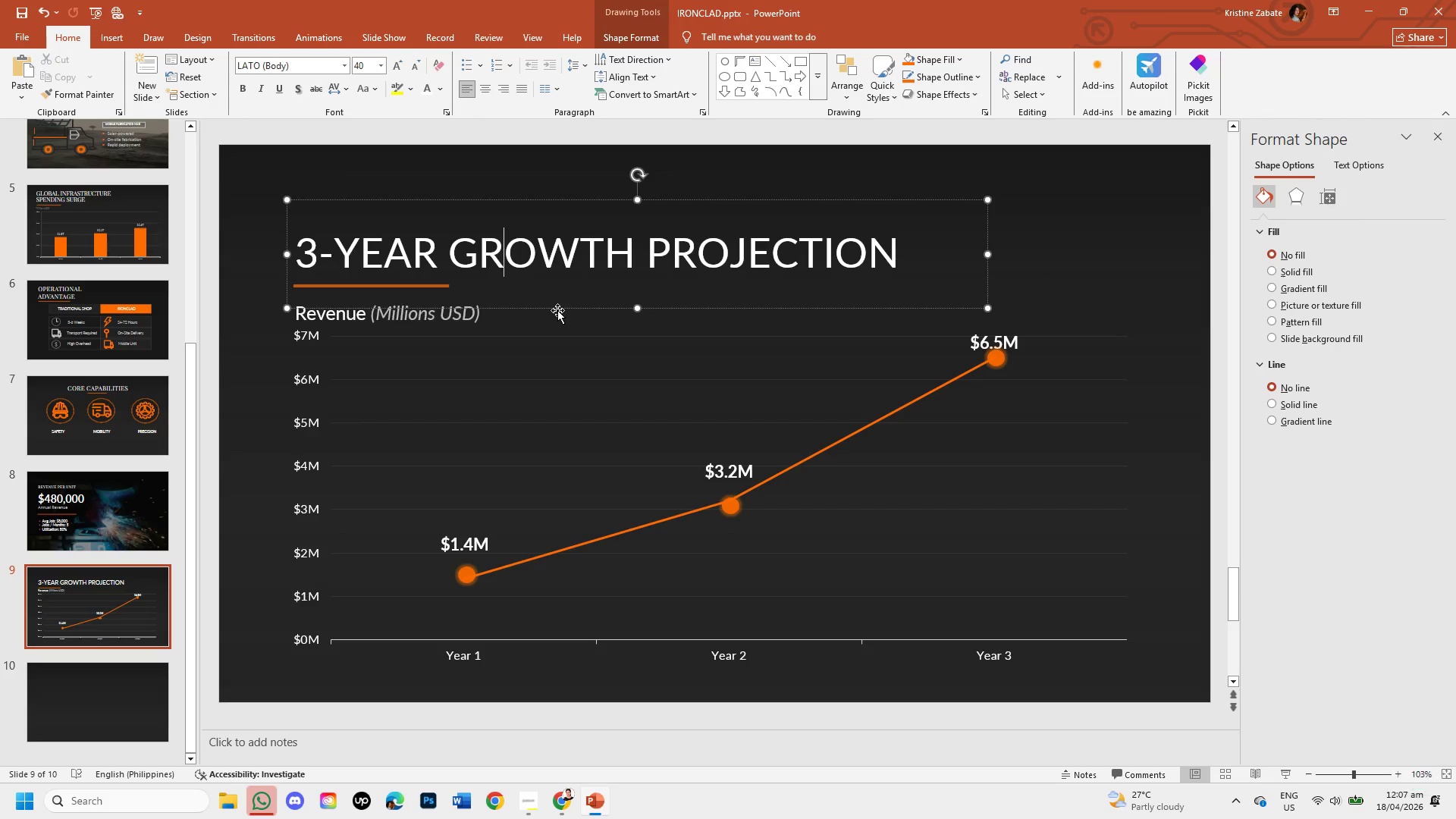 
left_click_drag(start_coordinate=[557, 310], to_coordinate=[554, 286])
 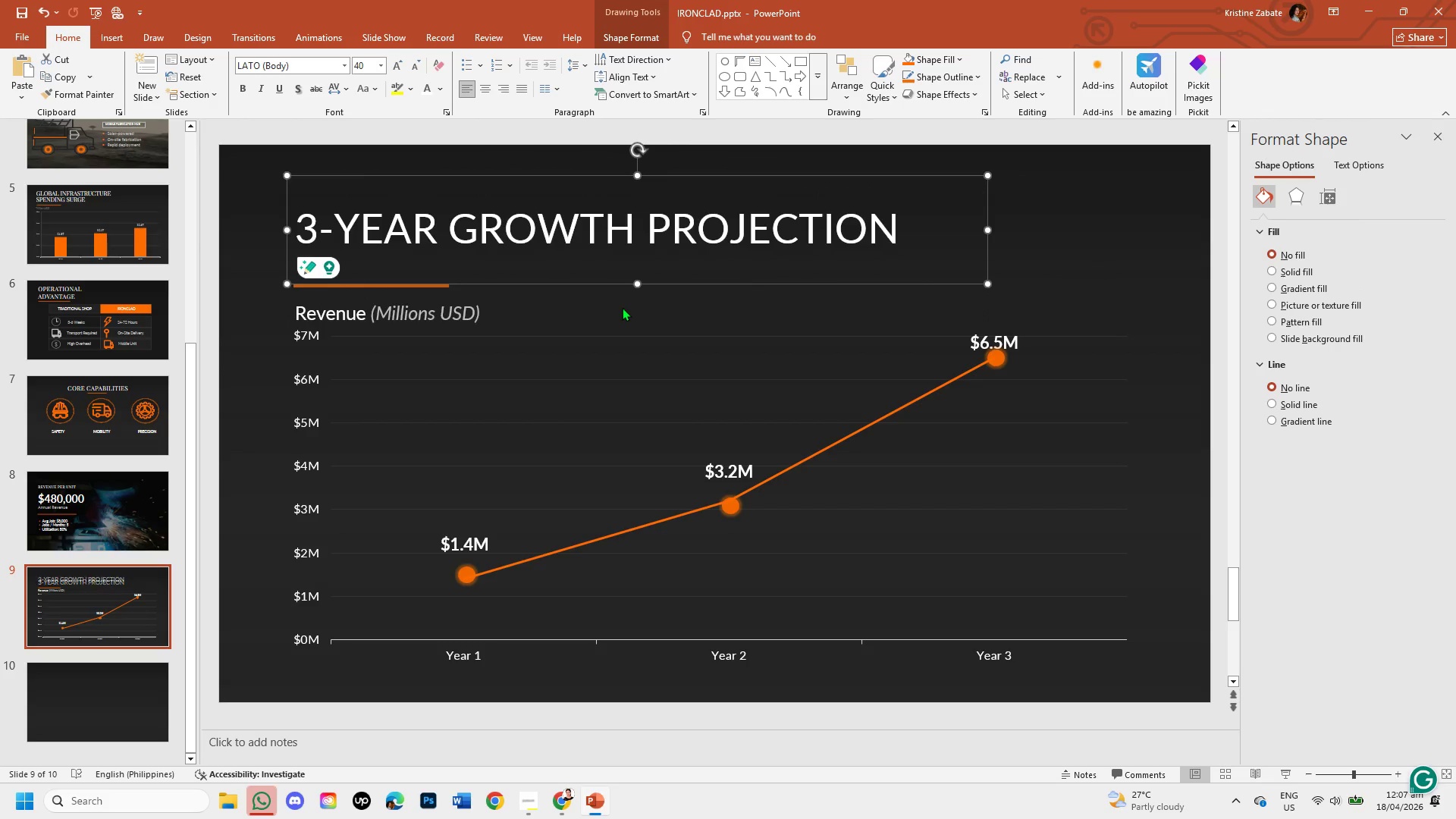 
left_click([623, 307])
 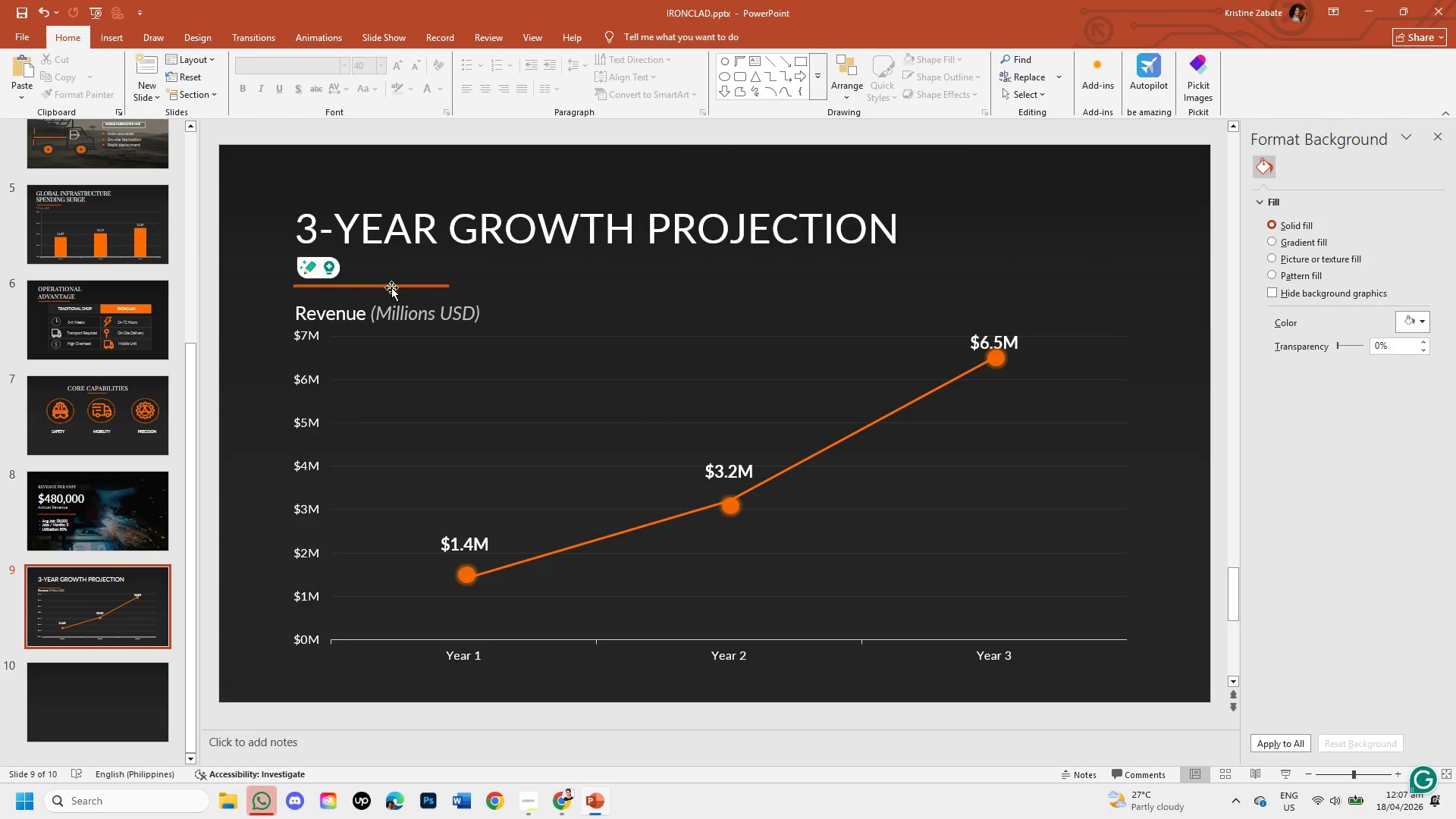 
left_click([391, 287])
 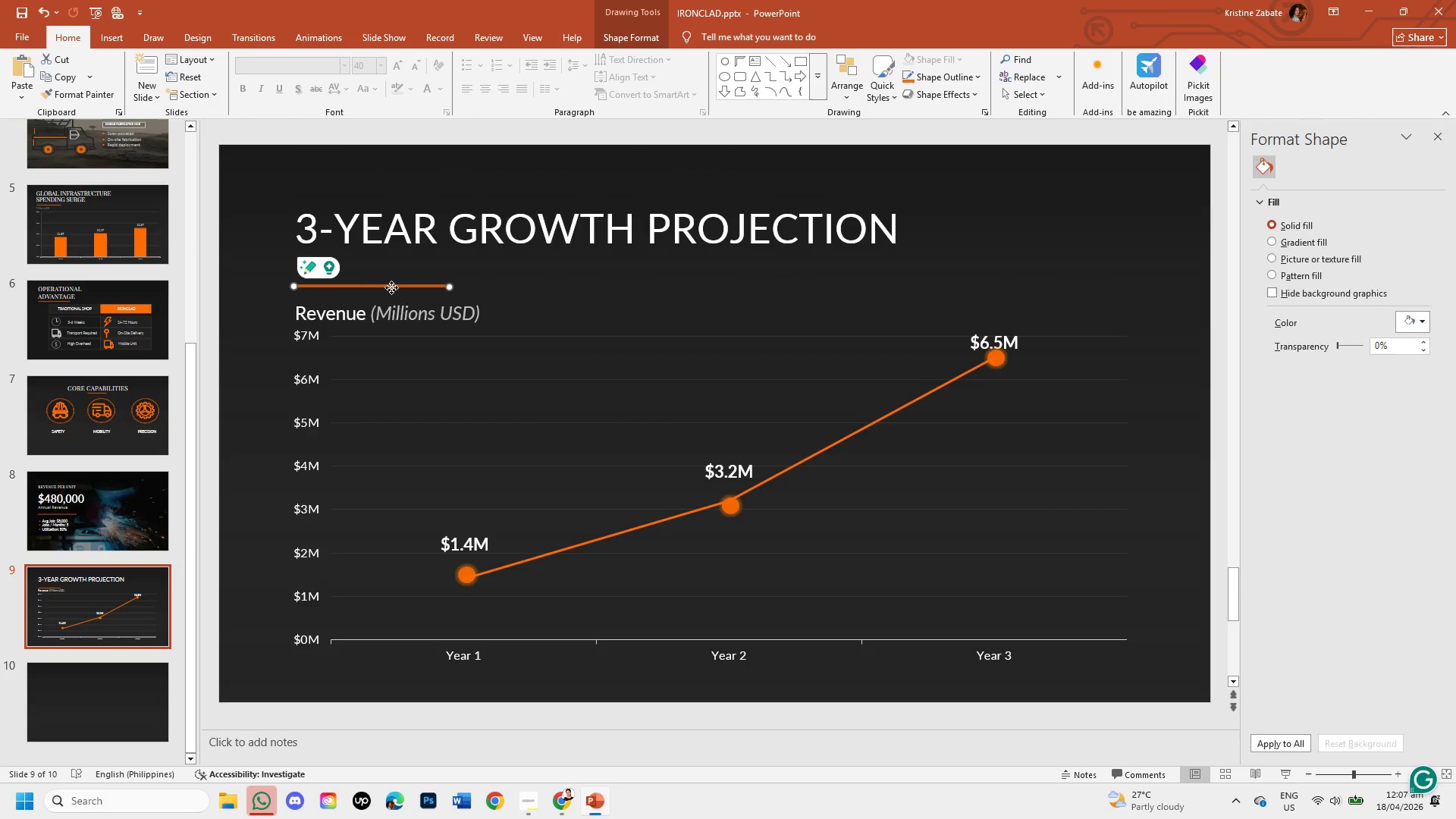 
left_click_drag(start_coordinate=[391, 287], to_coordinate=[394, 262])
 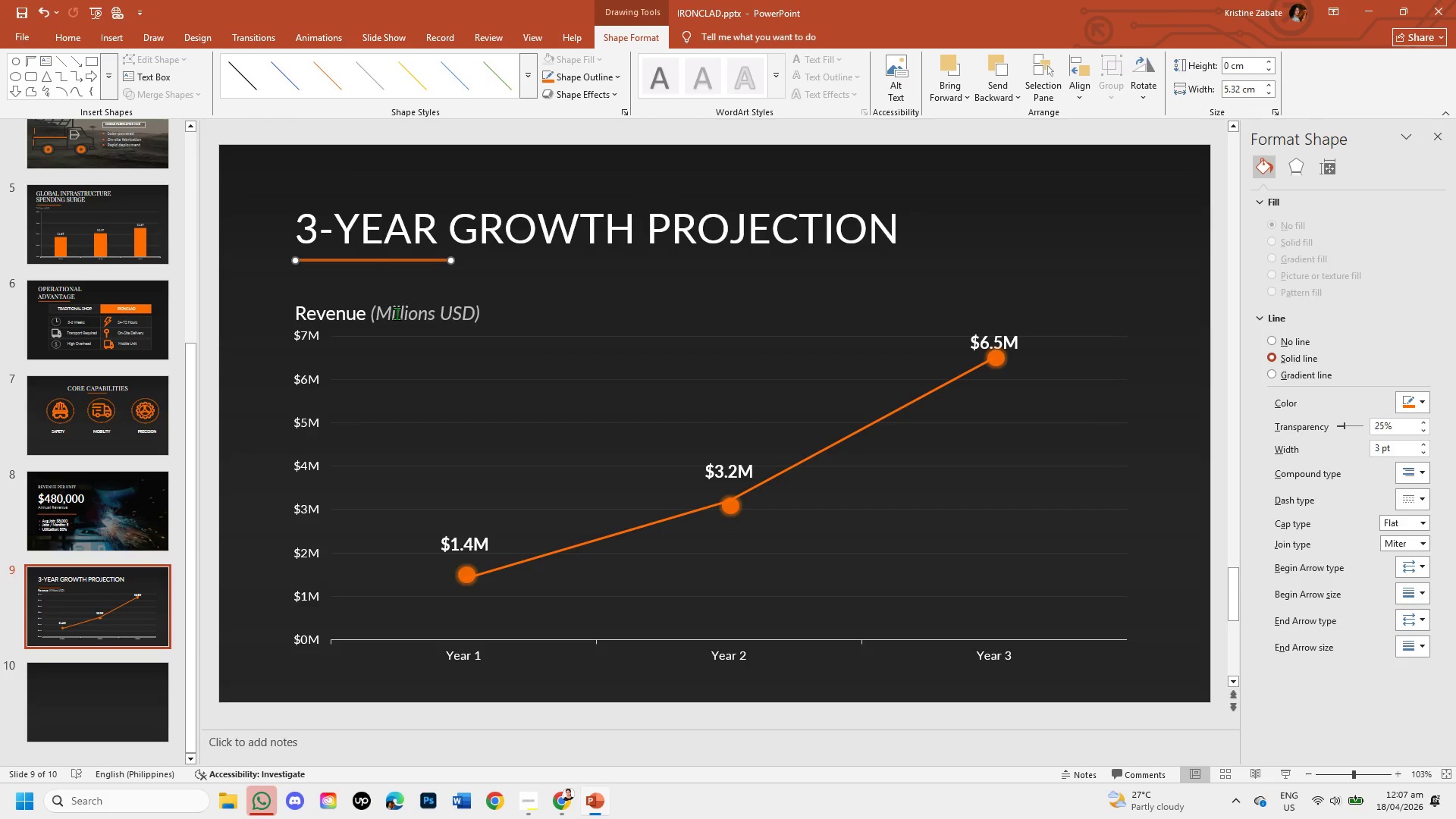 
left_click_drag(start_coordinate=[397, 313], to_coordinate=[410, 295])
 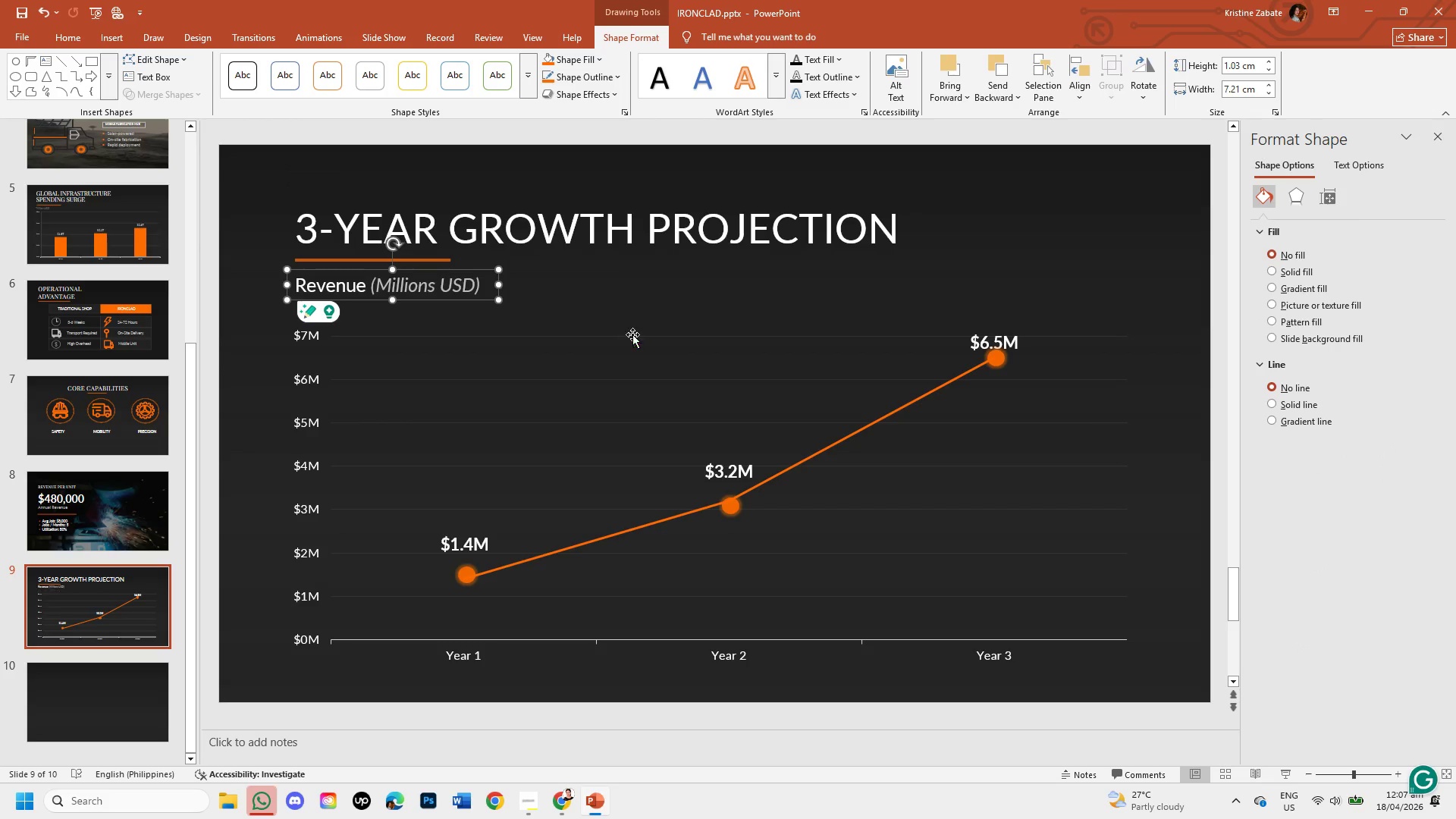 
left_click([634, 331])
 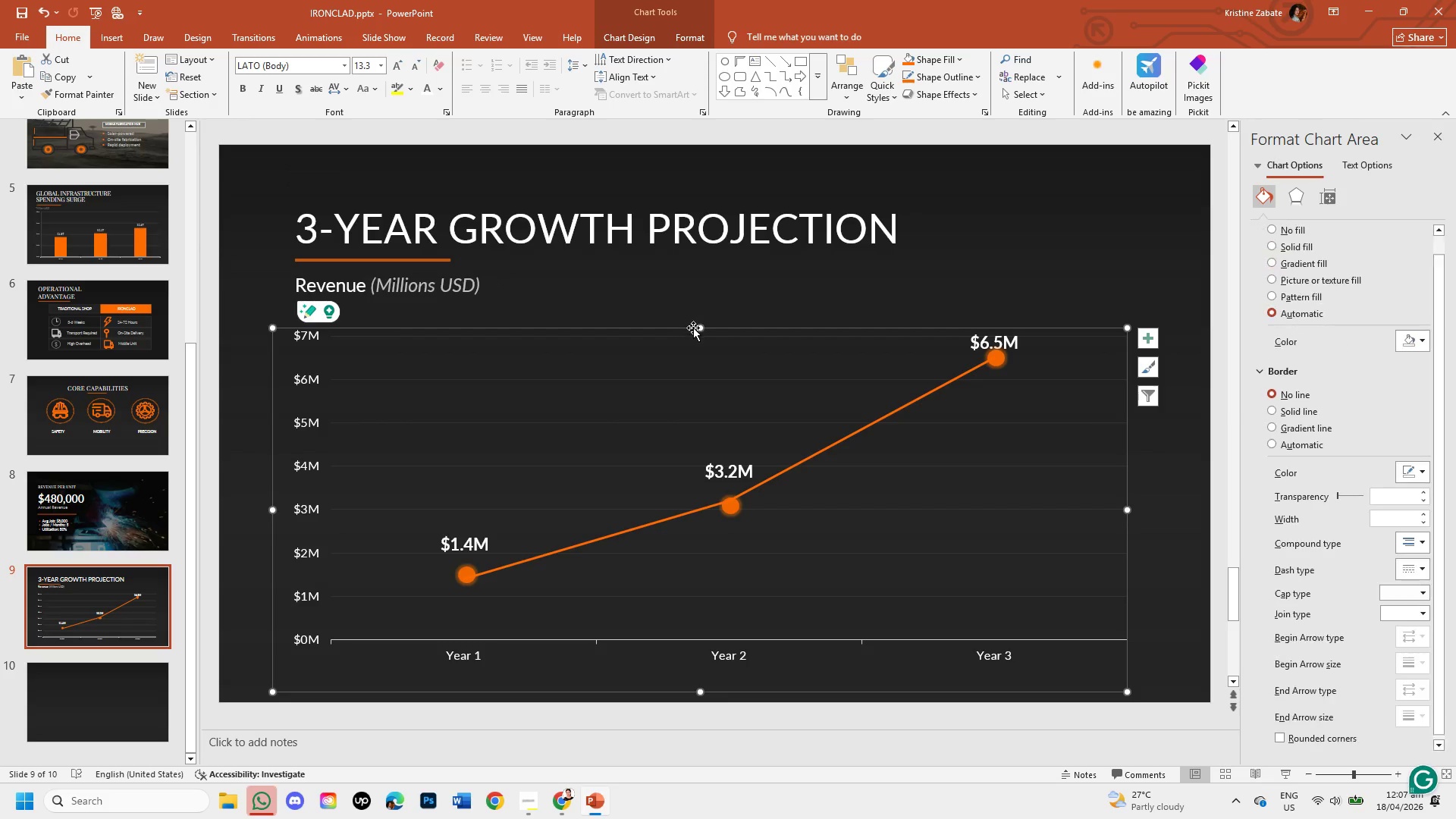 
left_click_drag(start_coordinate=[700, 328], to_coordinate=[695, 310])
 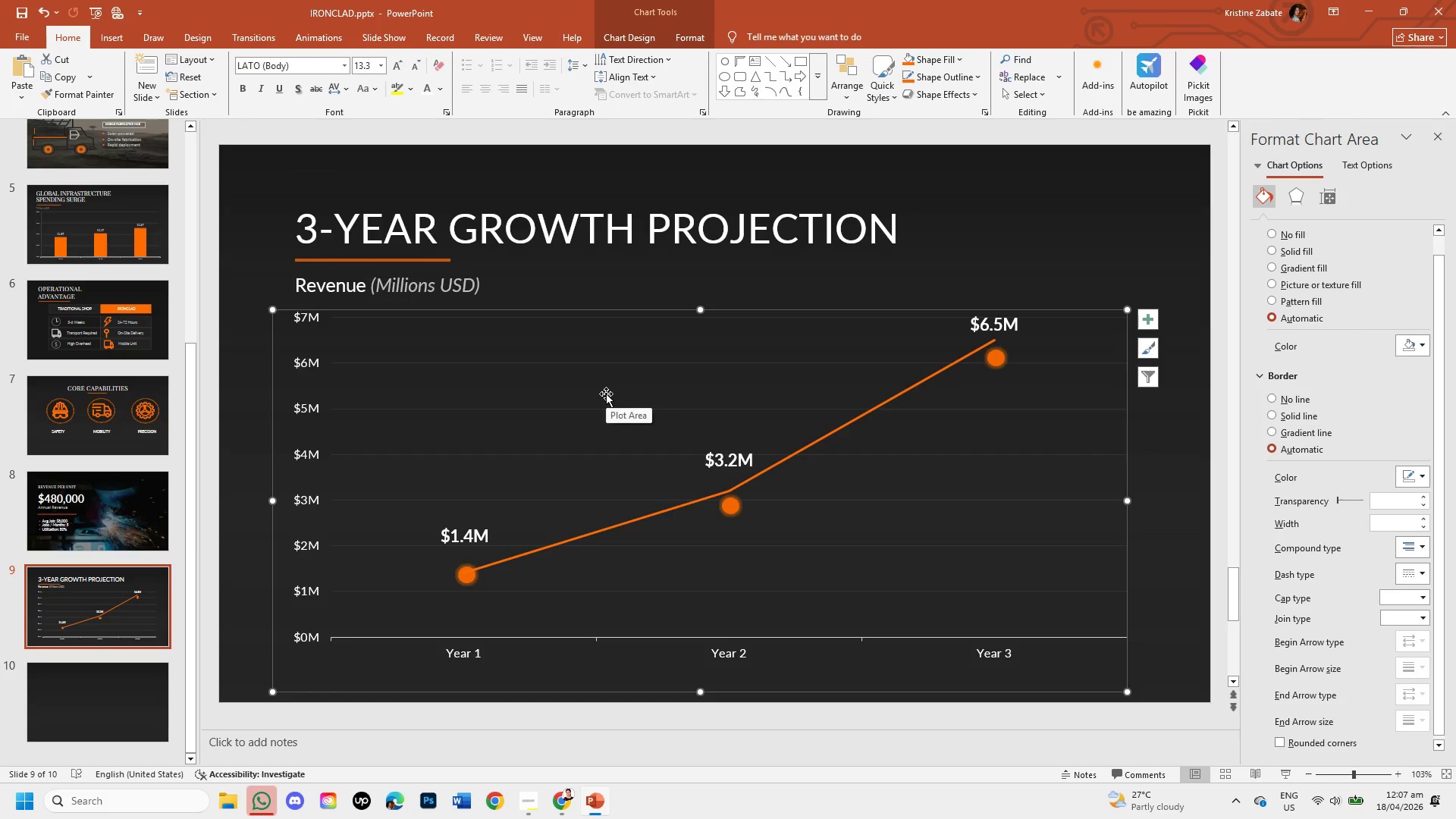 
key(Control+Z)
 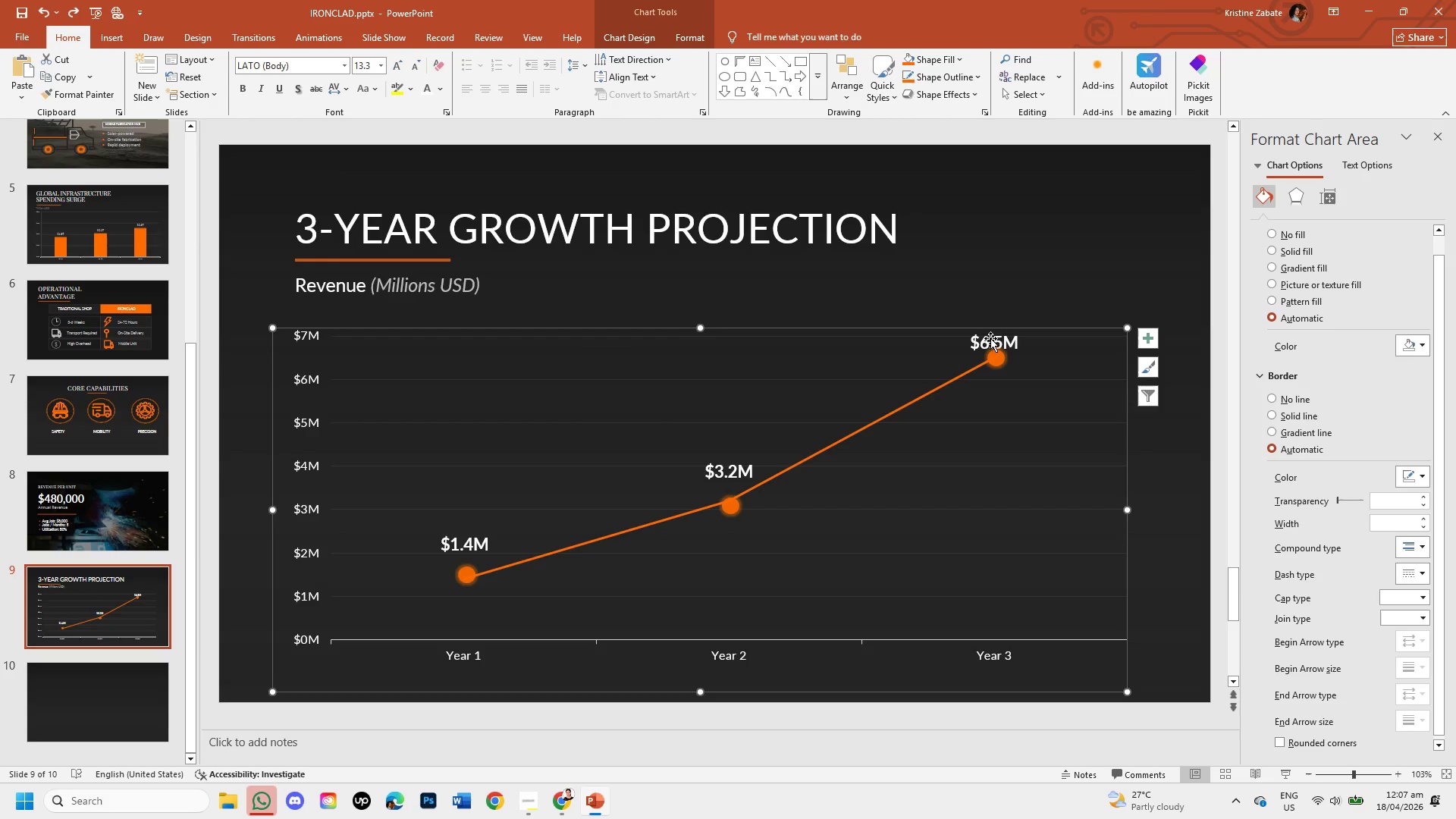 
left_click([1008, 339])
 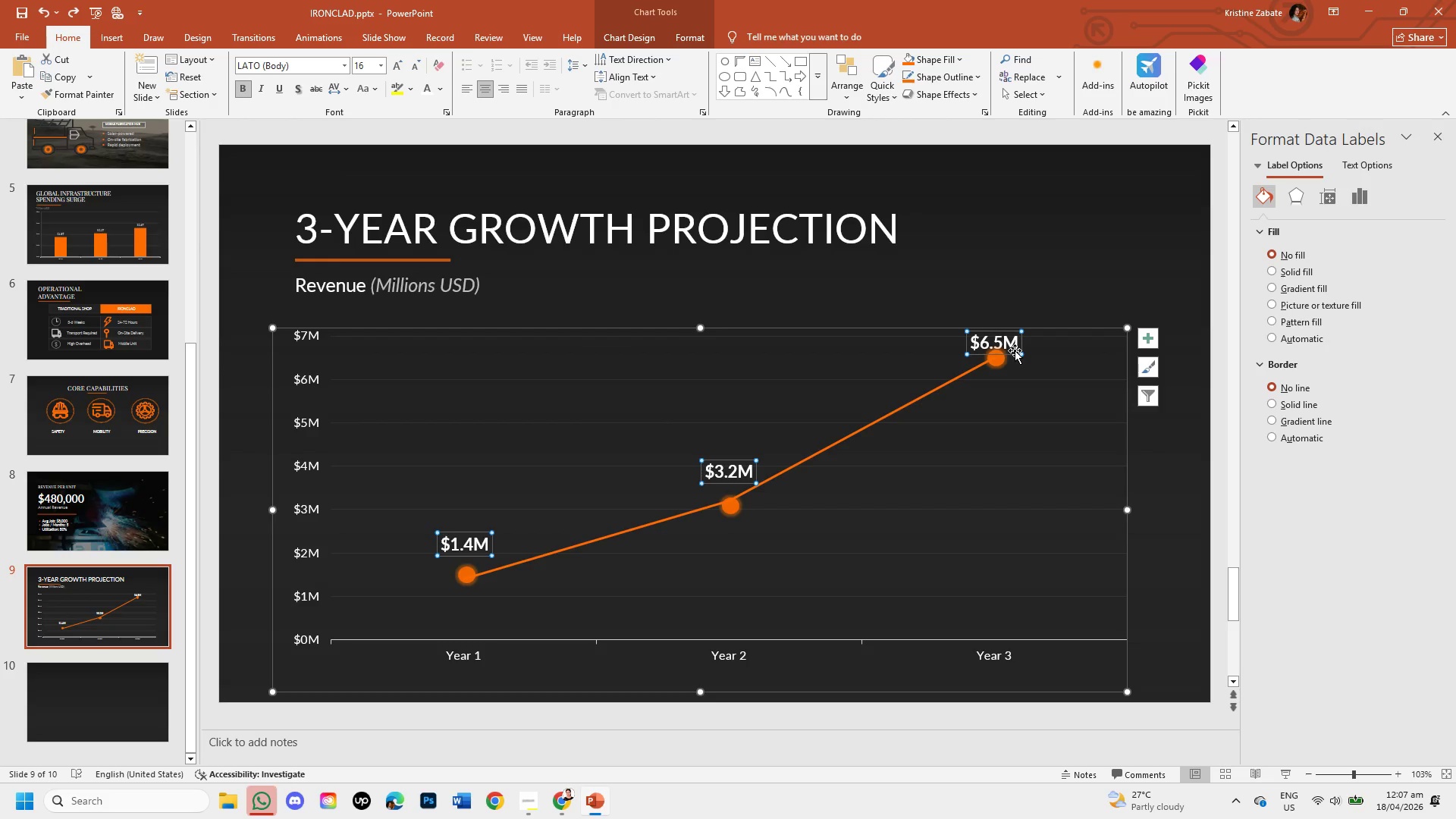 
left_click([1015, 350])
 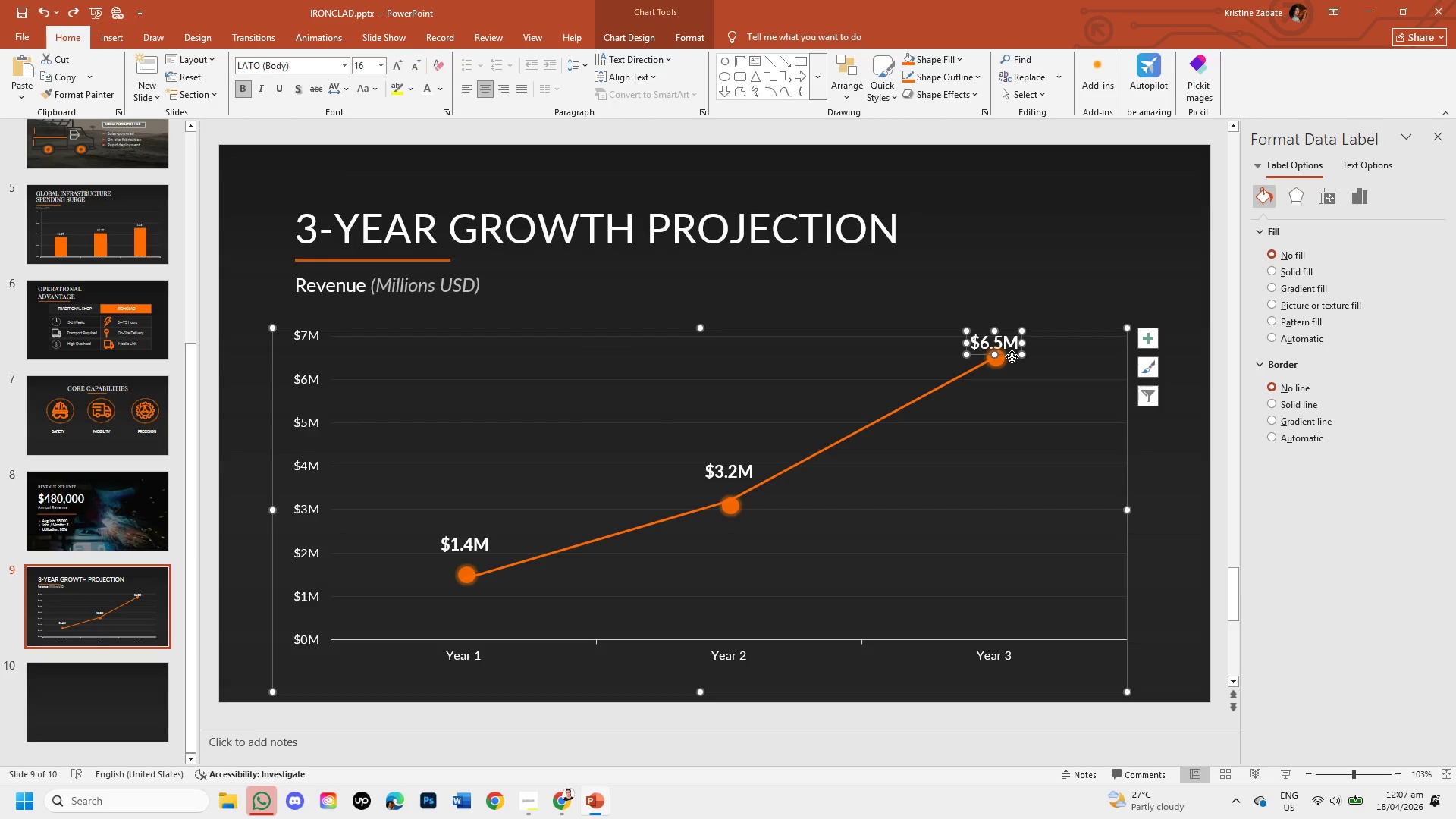 
left_click_drag(start_coordinate=[1012, 356], to_coordinate=[1012, 348])
 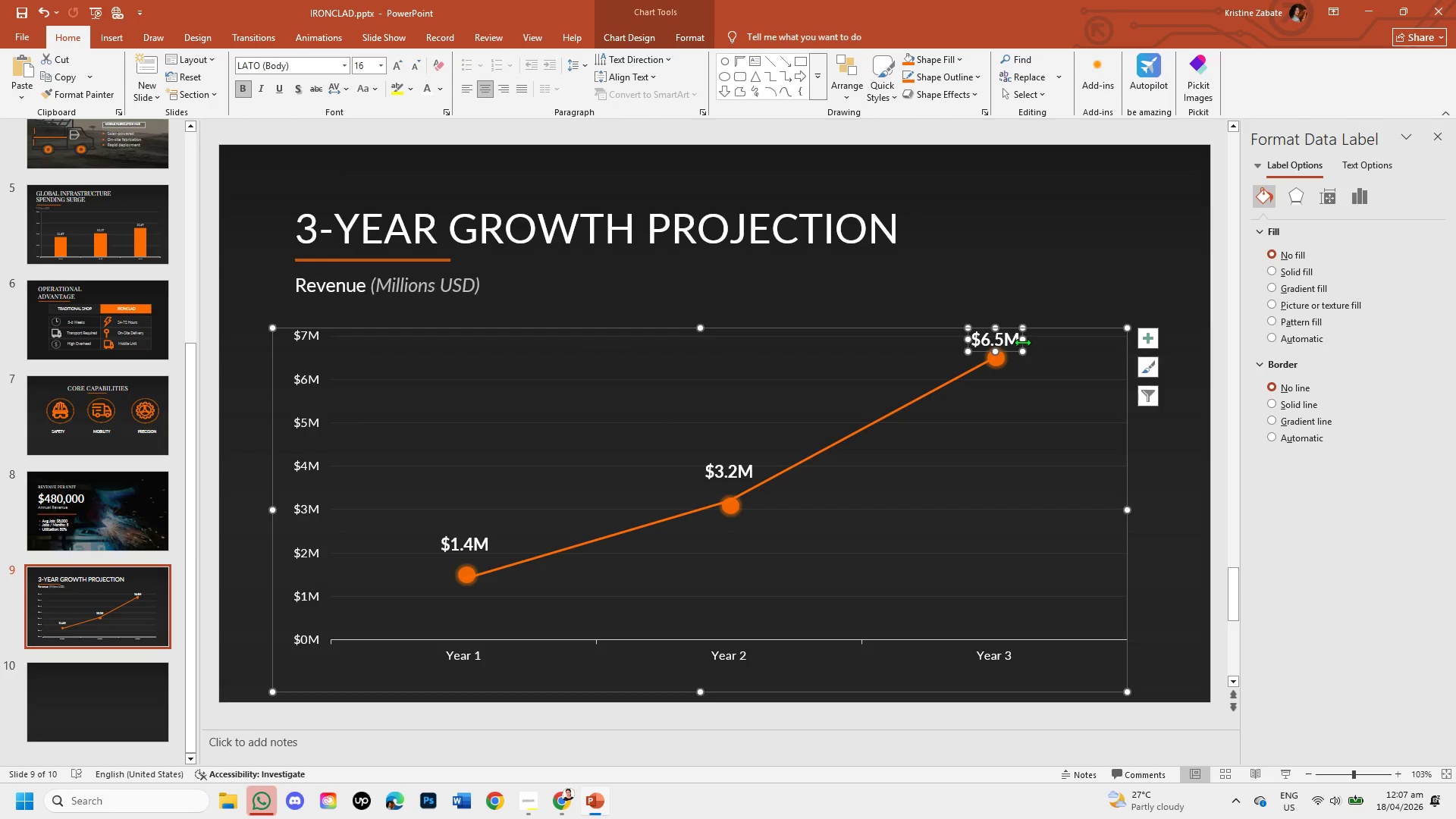 
left_click_drag(start_coordinate=[1022, 342], to_coordinate=[995, 337])
 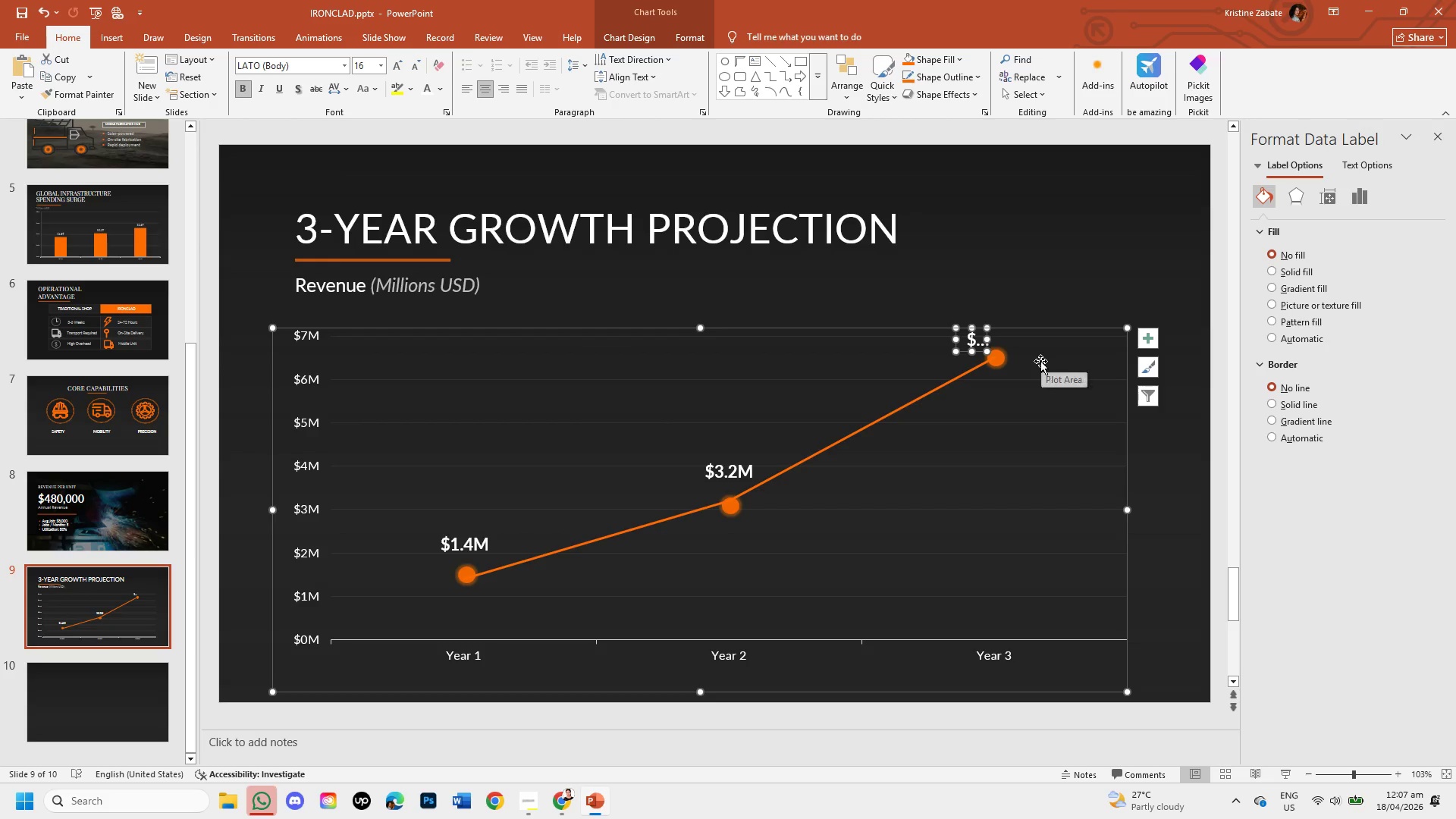 
key(Control+Z)
 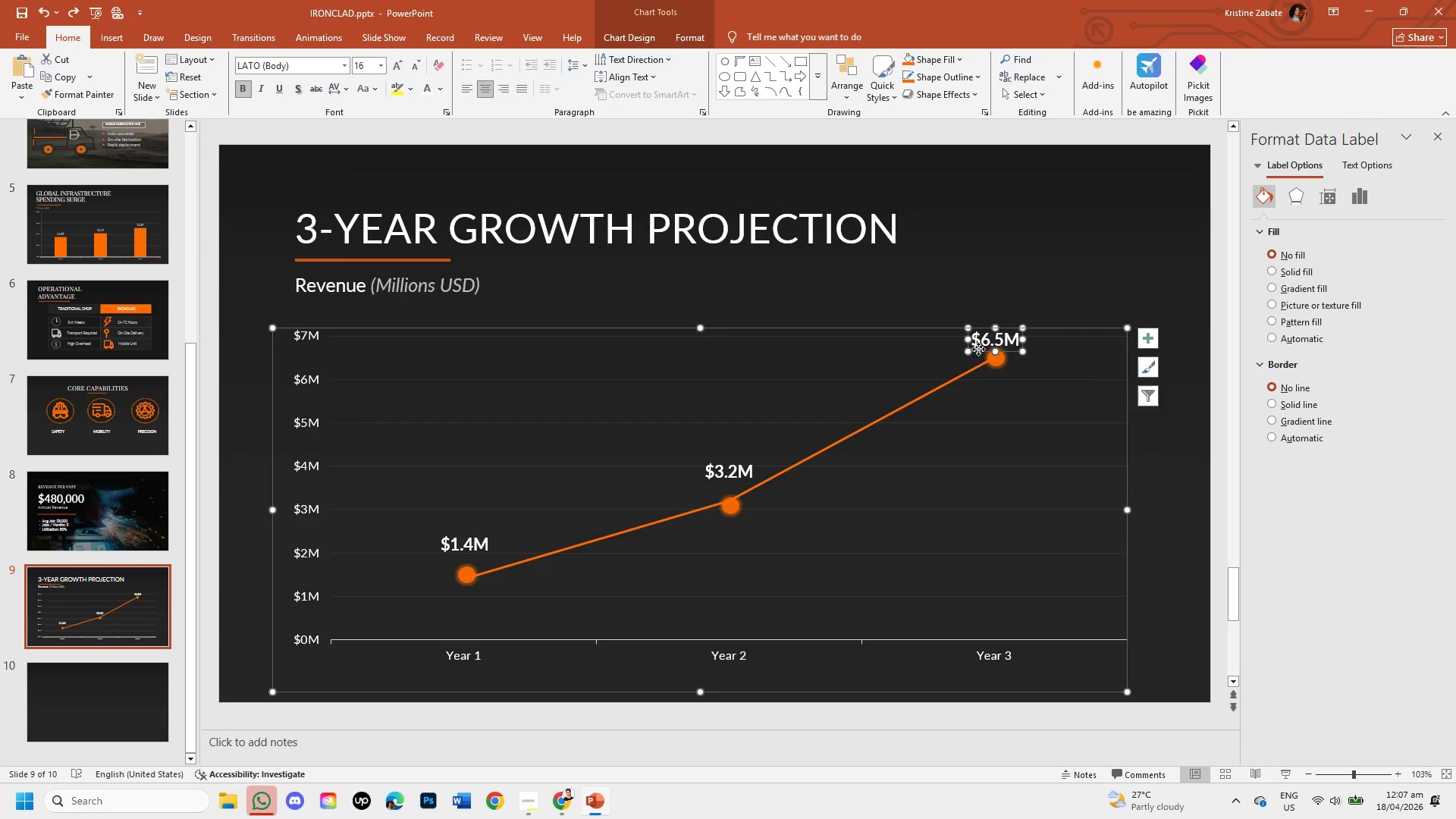 
left_click_drag(start_coordinate=[978, 349], to_coordinate=[1018, 333])
 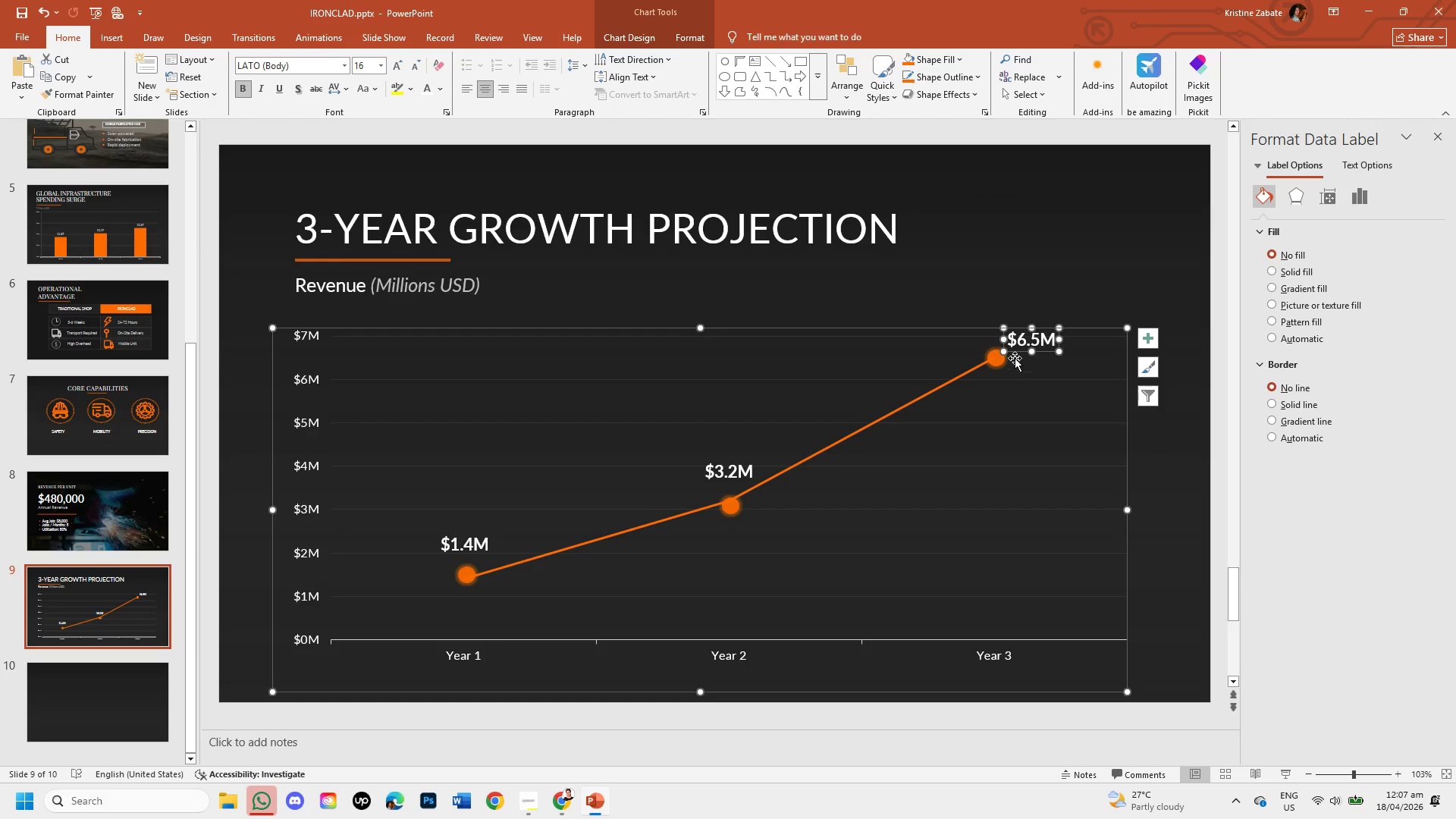 
left_click_drag(start_coordinate=[1018, 350], to_coordinate=[1015, 351])
 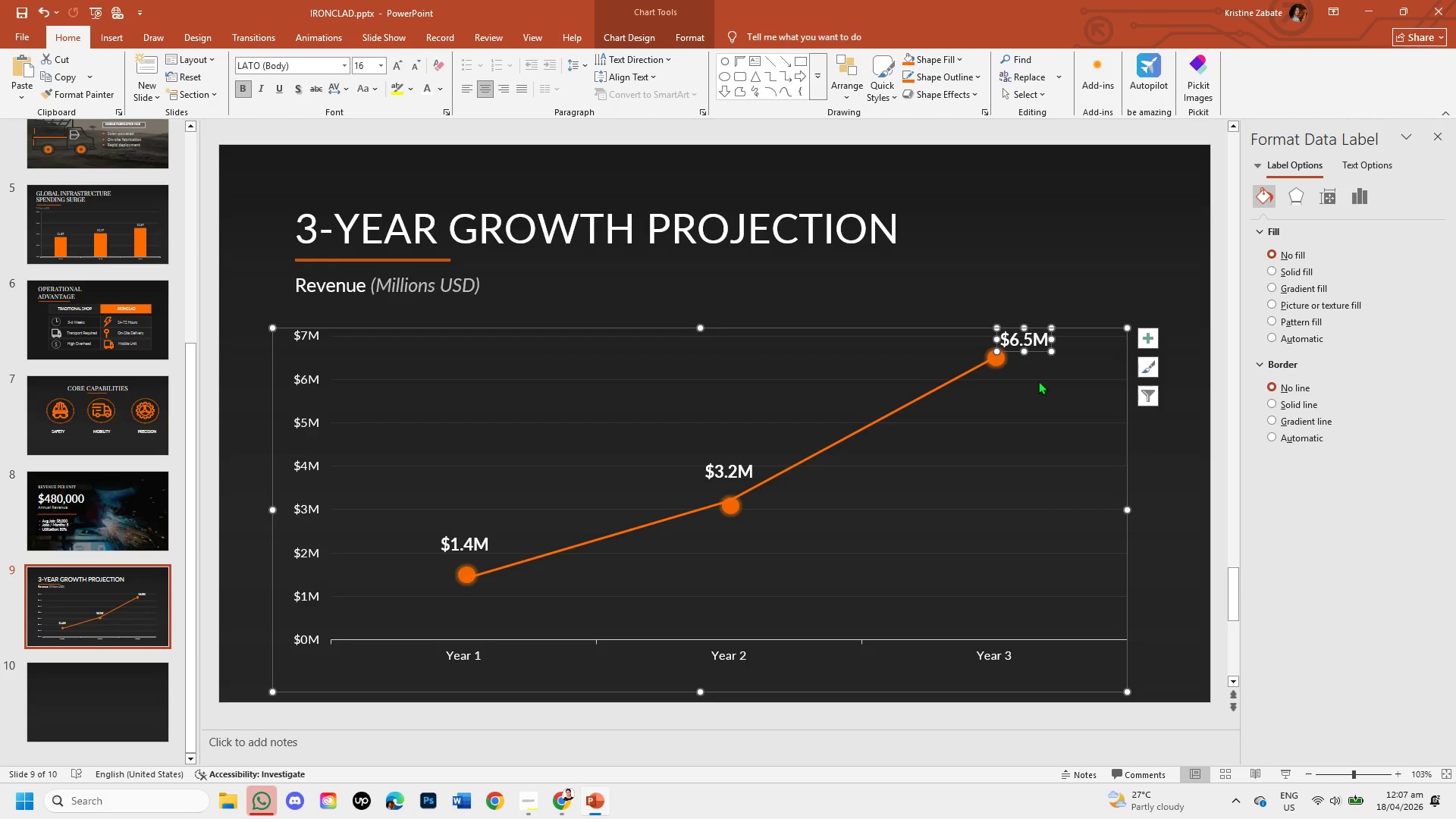 
left_click([1038, 381])
 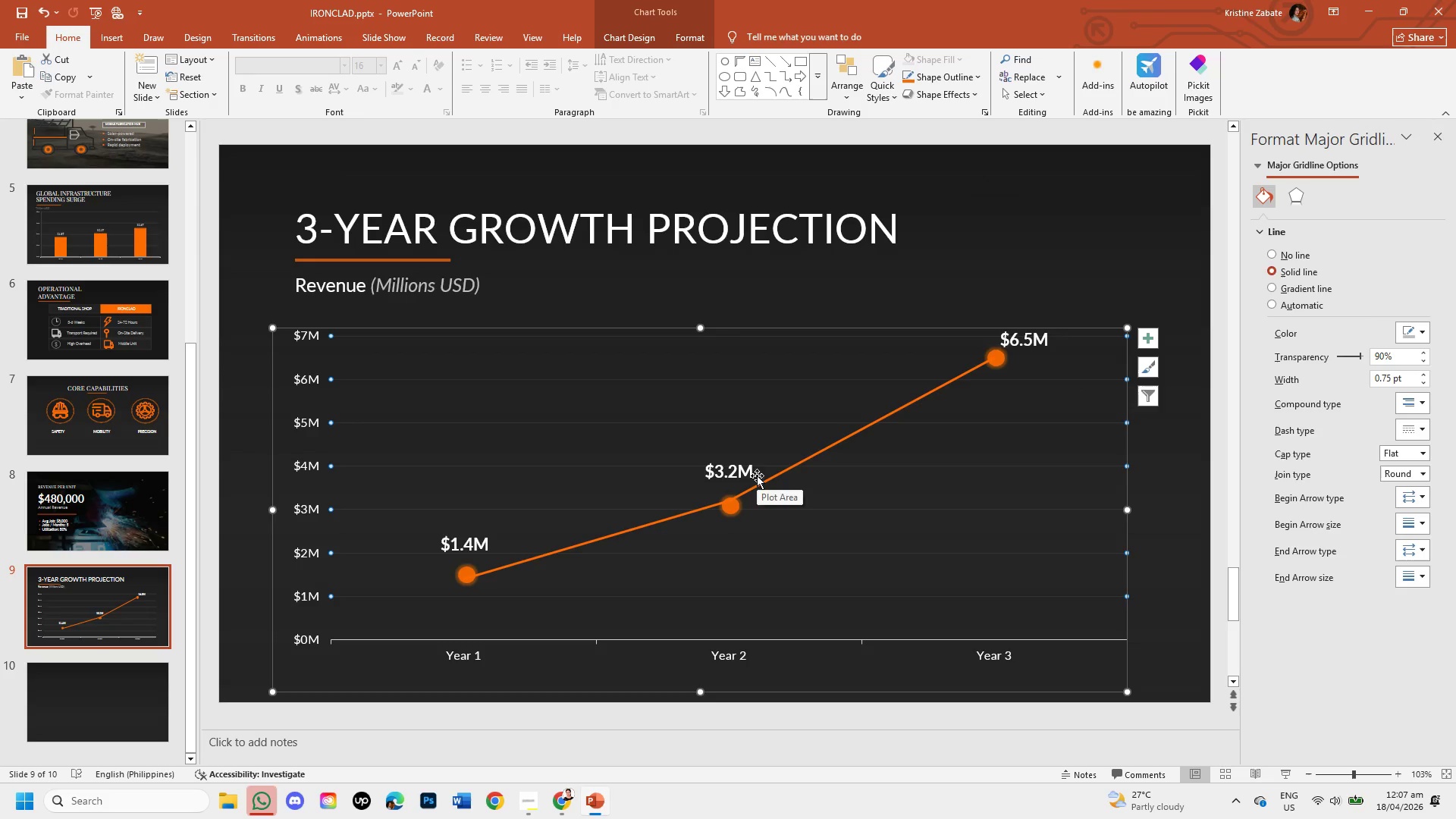 
left_click([817, 282])
 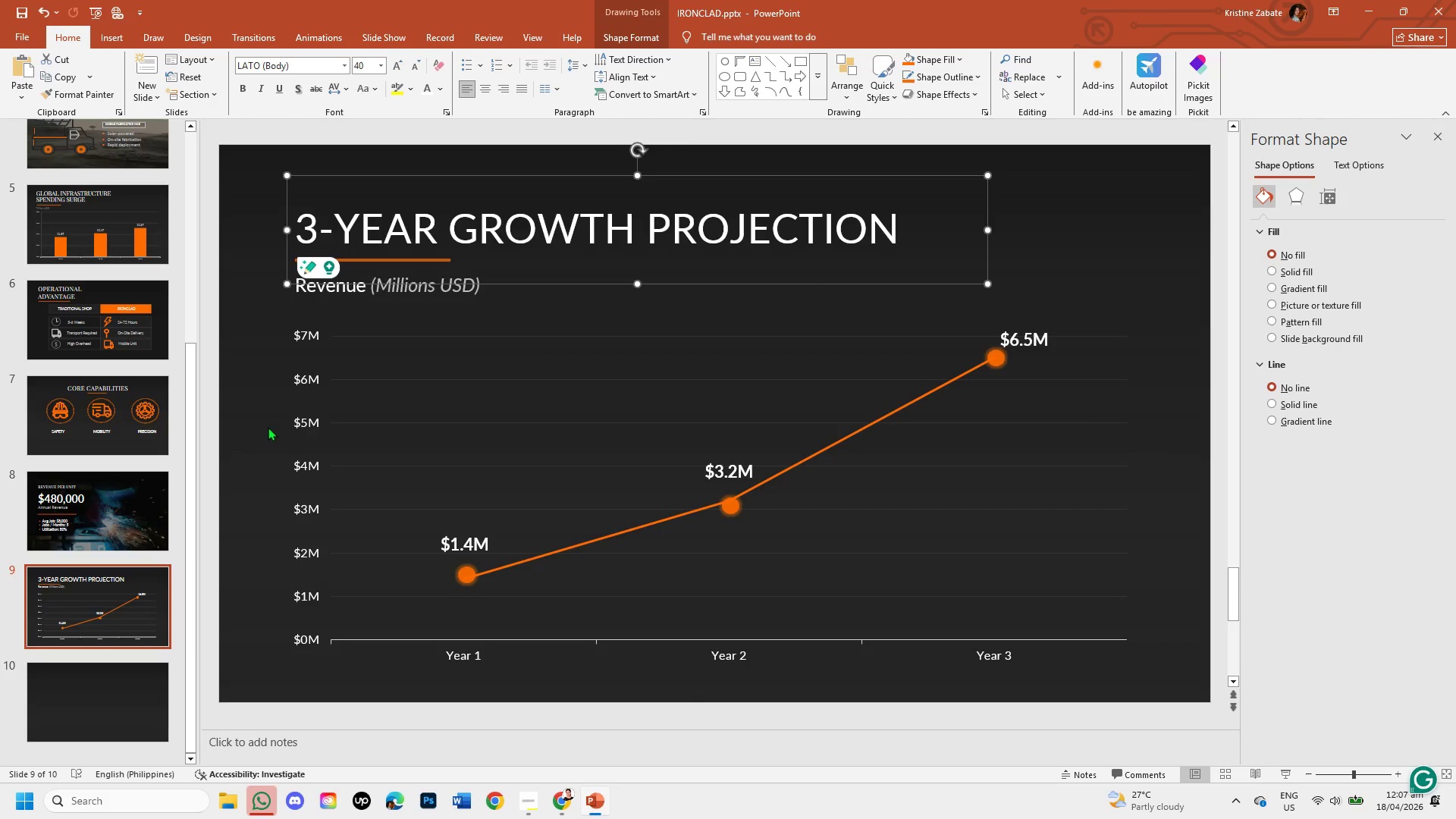 
left_click([255, 427])
 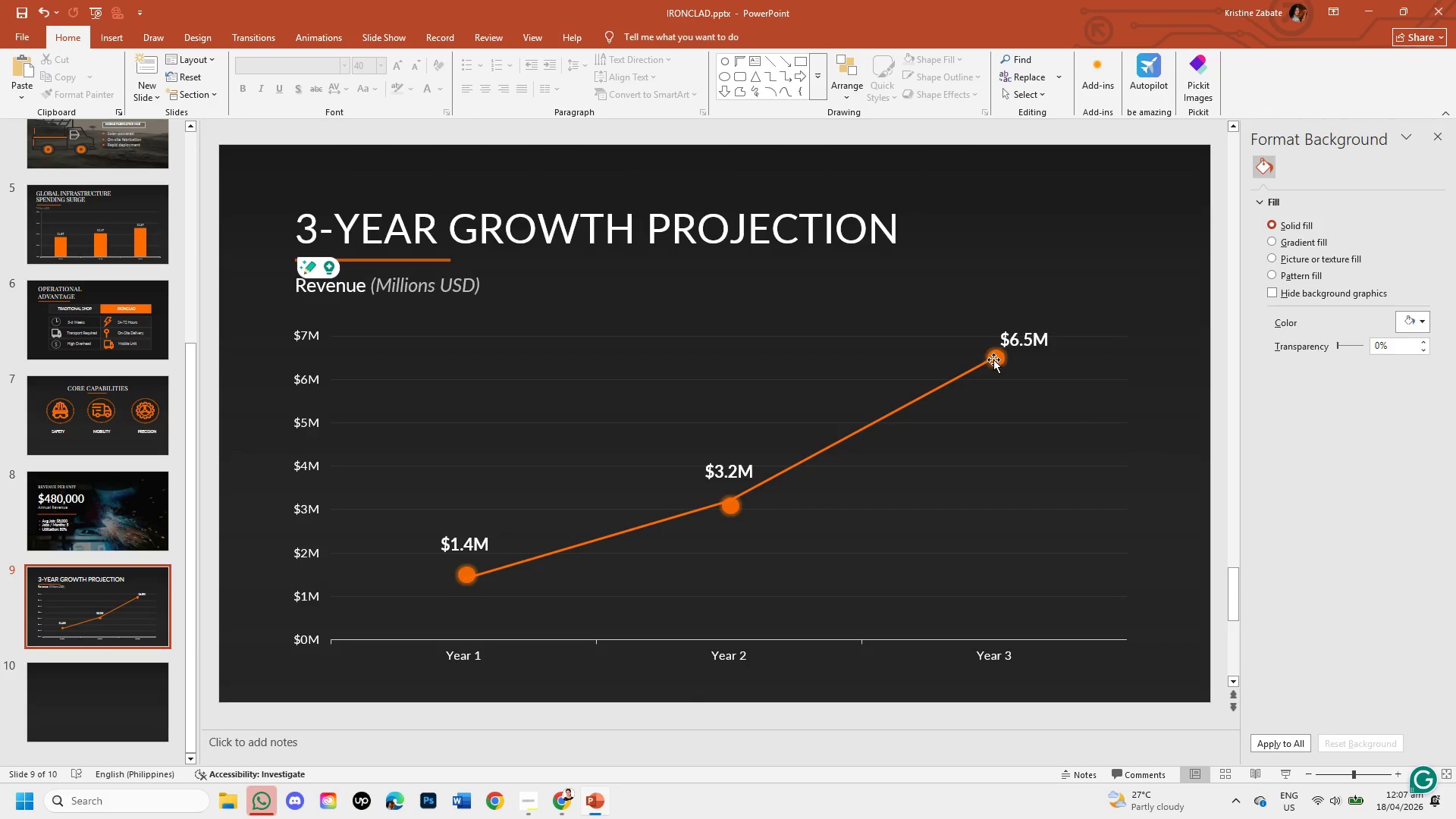 
left_click([994, 357])
 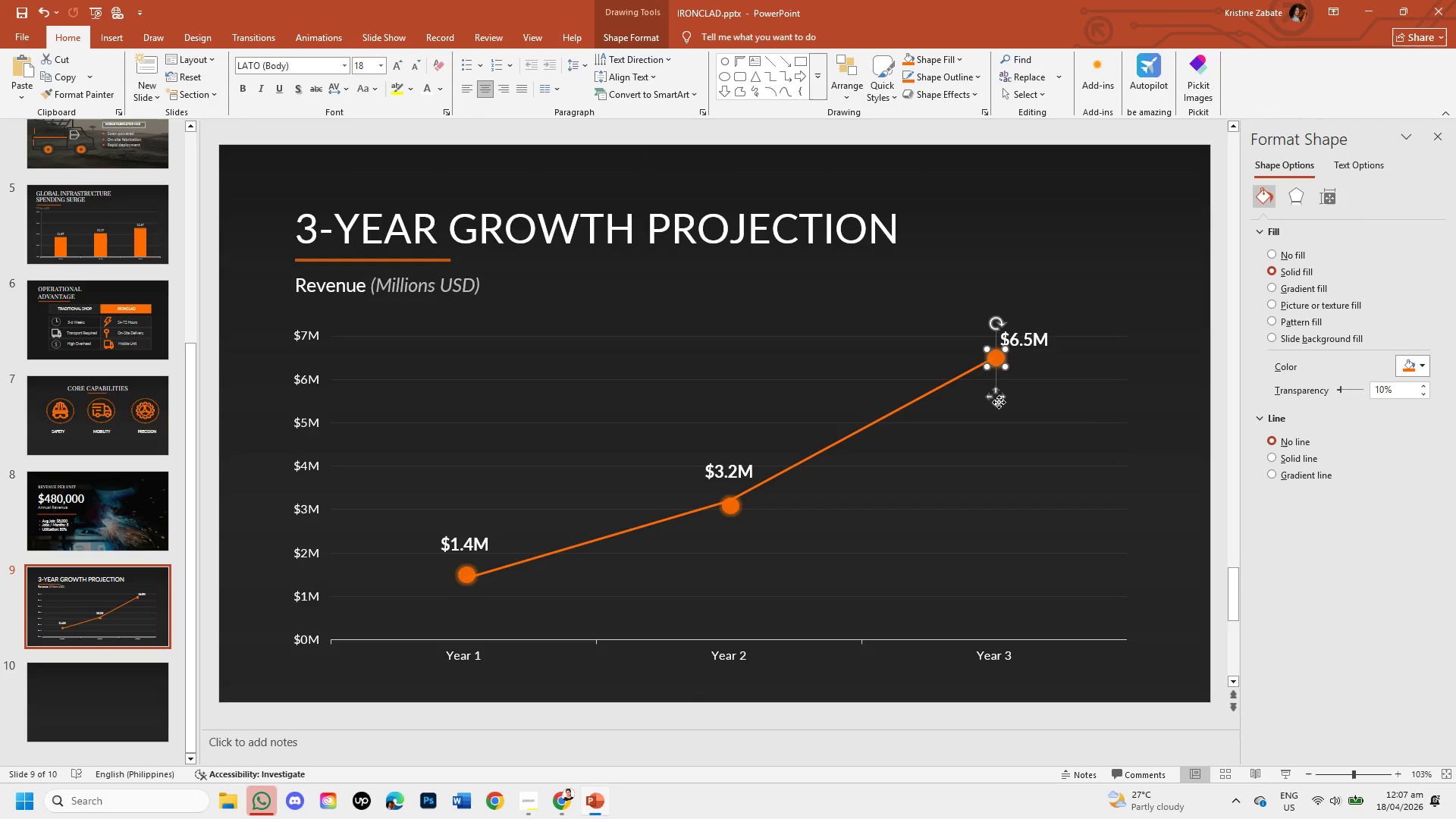 
left_click_drag(start_coordinate=[998, 402], to_coordinate=[992, 400])
 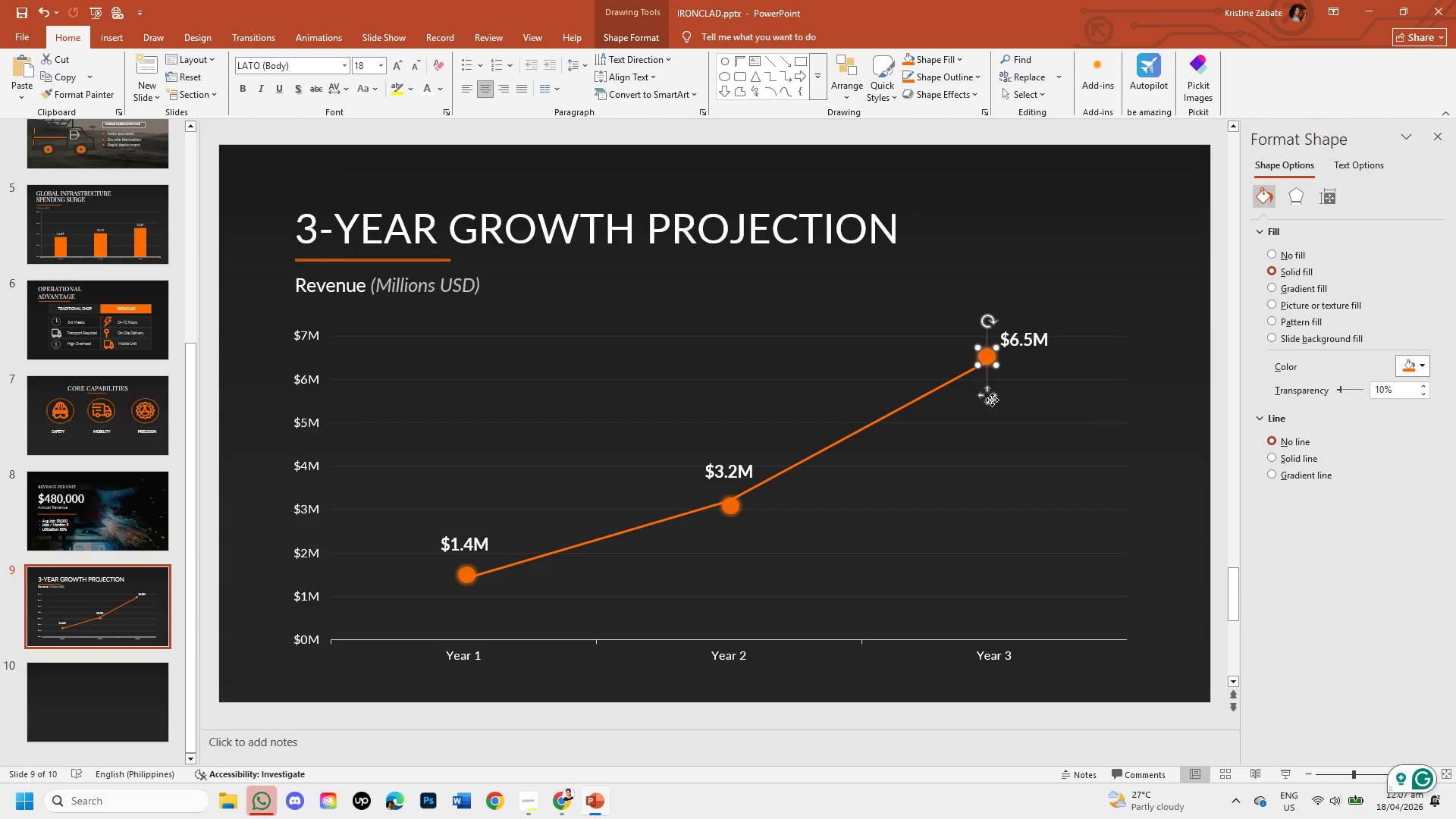 
key(ArrowRight)
 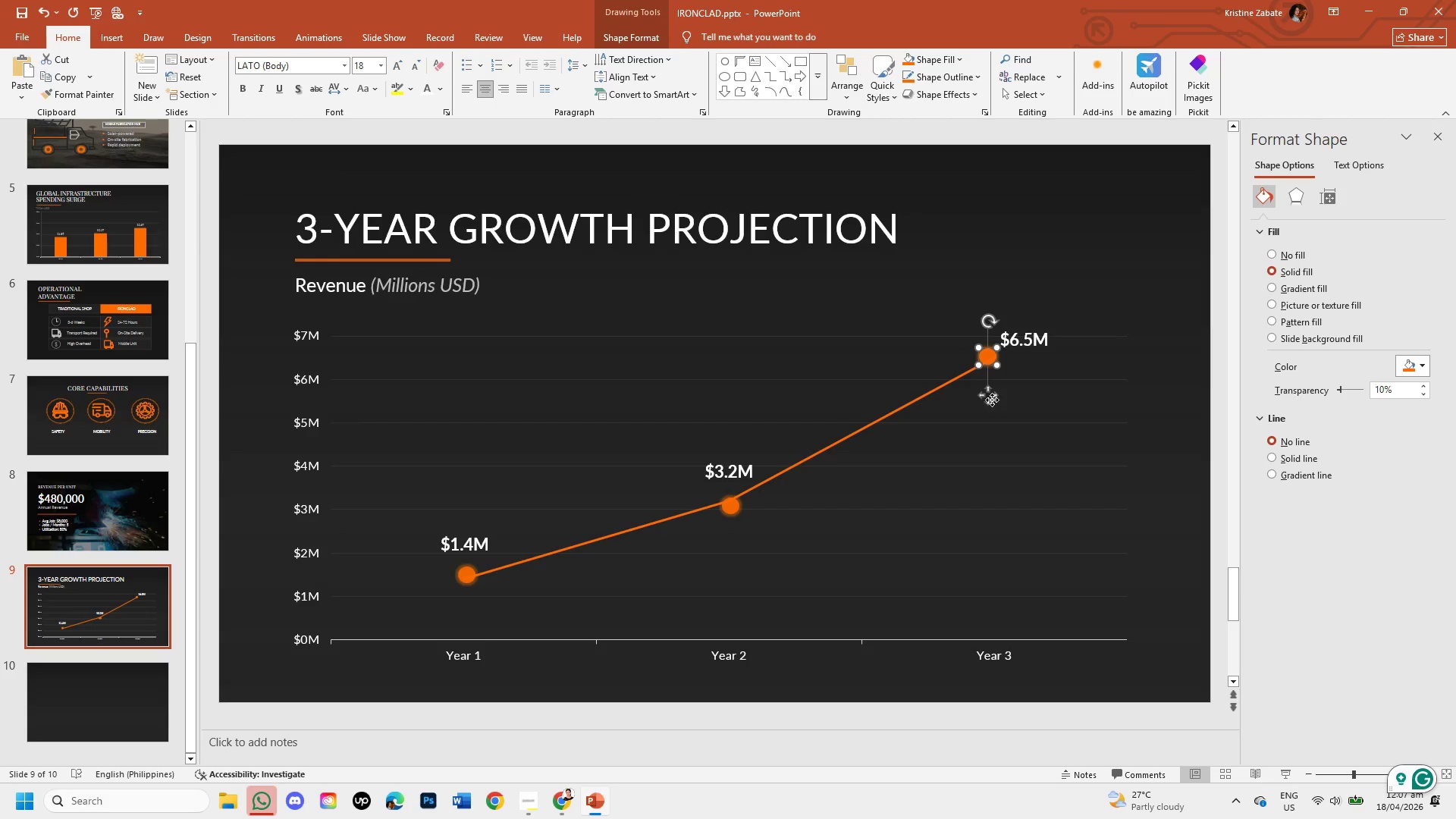 
key(ArrowRight)
 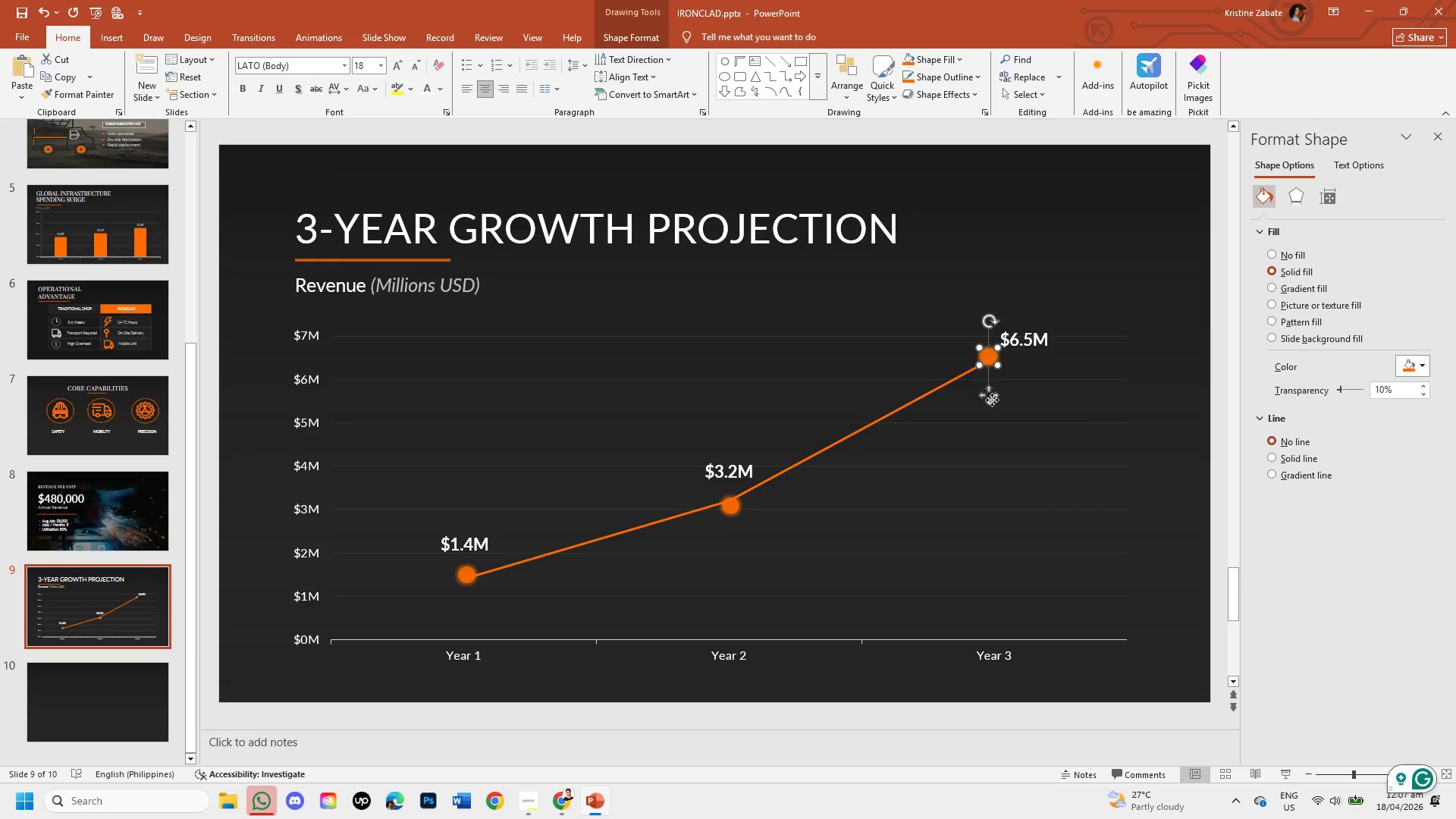 
key(ArrowDown)
 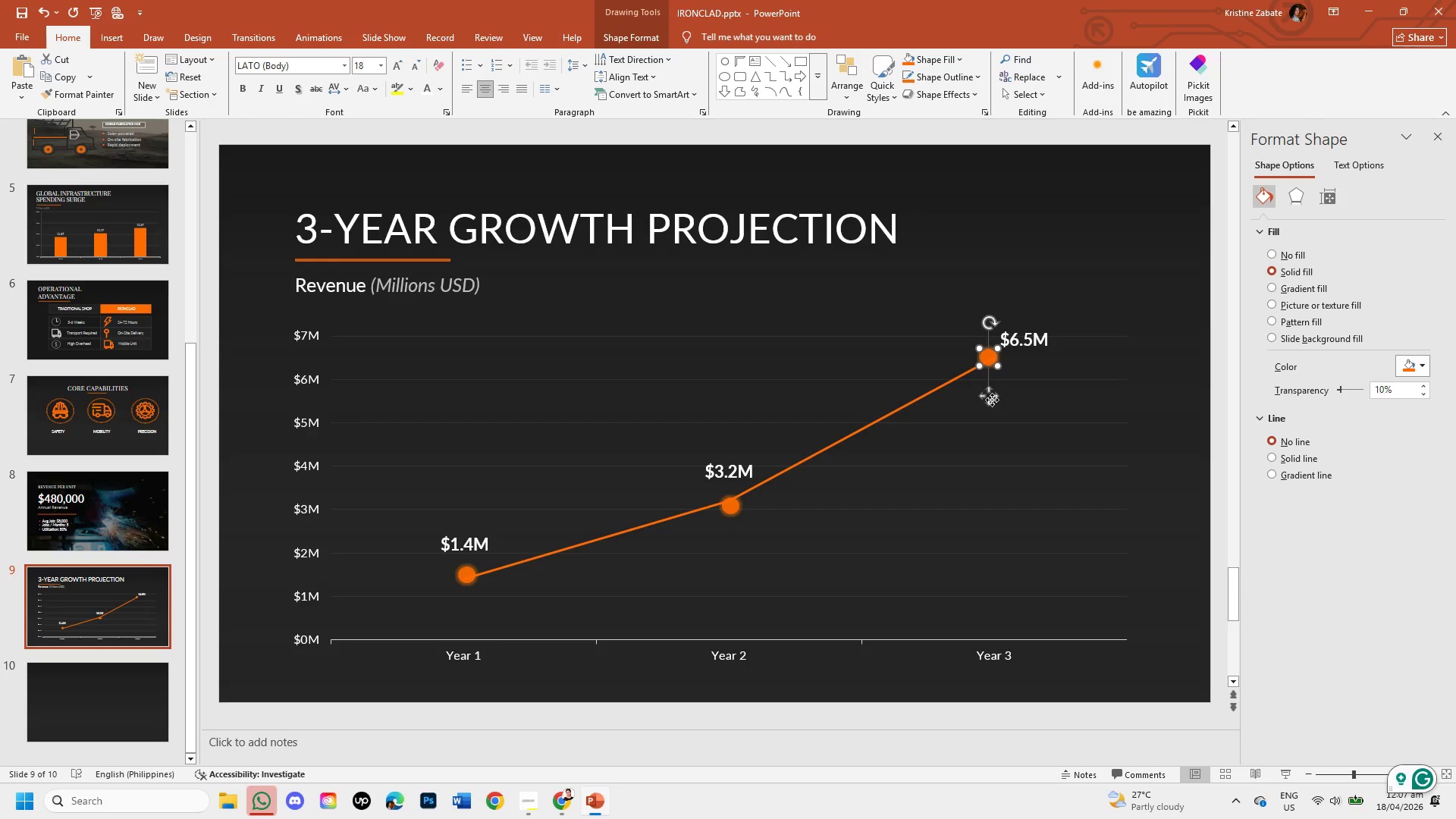 
key(ArrowDown)
 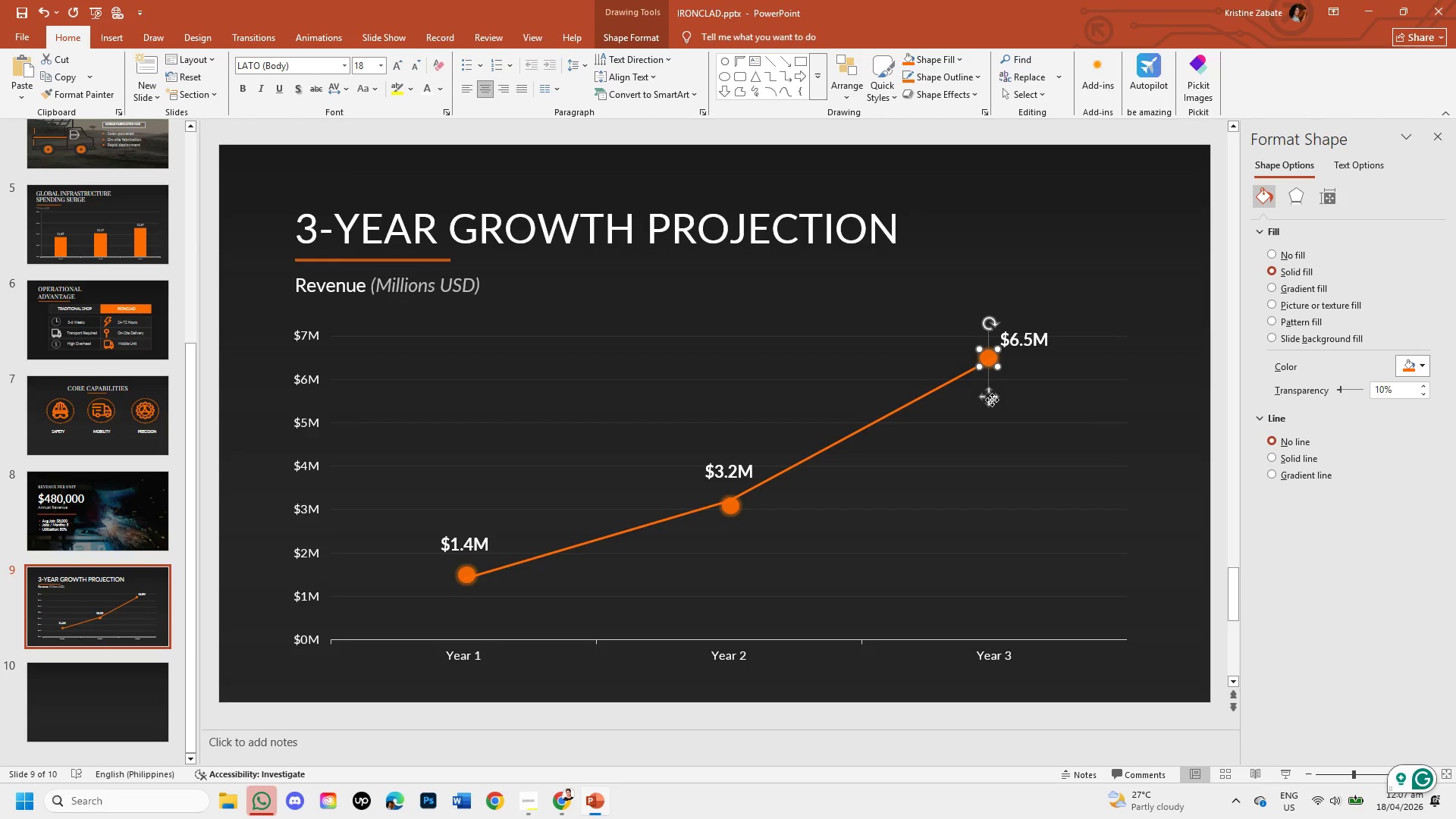 
key(ArrowRight)
 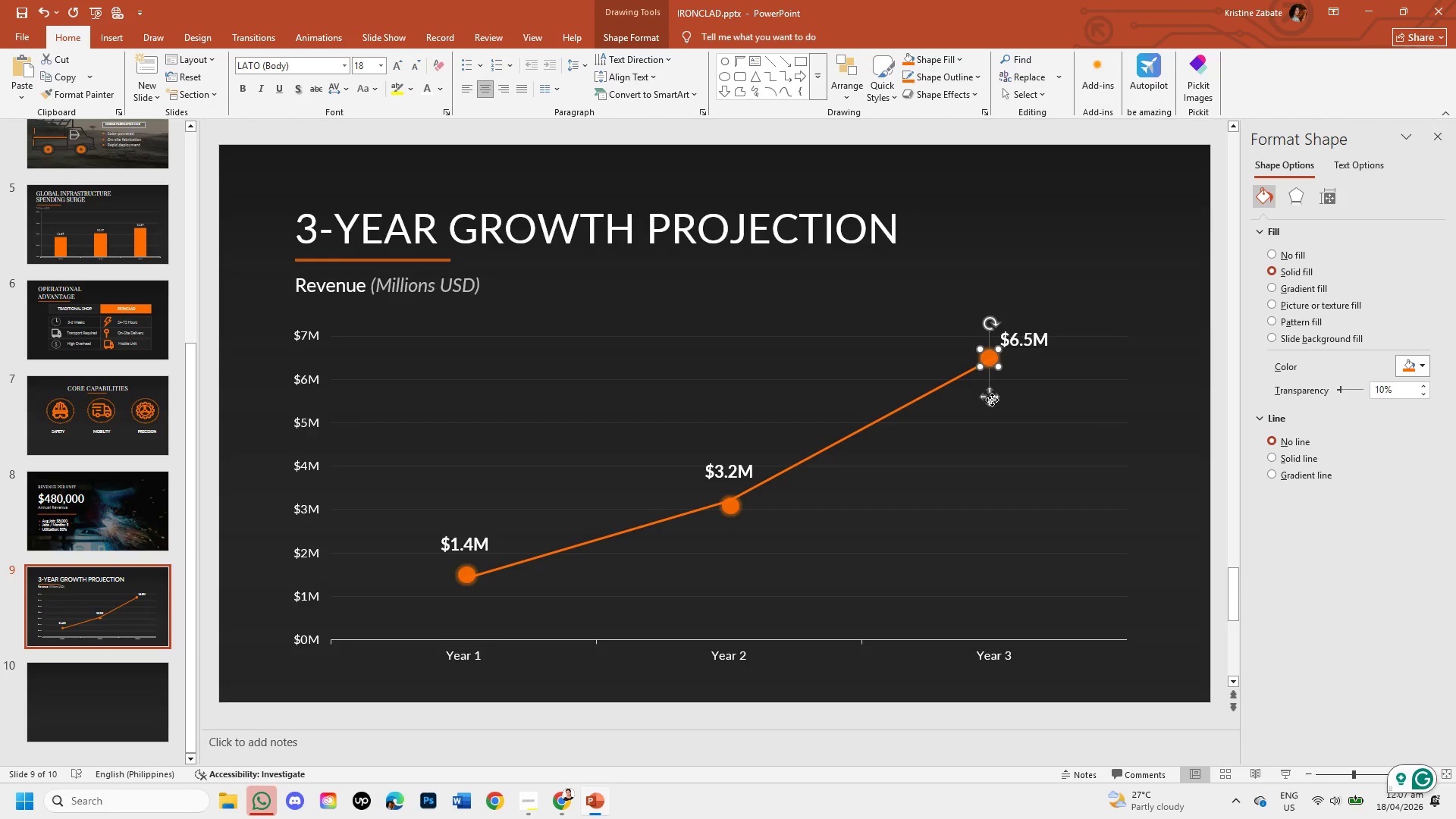 
key(ArrowRight)
 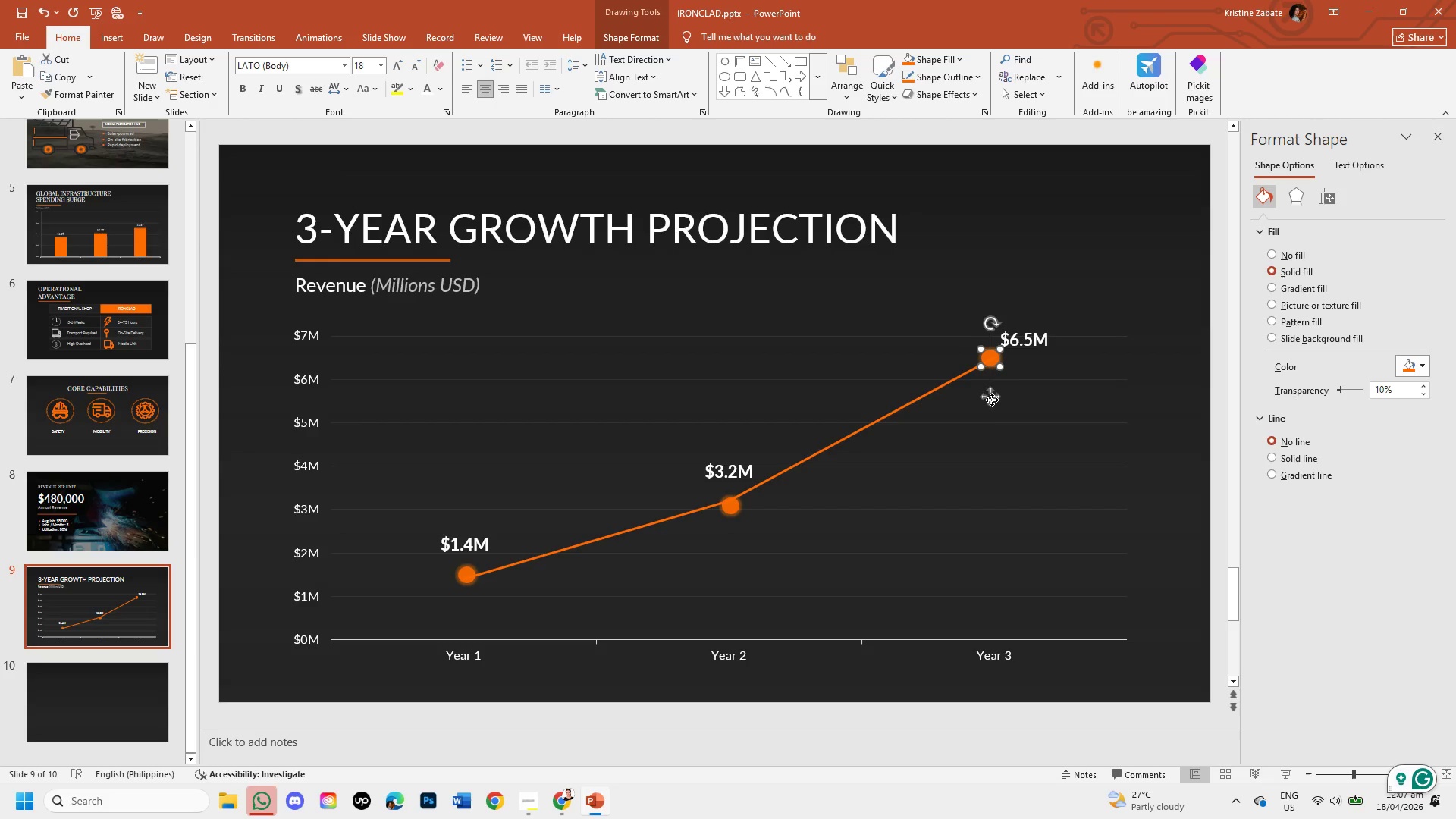 
key(ArrowRight)
 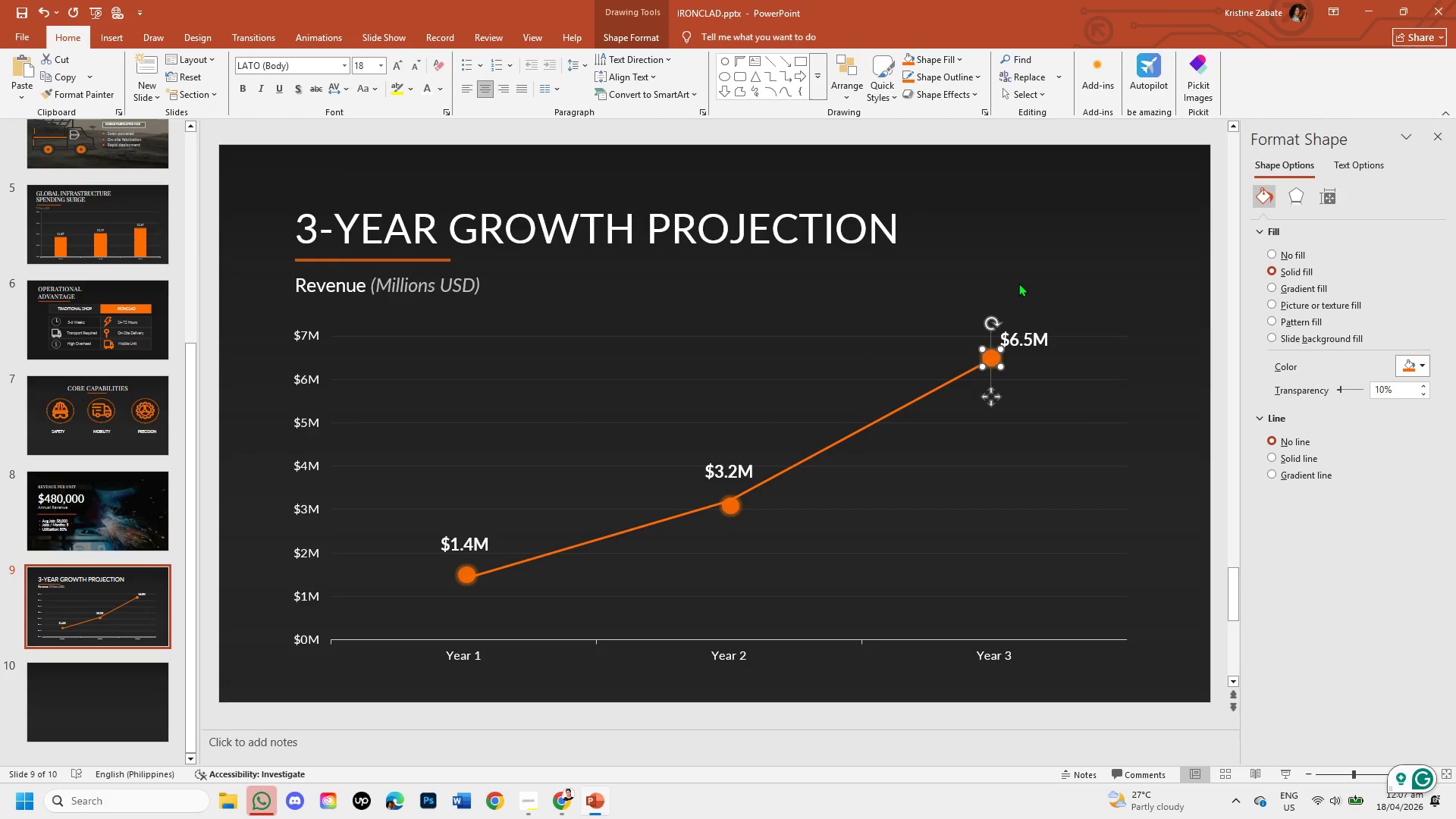 
left_click([1021, 262])
 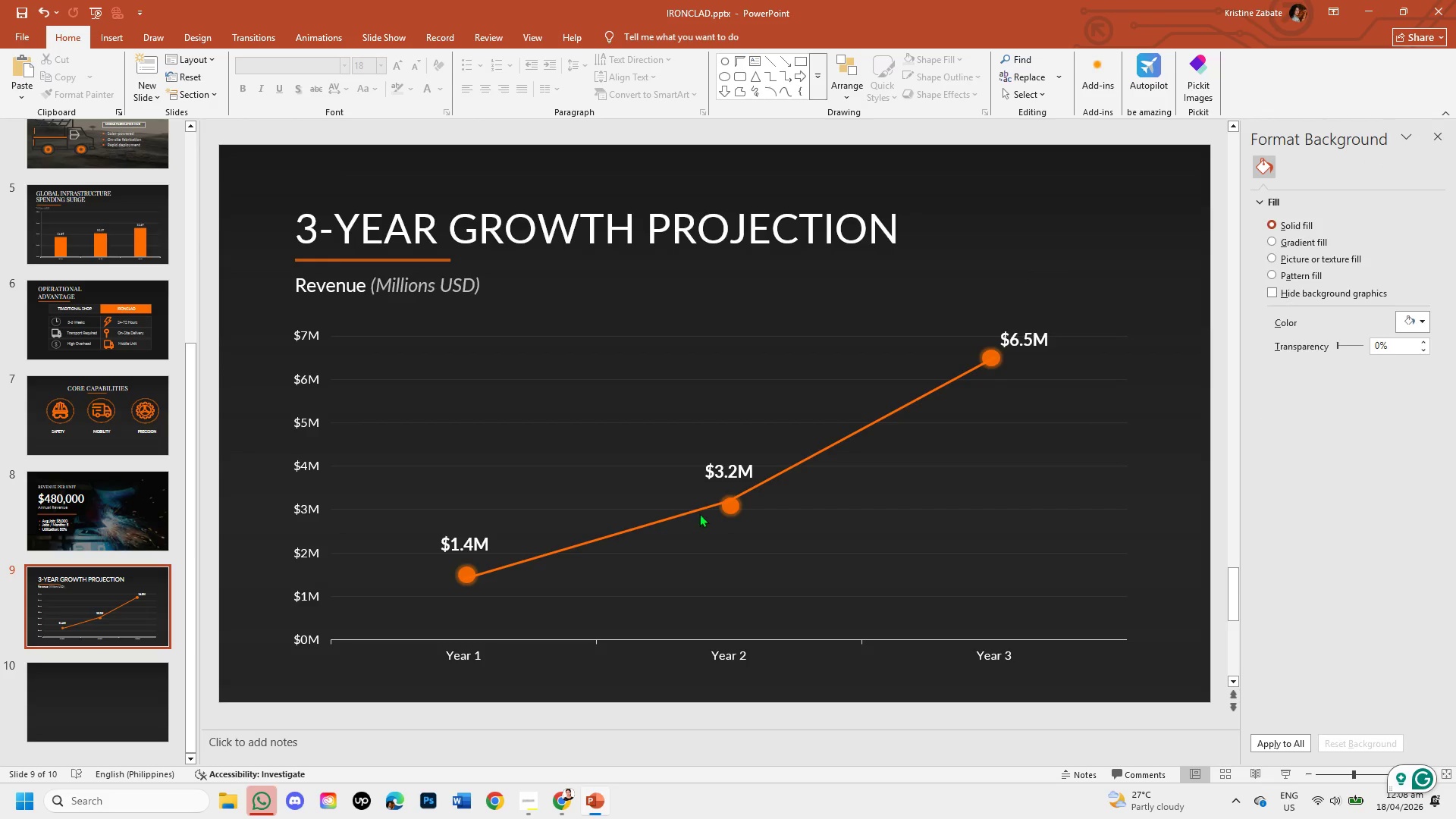 
left_click([725, 506])
 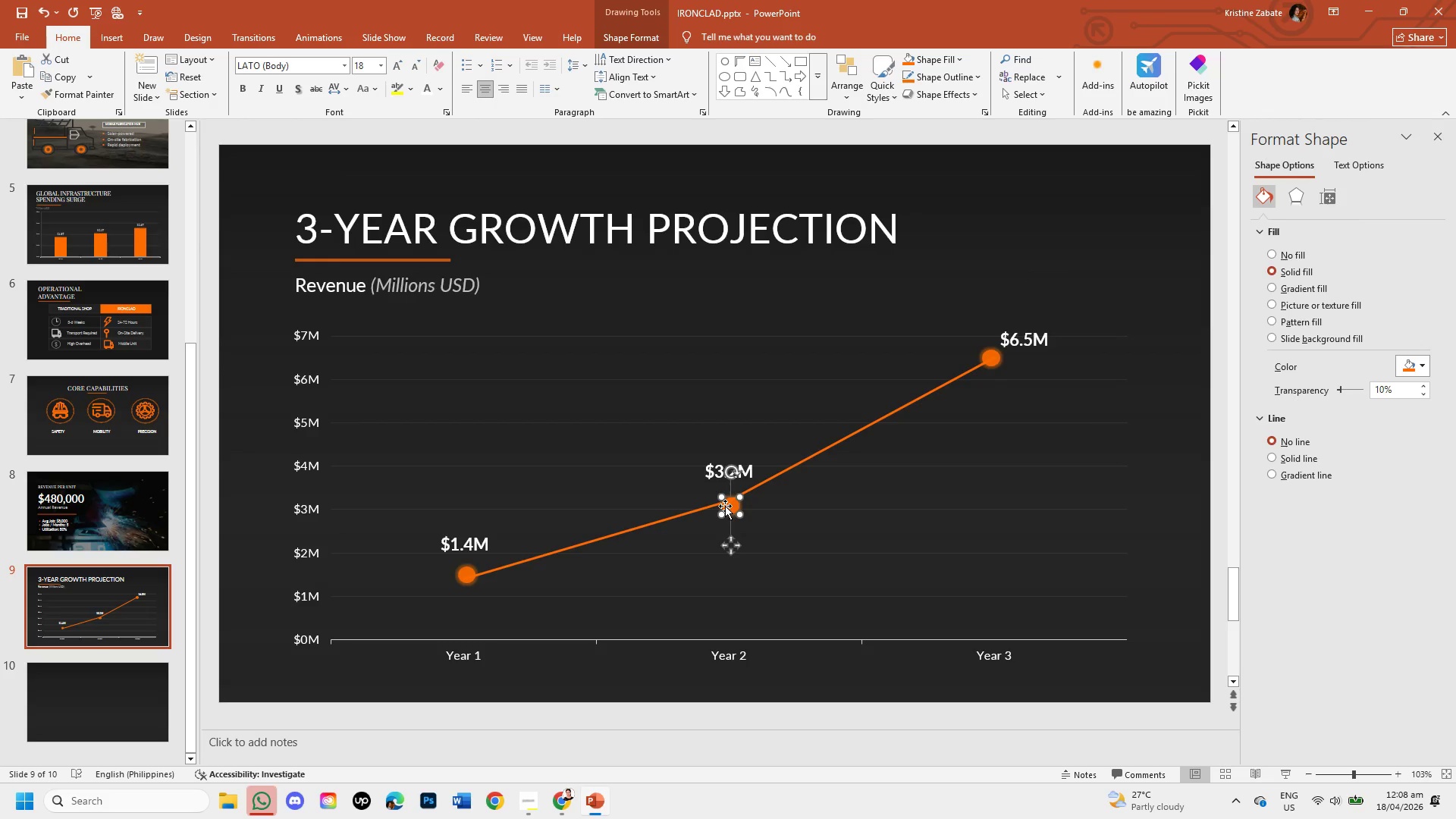 
key(ArrowUp)
 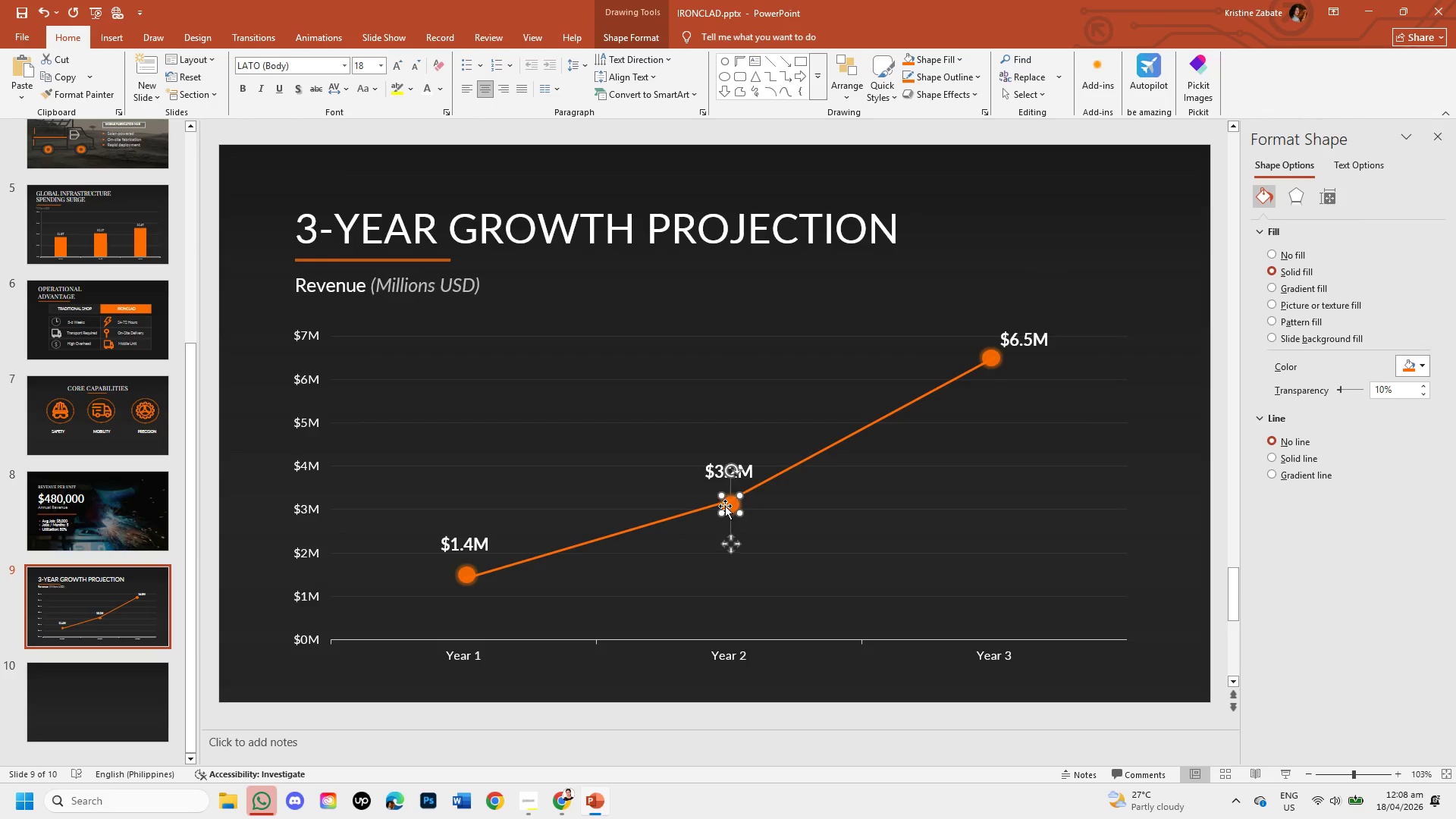 
key(ArrowUp)
 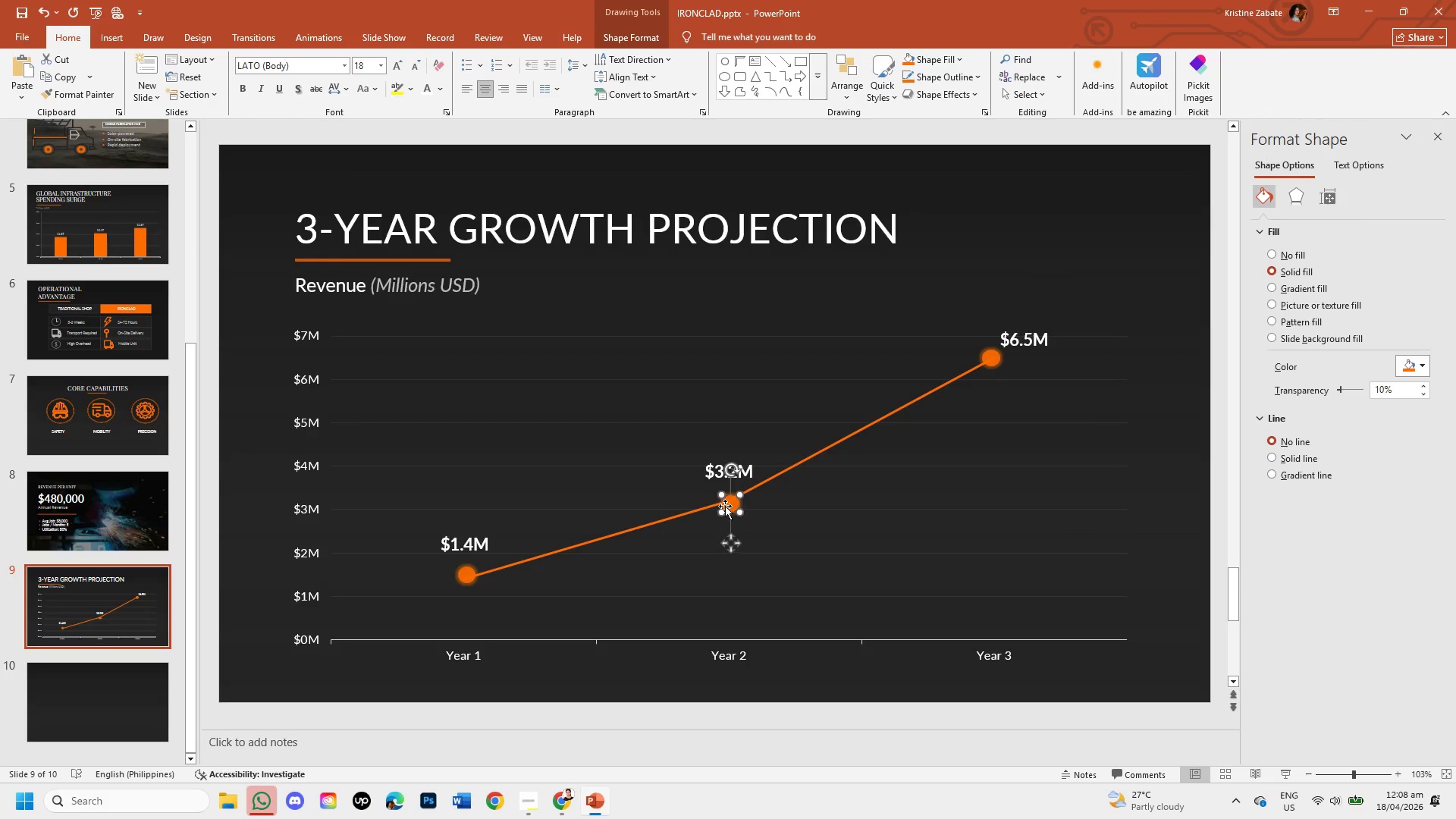 
key(ArrowUp)
 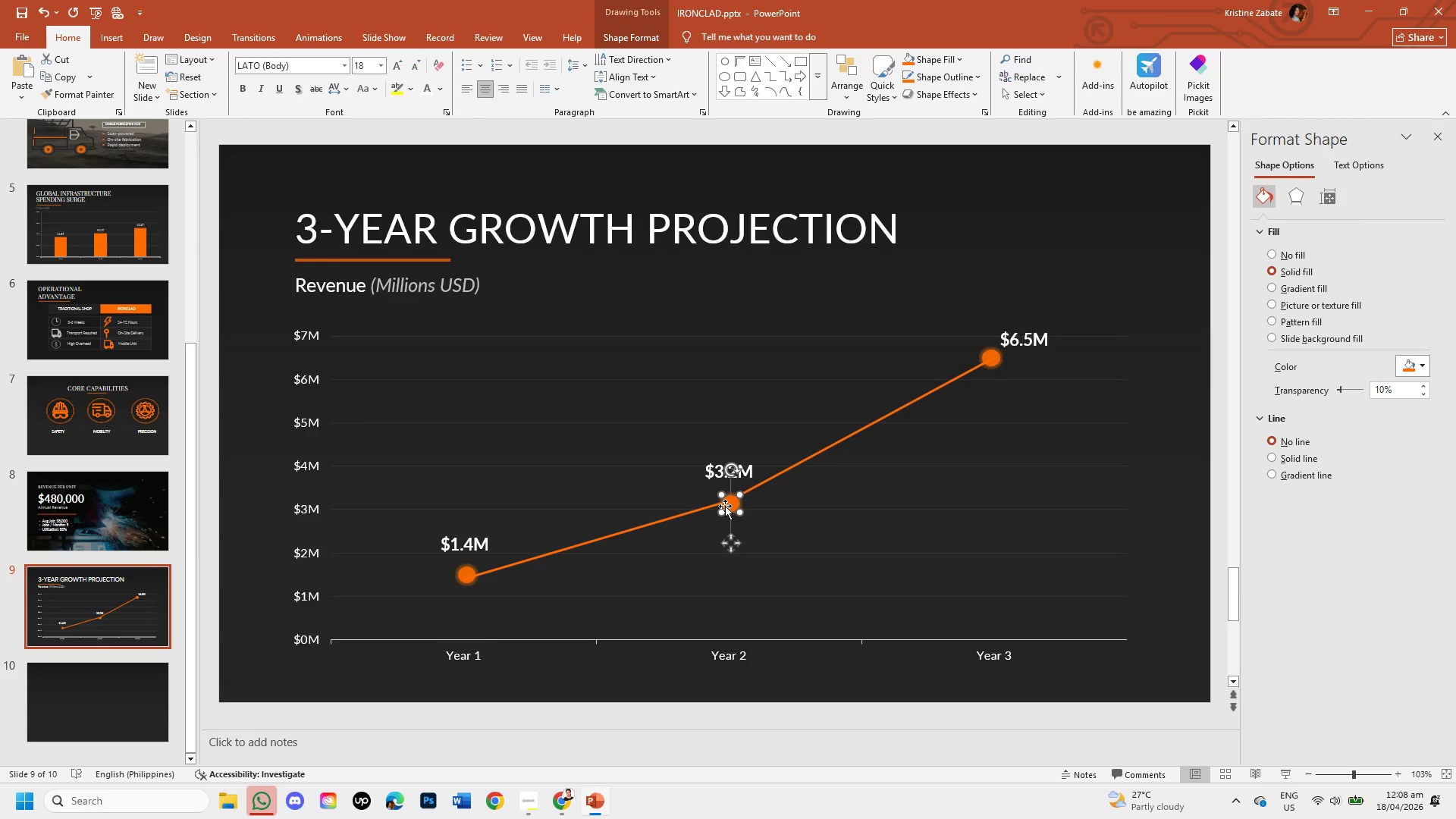 
key(ArrowUp)
 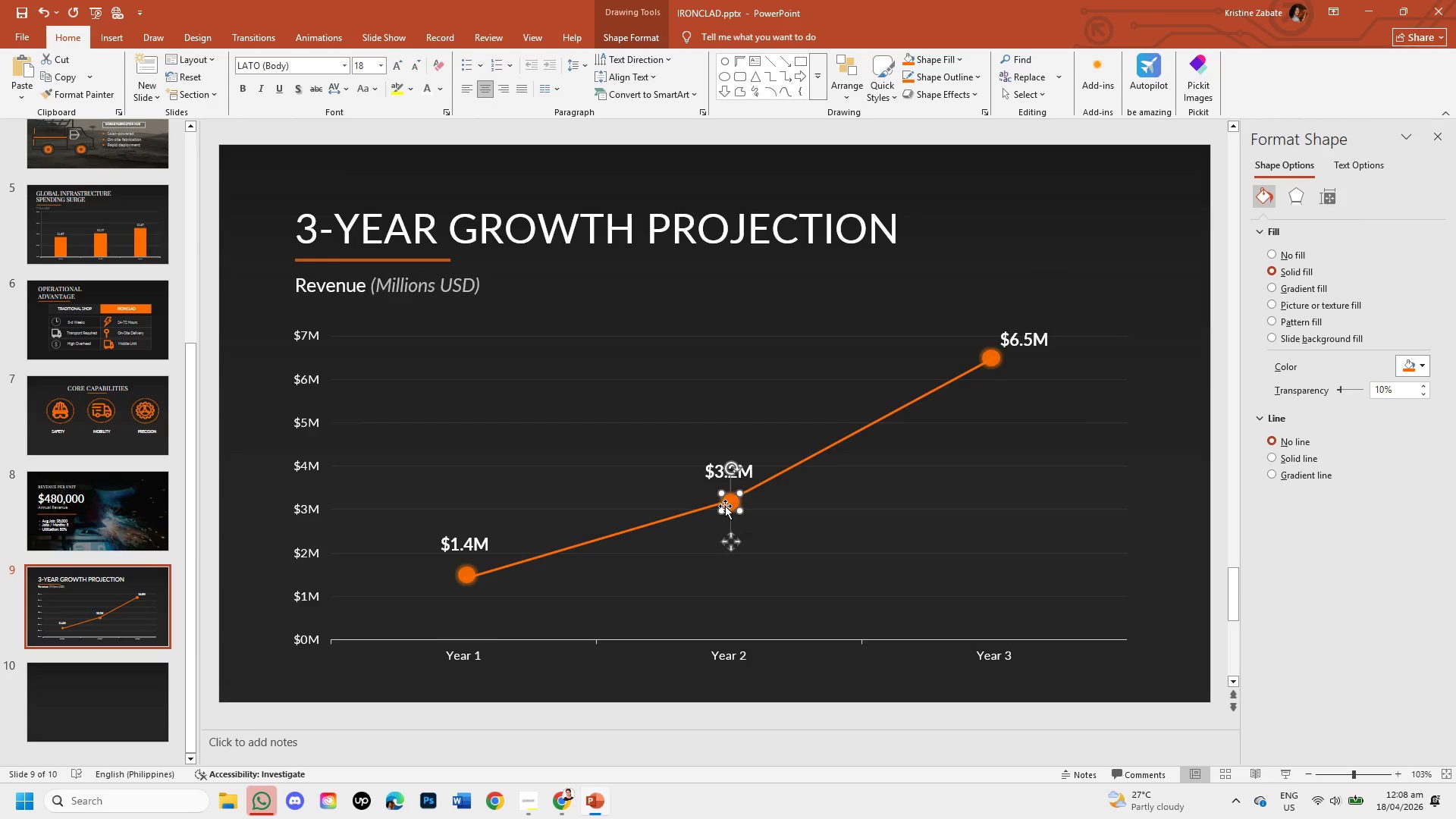 
key(ArrowUp)
 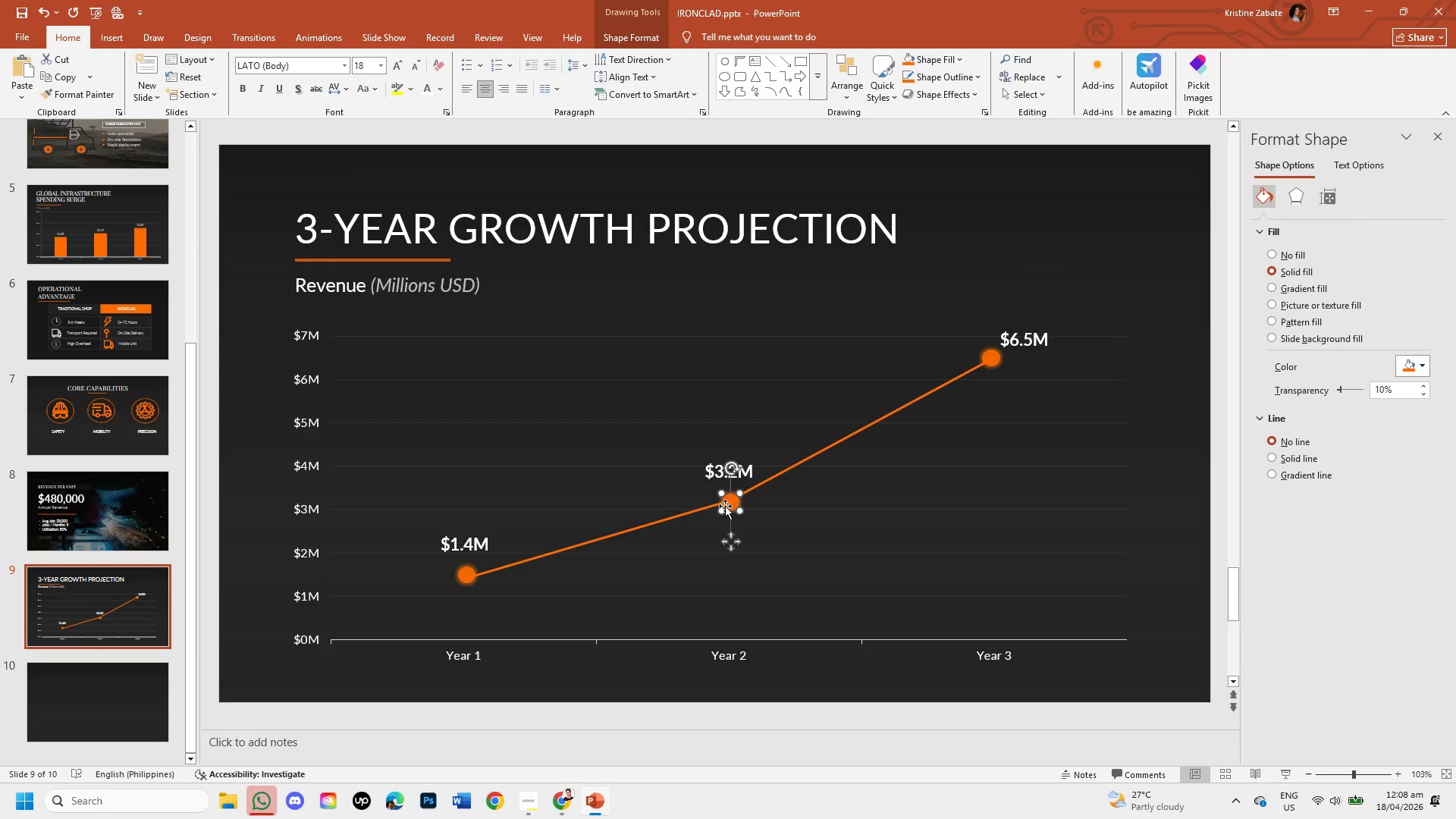 
key(ArrowUp)
 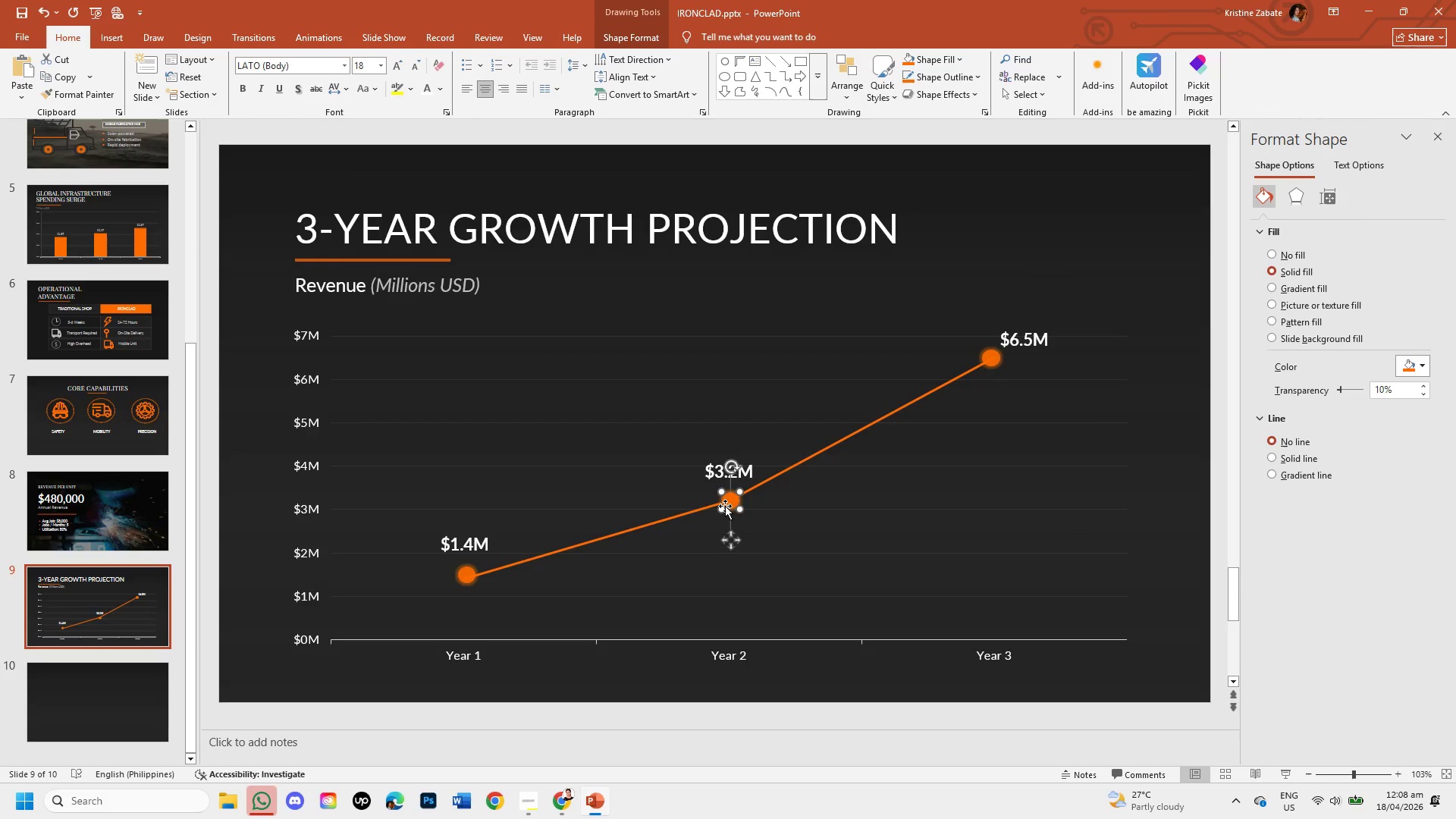 
key(ArrowUp)
 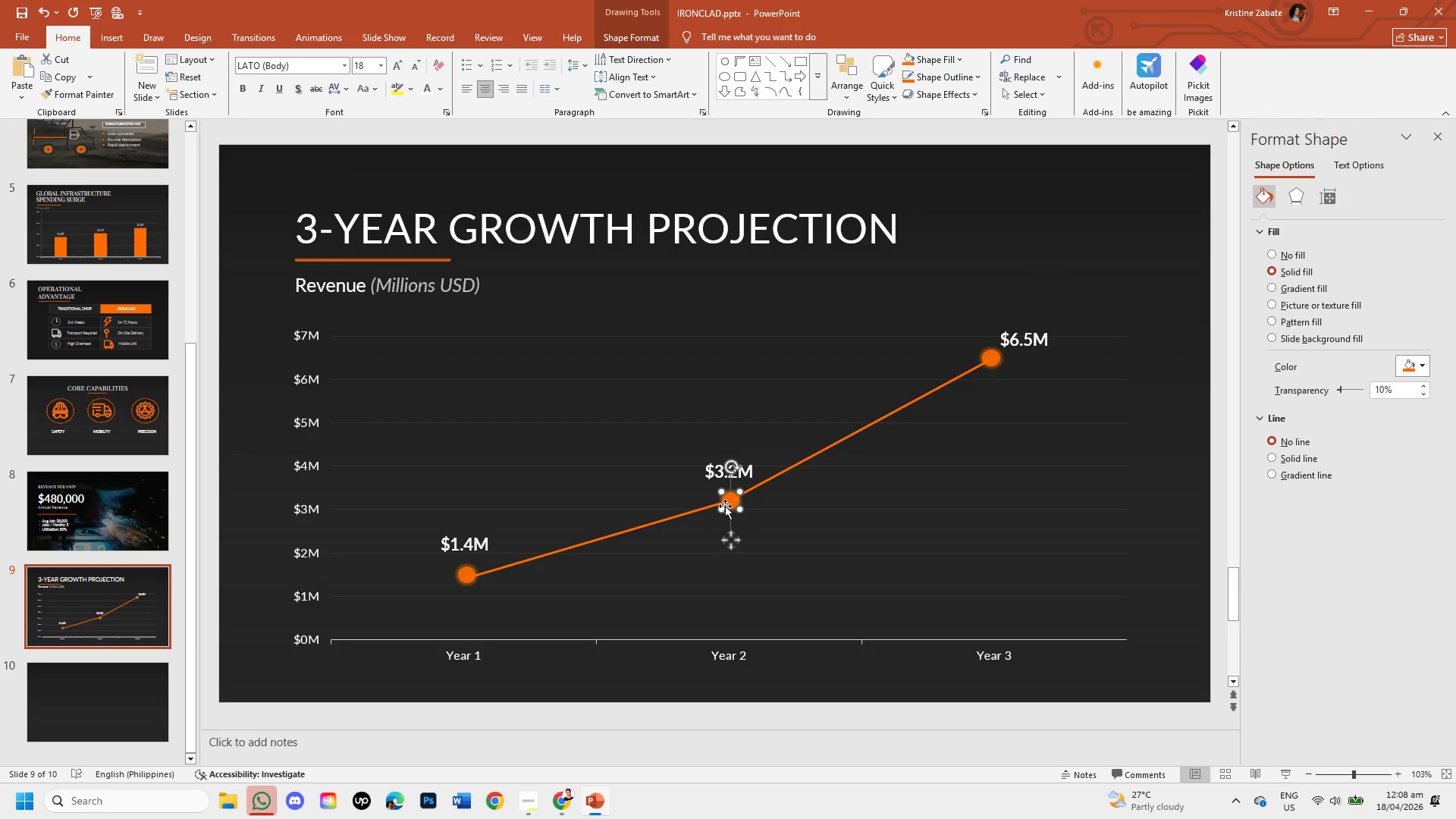 
key(ArrowUp)
 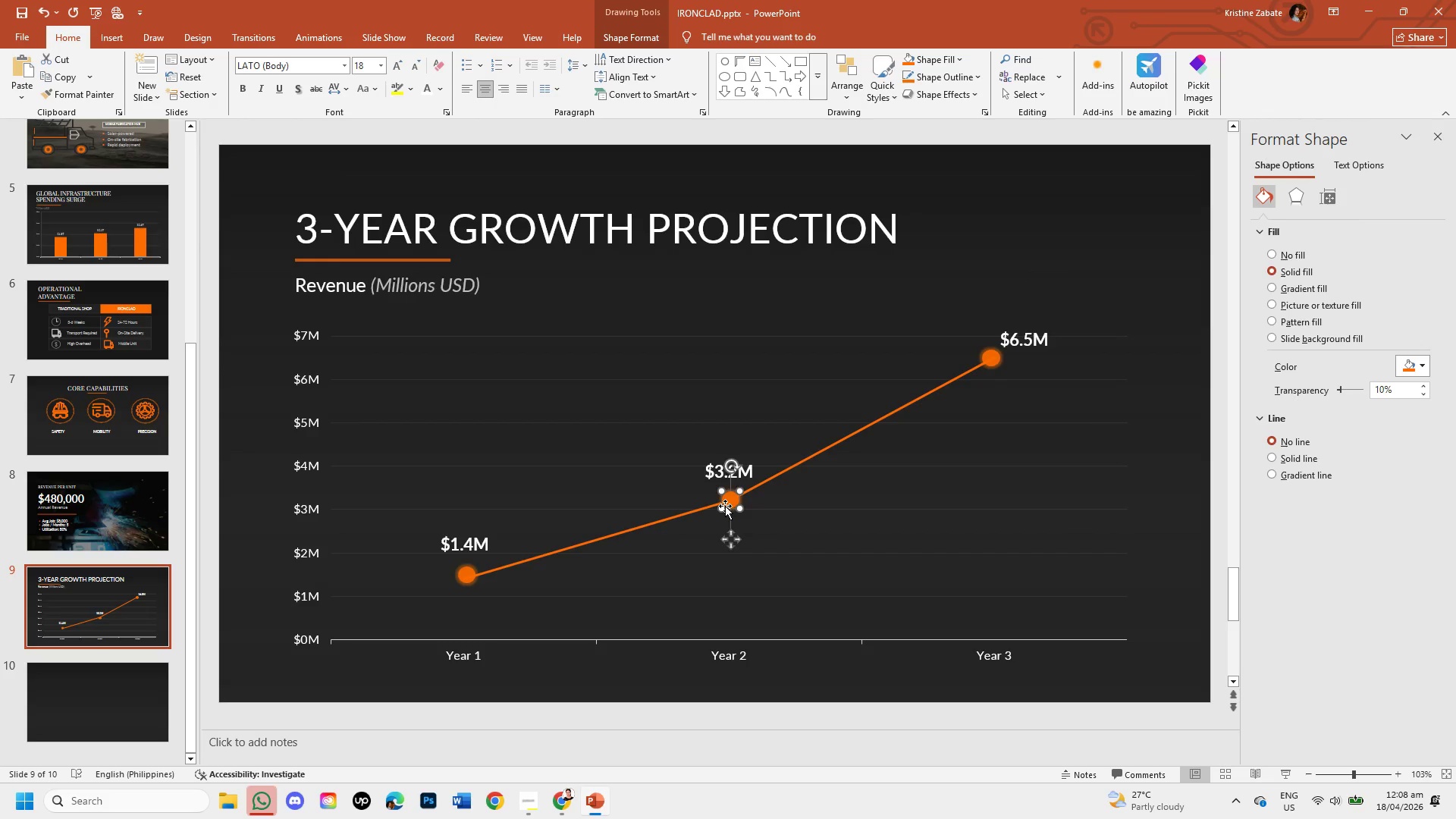 
key(ArrowUp)
 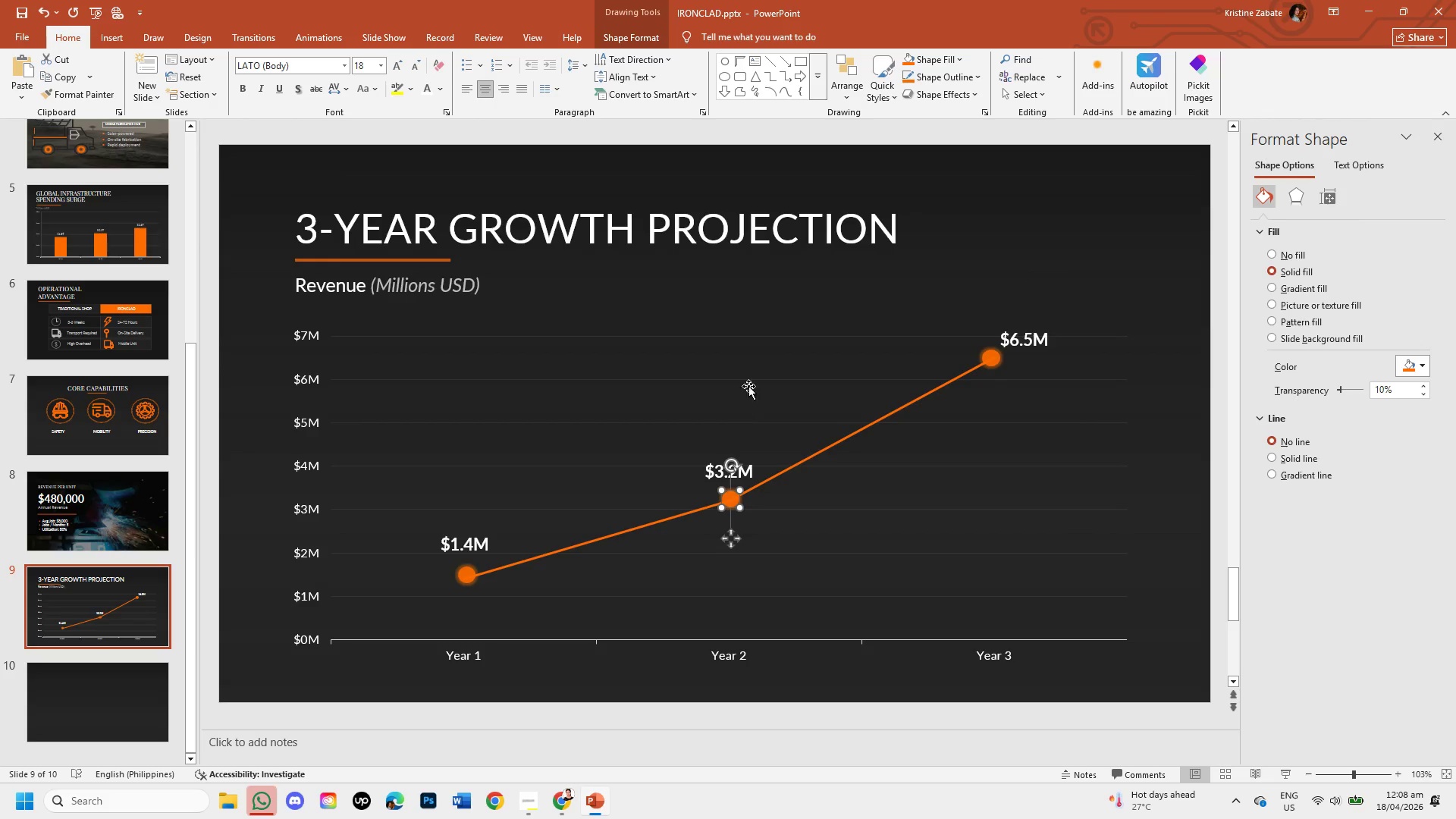 
left_click([741, 281])
 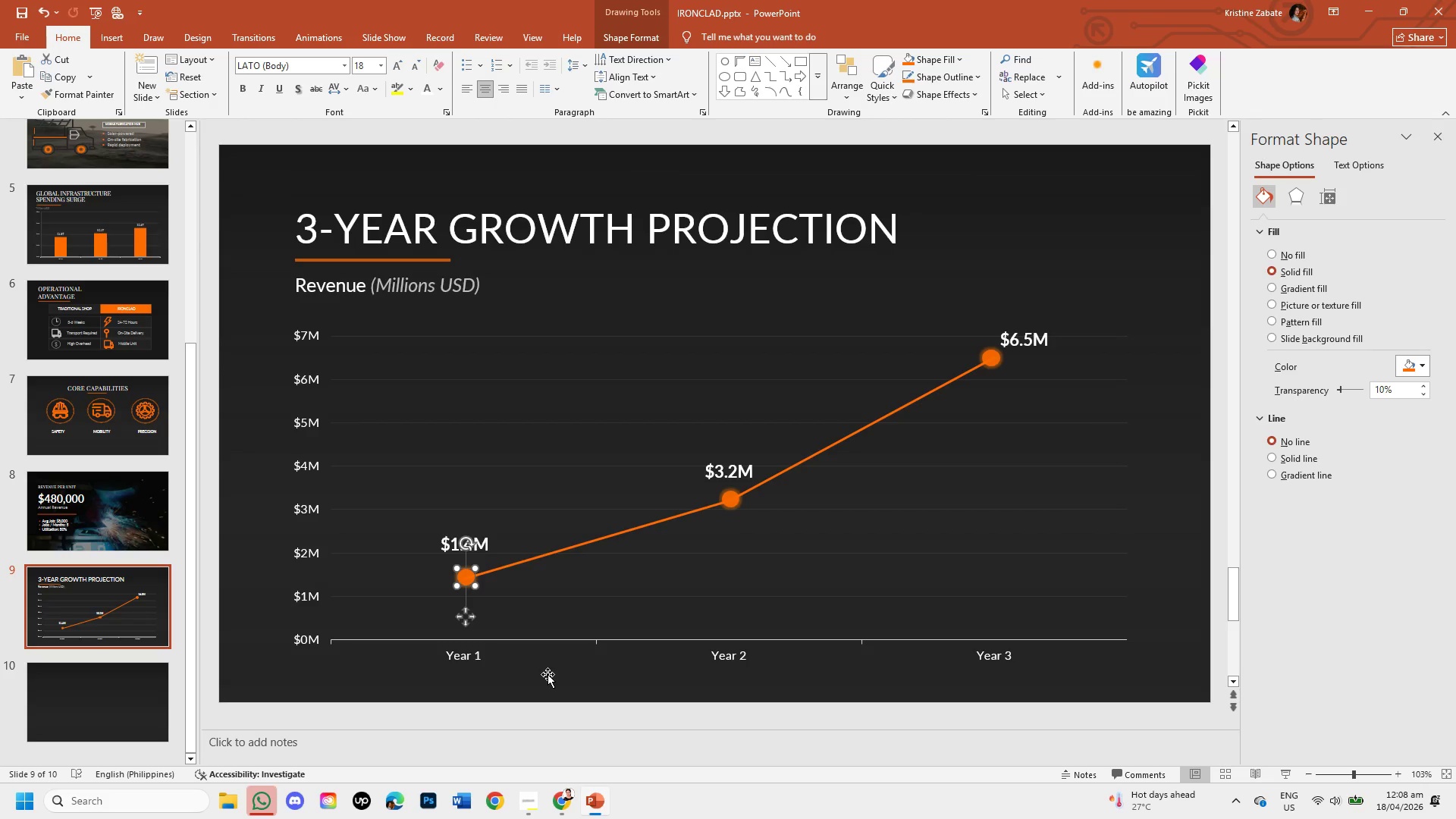 
key(ArrowRight)
 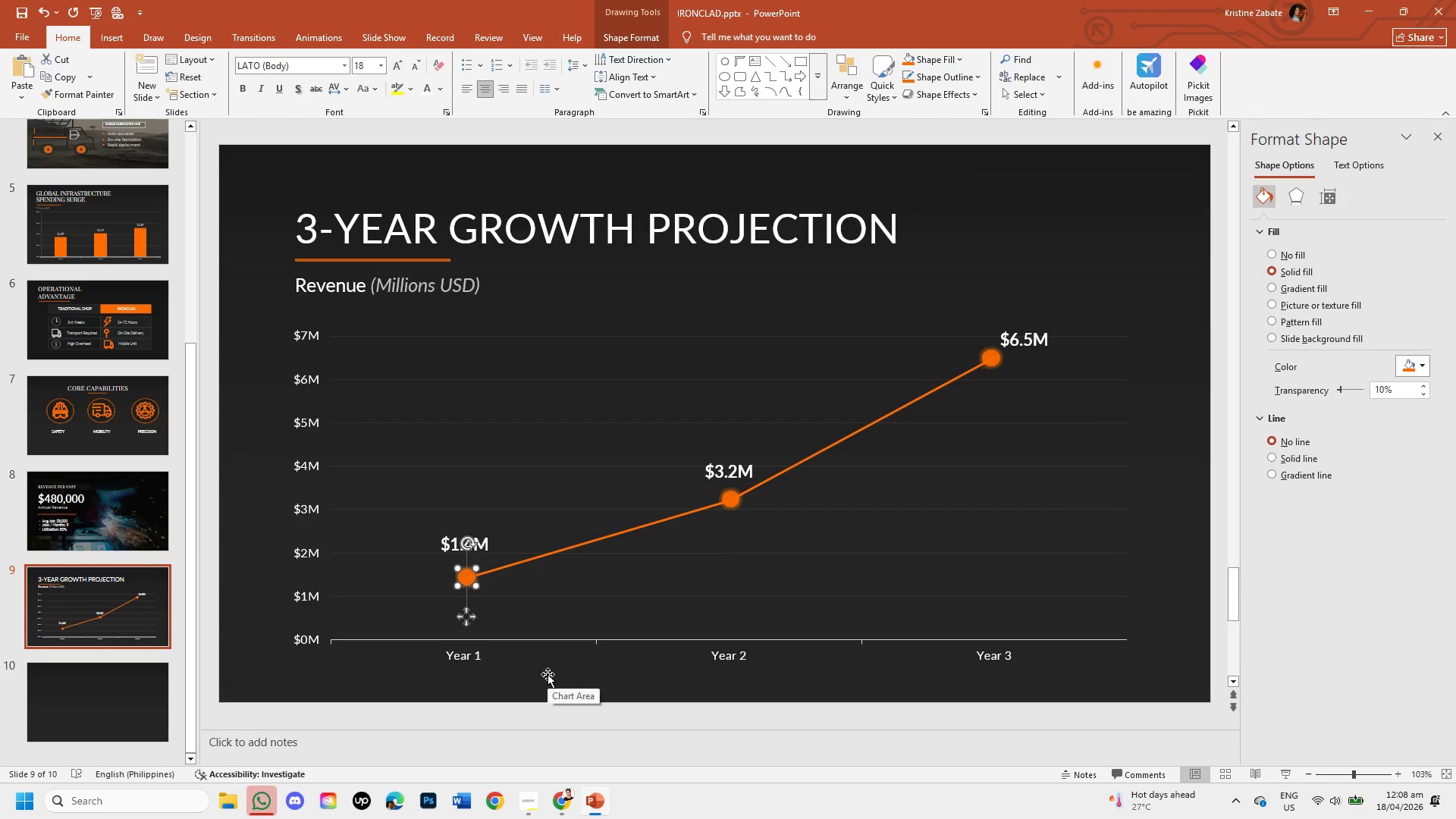 
key(ArrowRight)
 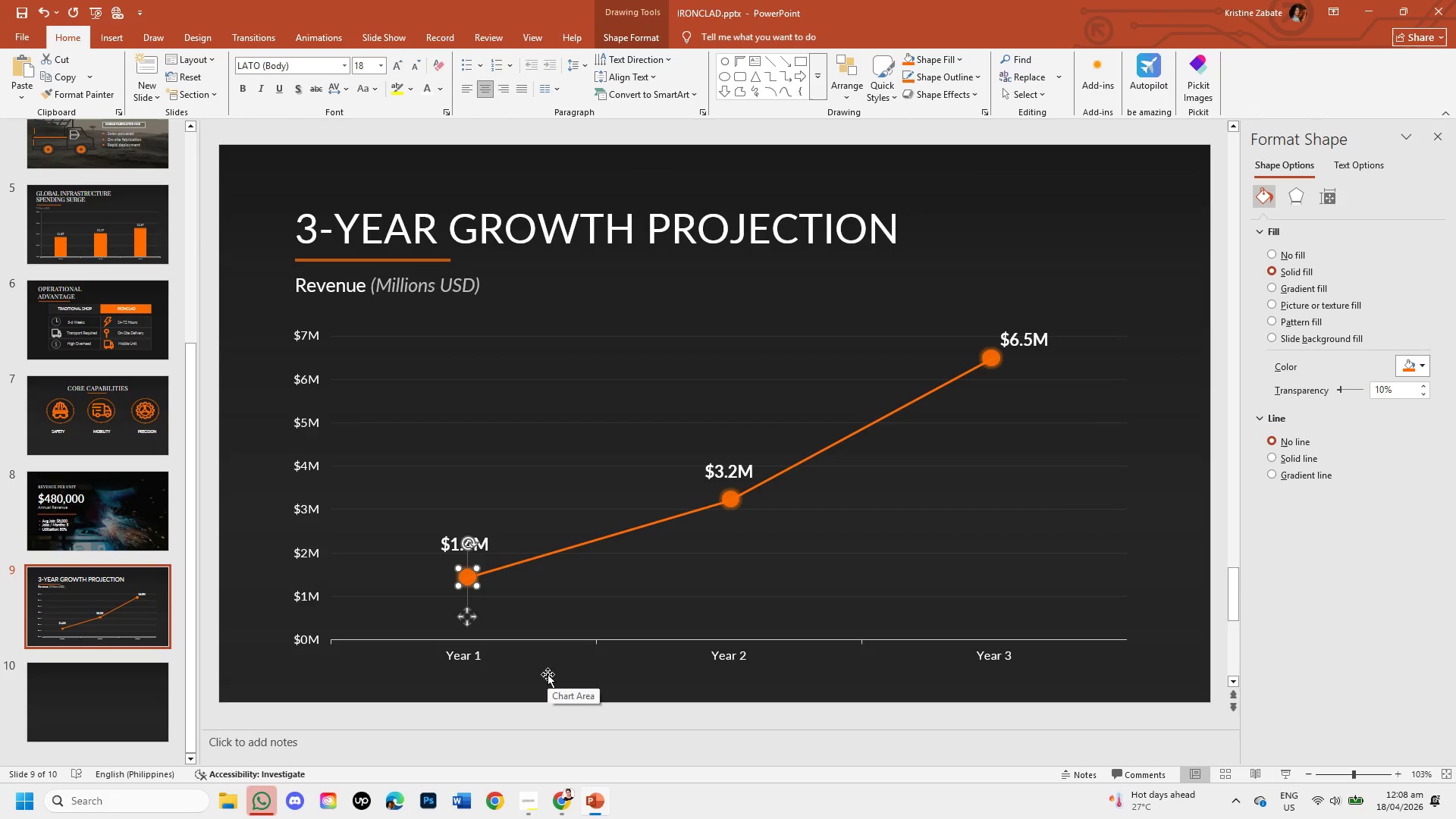 
key(ArrowRight)
 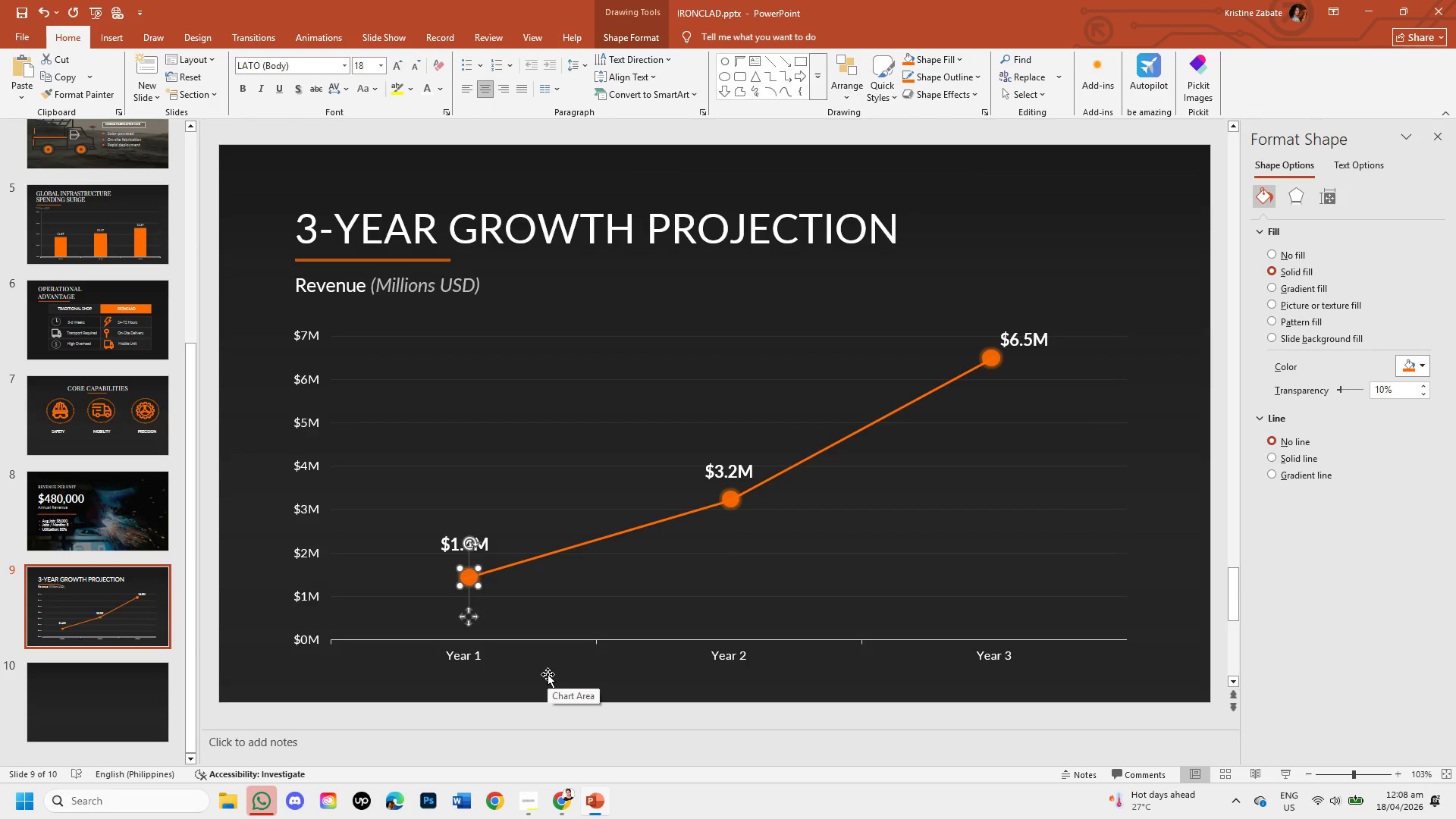 
key(ArrowRight)
 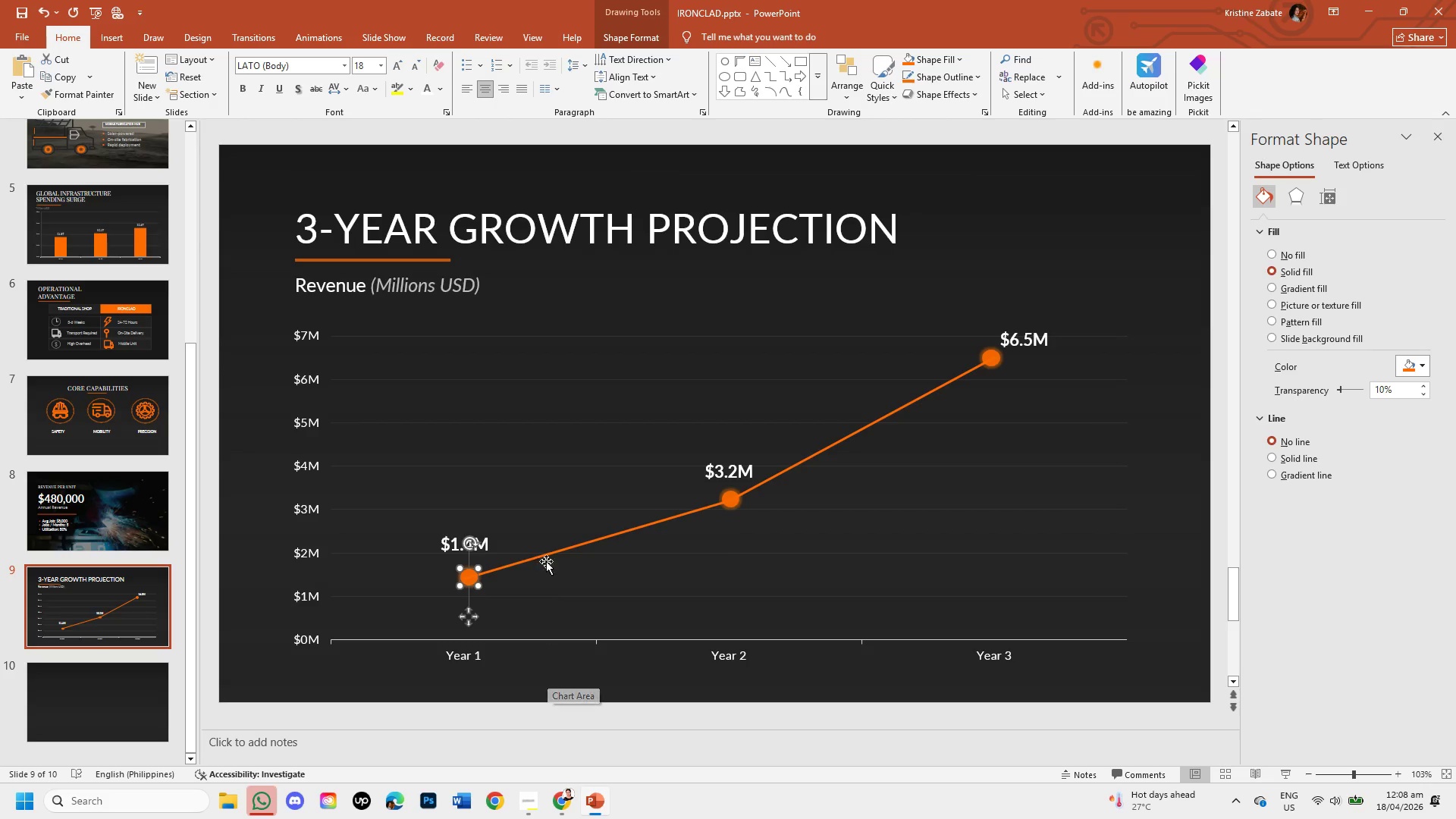 
left_click([547, 465])
 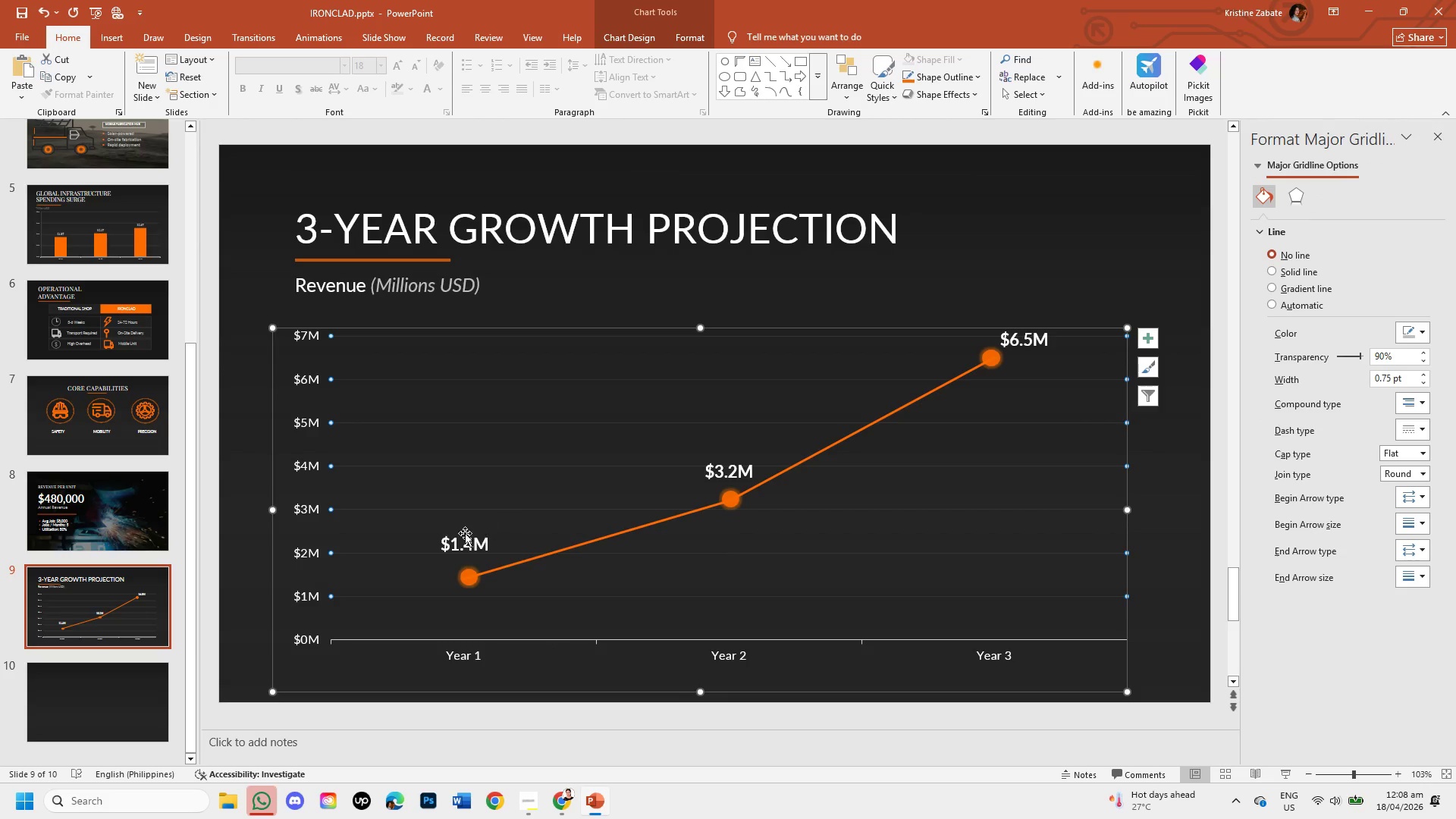 
left_click([464, 543])
 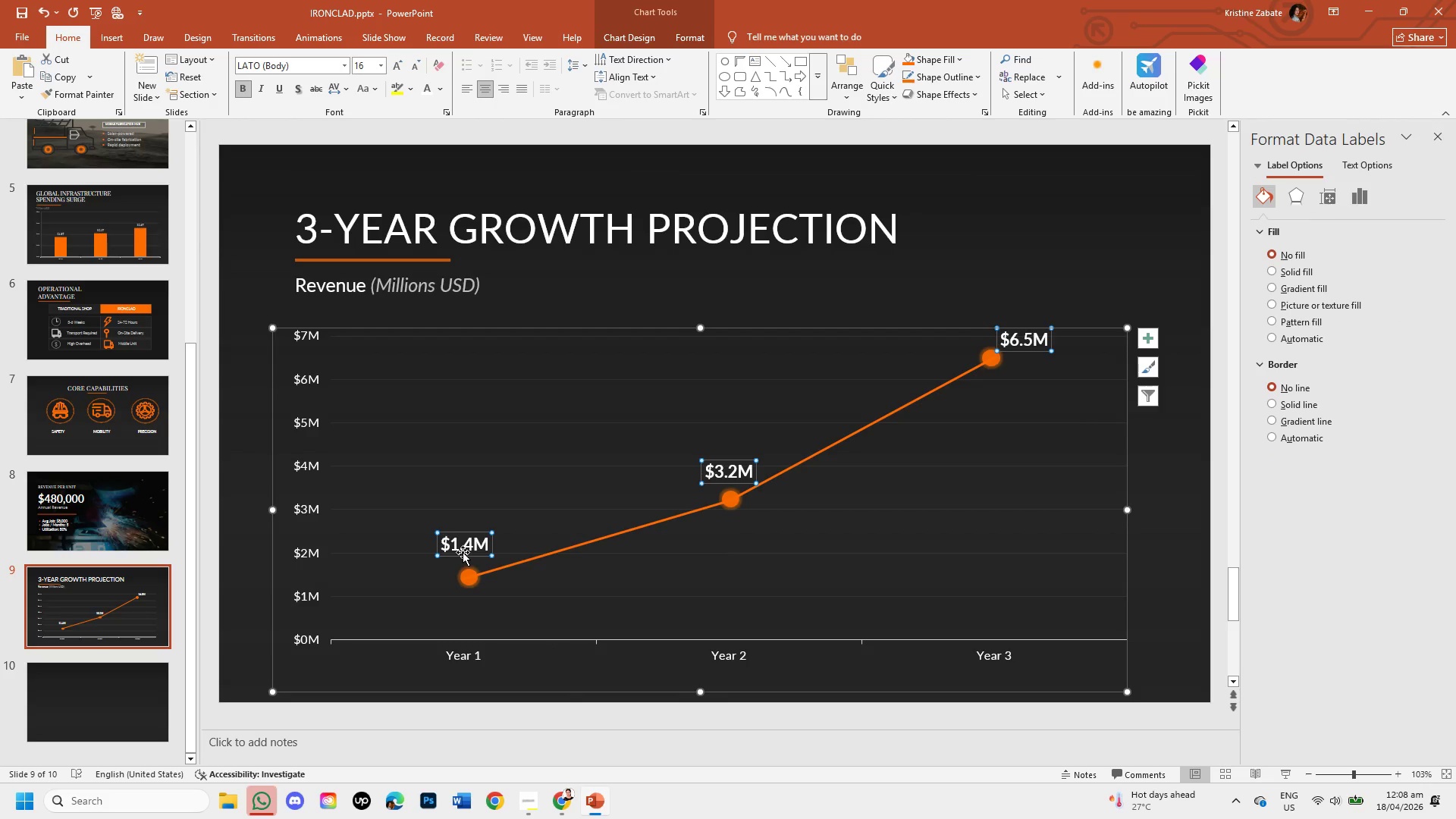 
left_click_drag(start_coordinate=[463, 552], to_coordinate=[462, 560])
 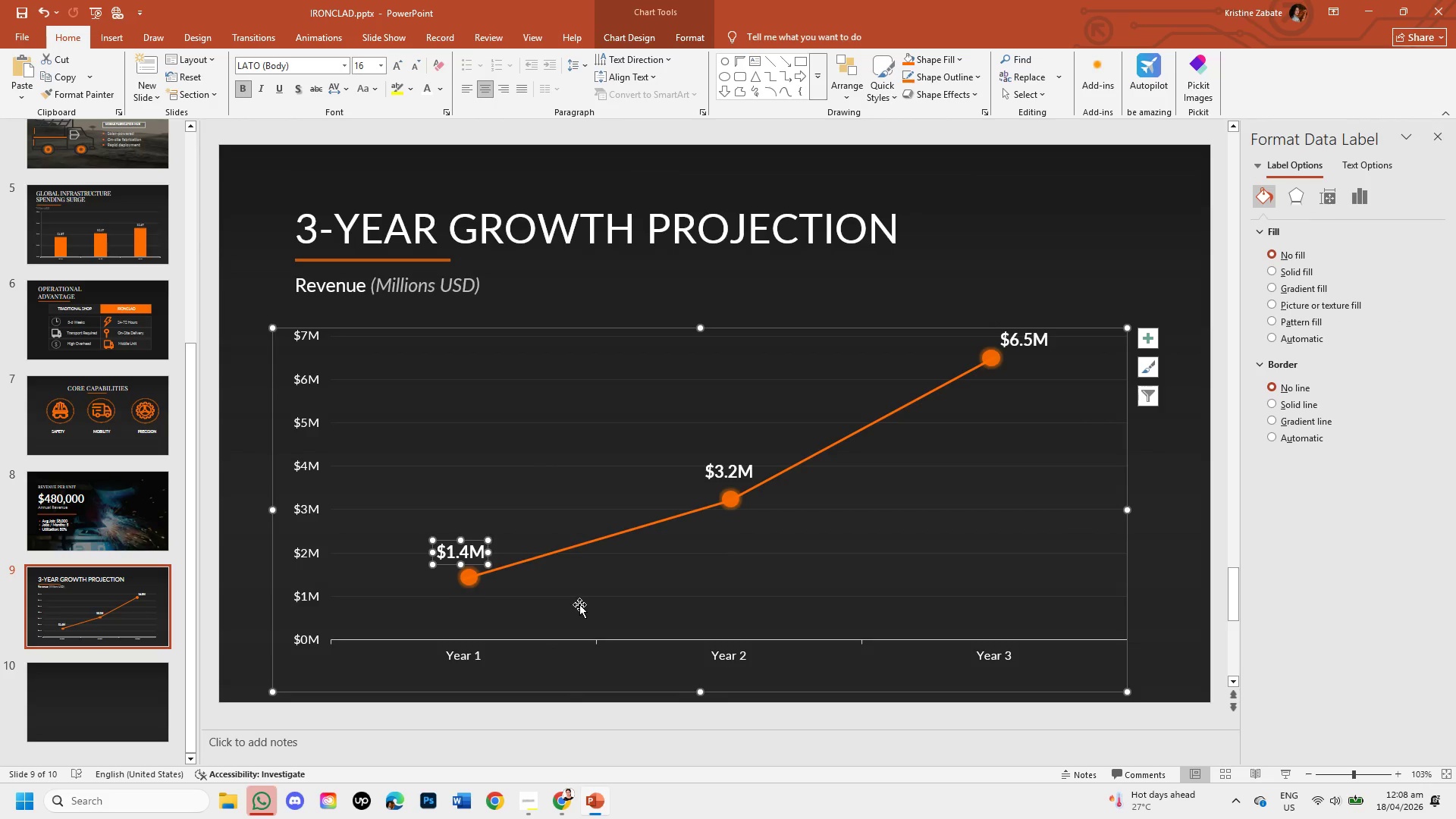 
left_click([579, 604])
 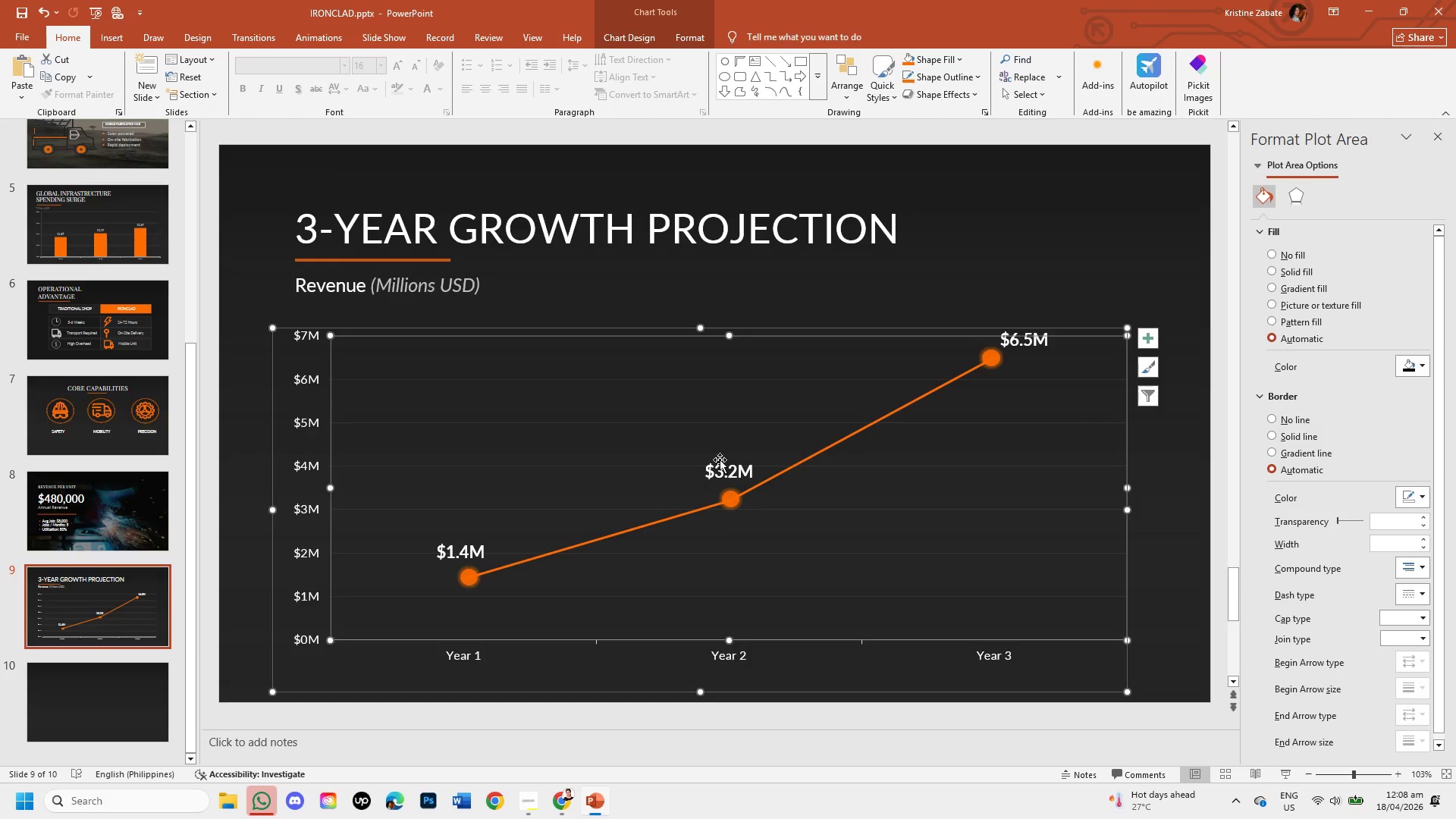 
left_click([733, 467])
 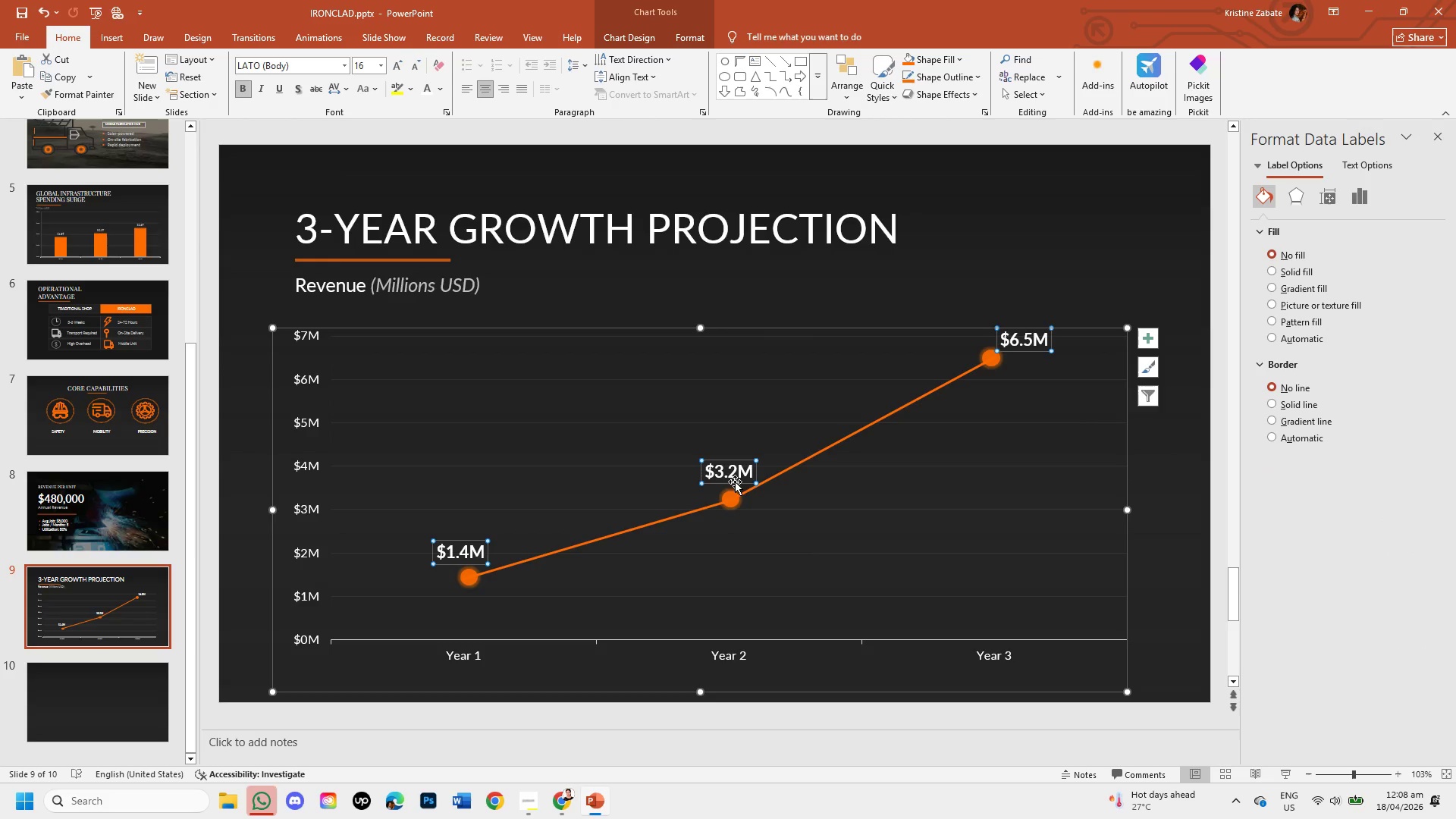 
left_click([811, 551])
 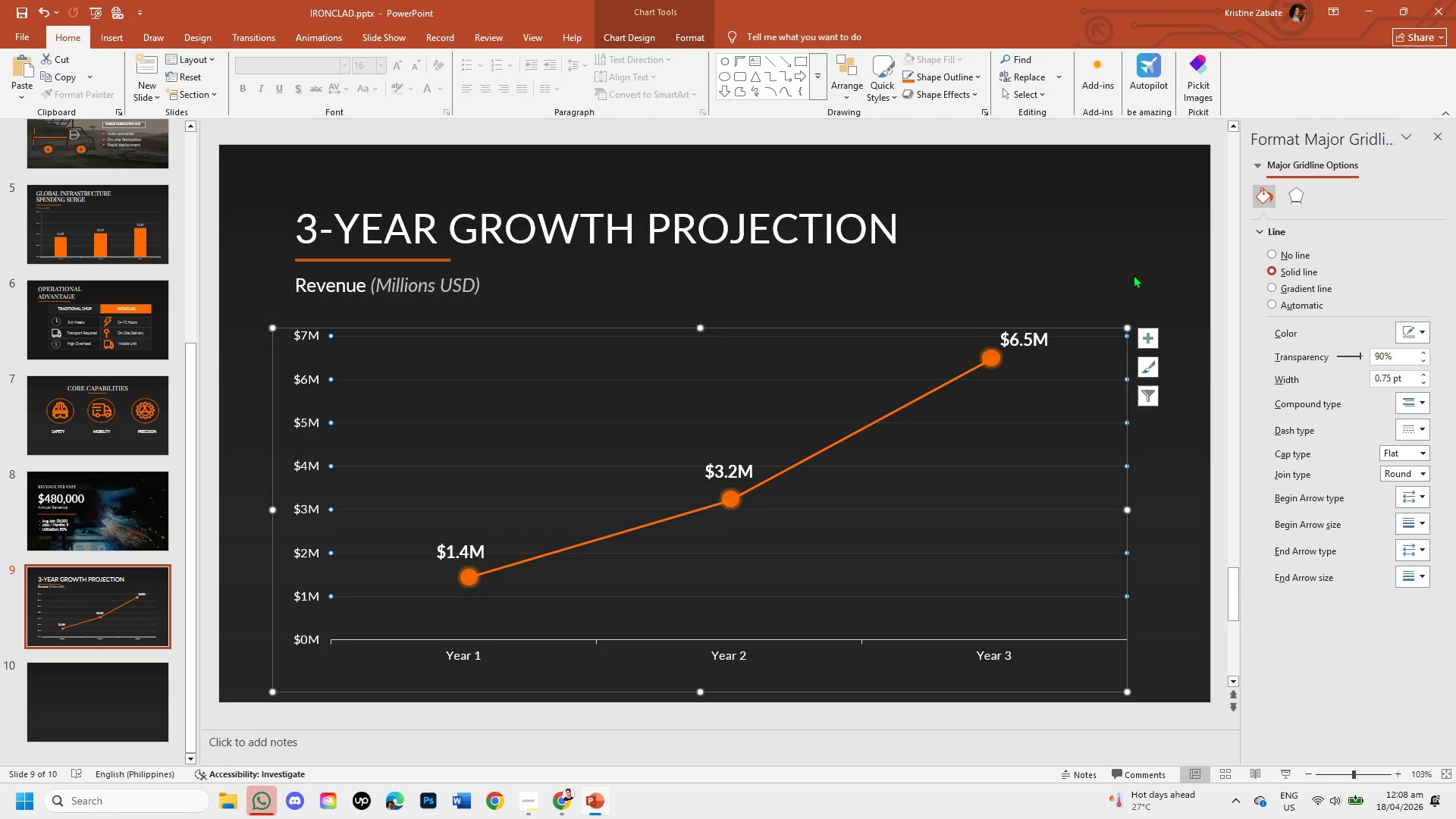 
left_click([1131, 262])
 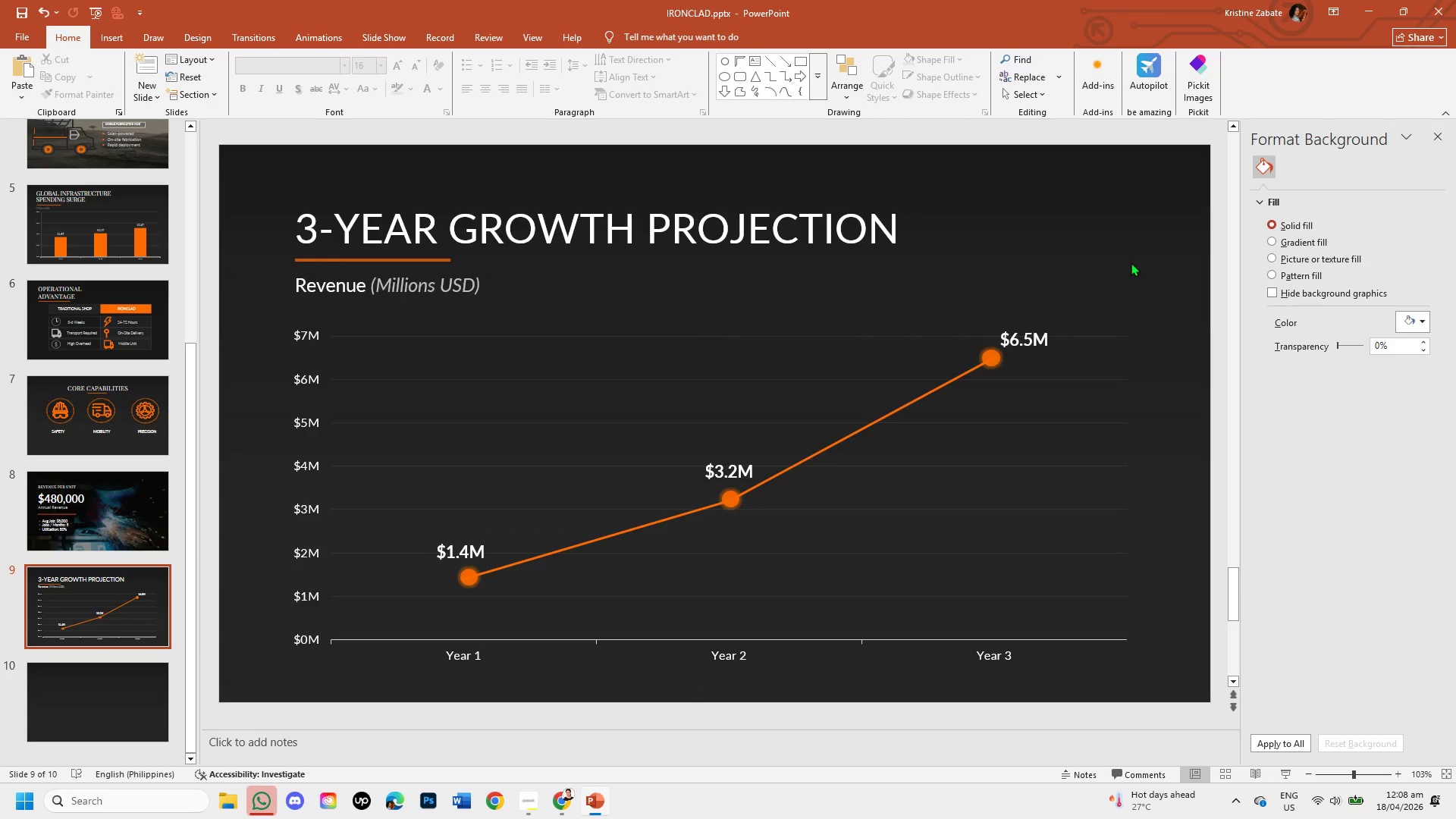 
wait(7.62)
 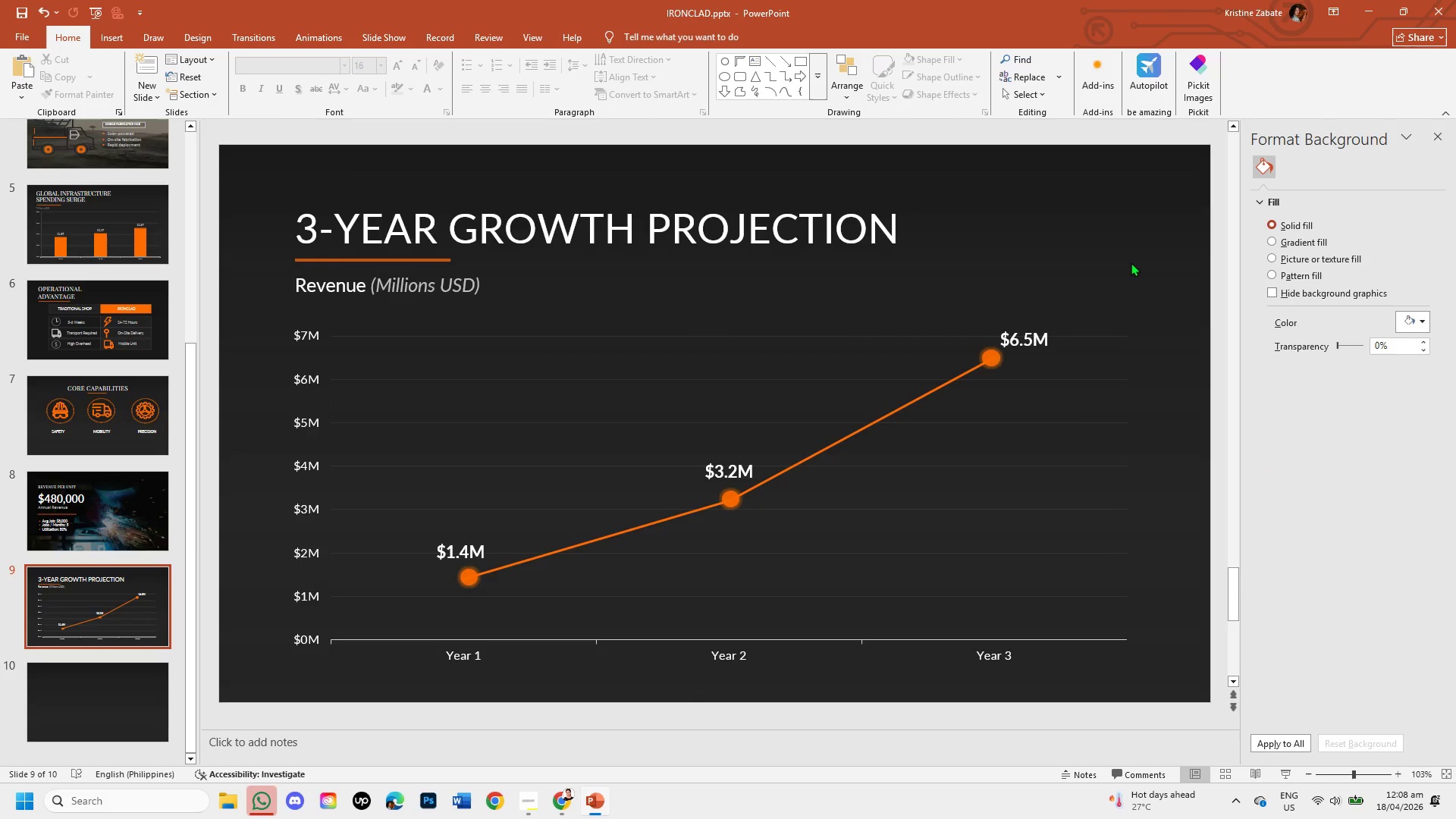 
left_click([60, 212])
 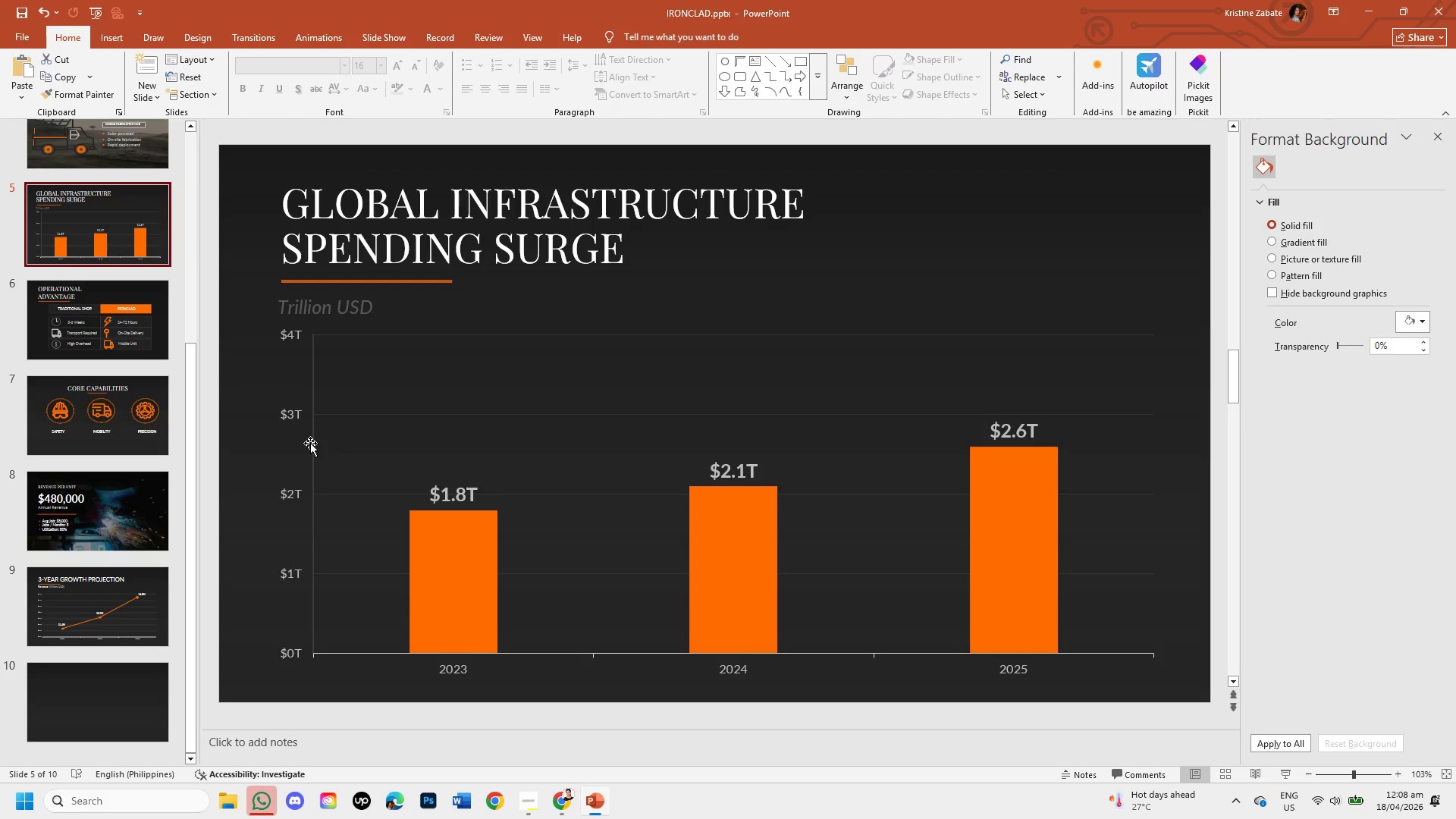 
left_click([313, 450])
 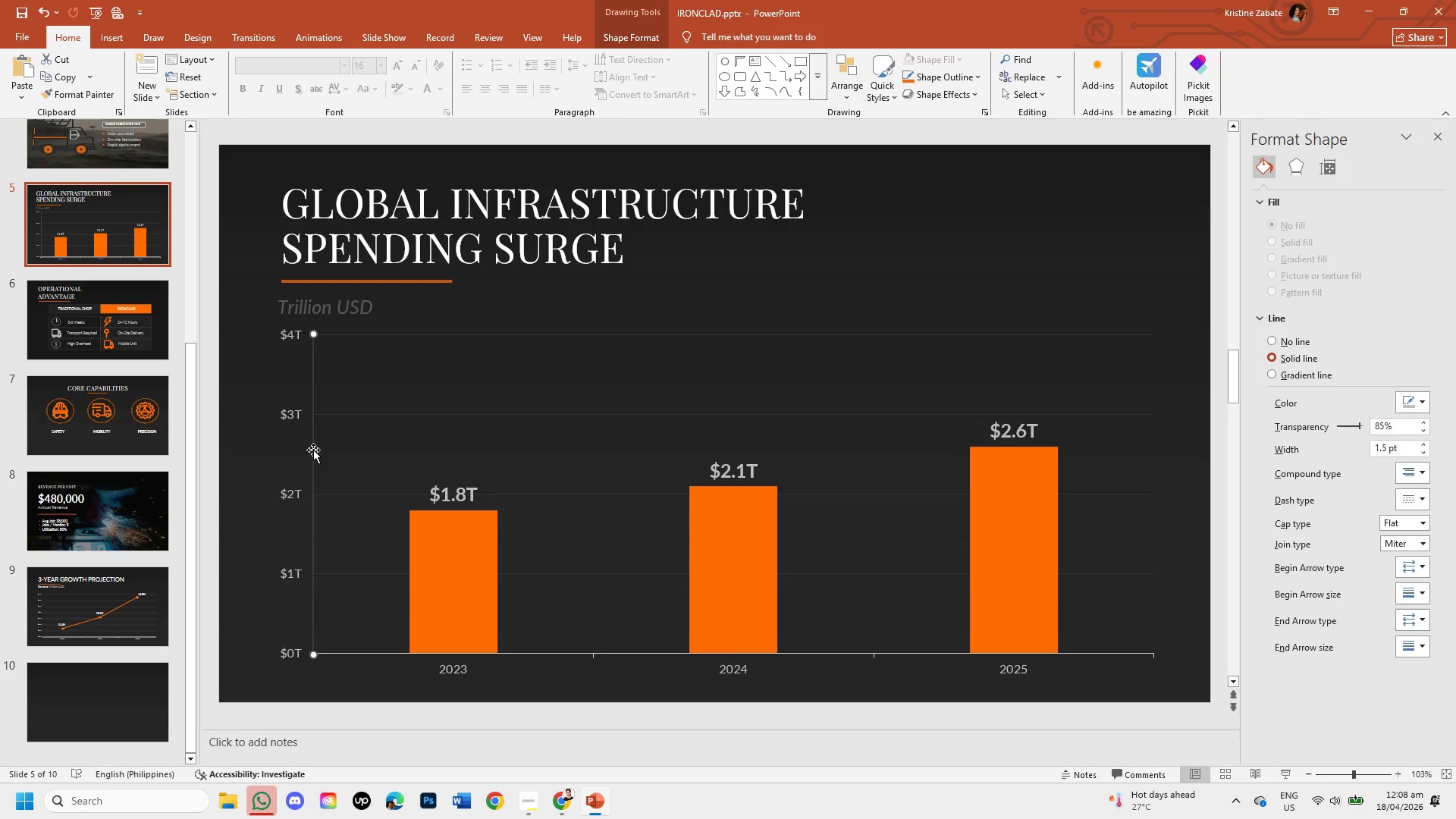 
key(Control+C)
 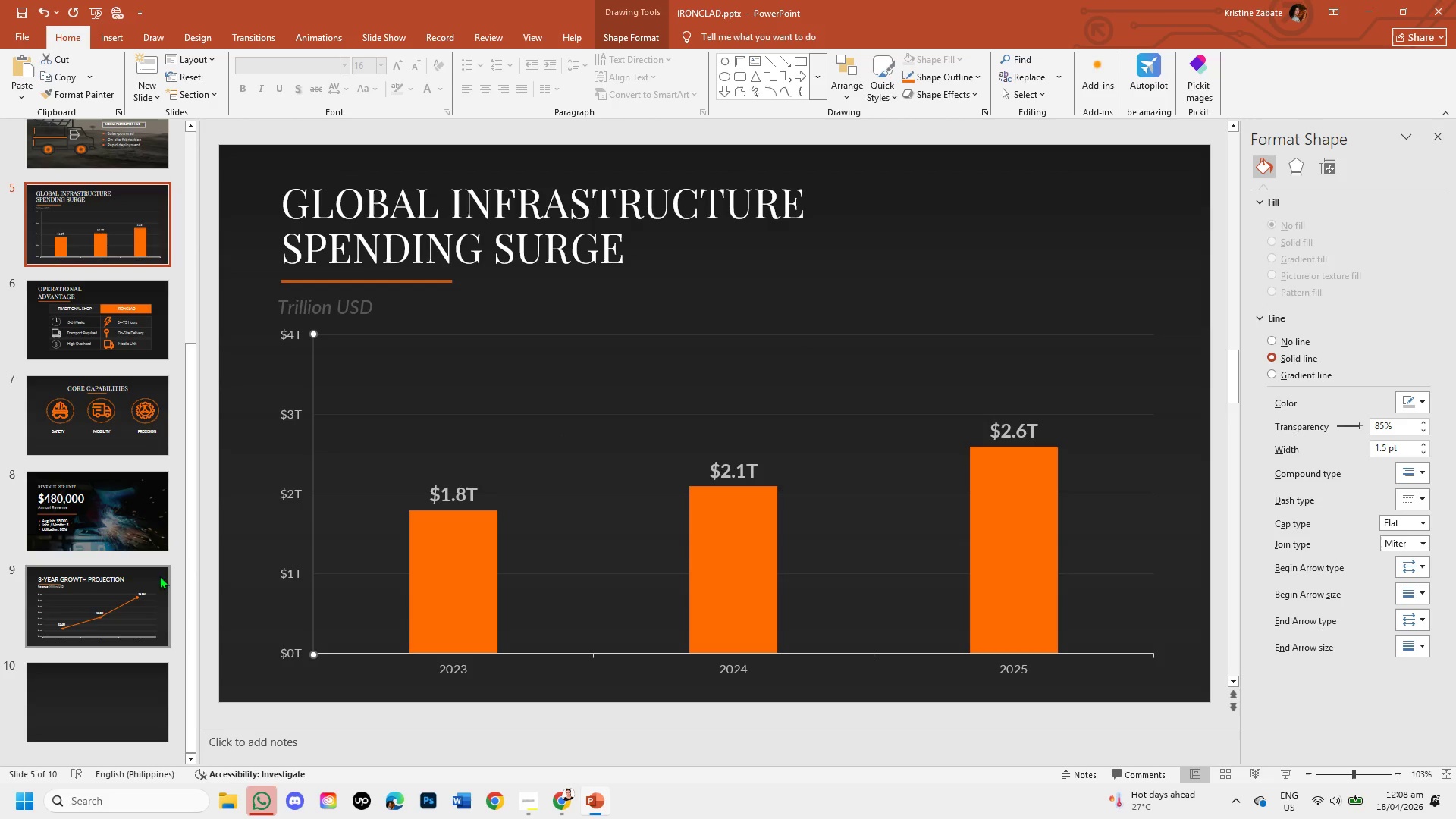 
left_click([137, 601])
 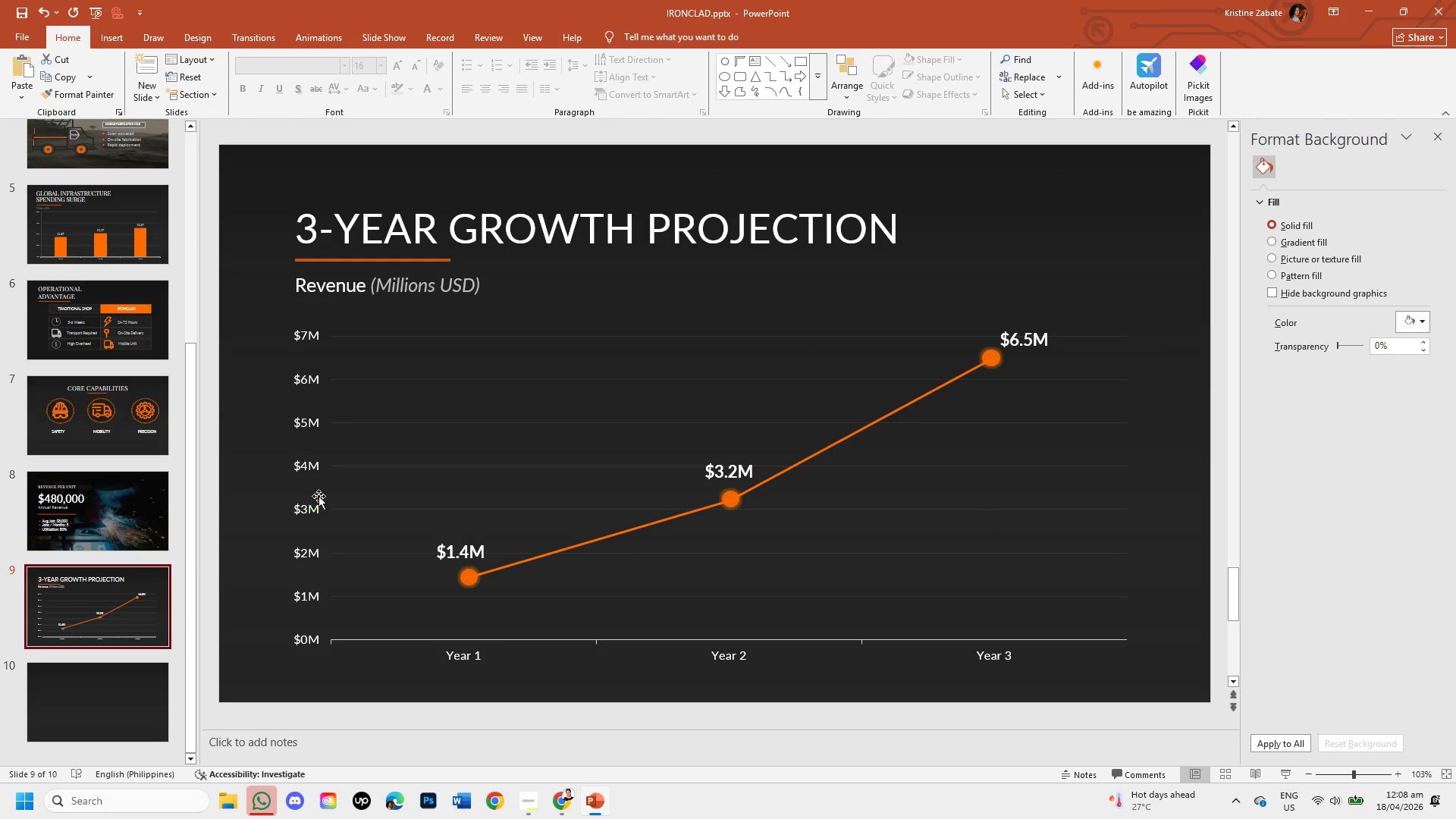 
key(Control+V)
 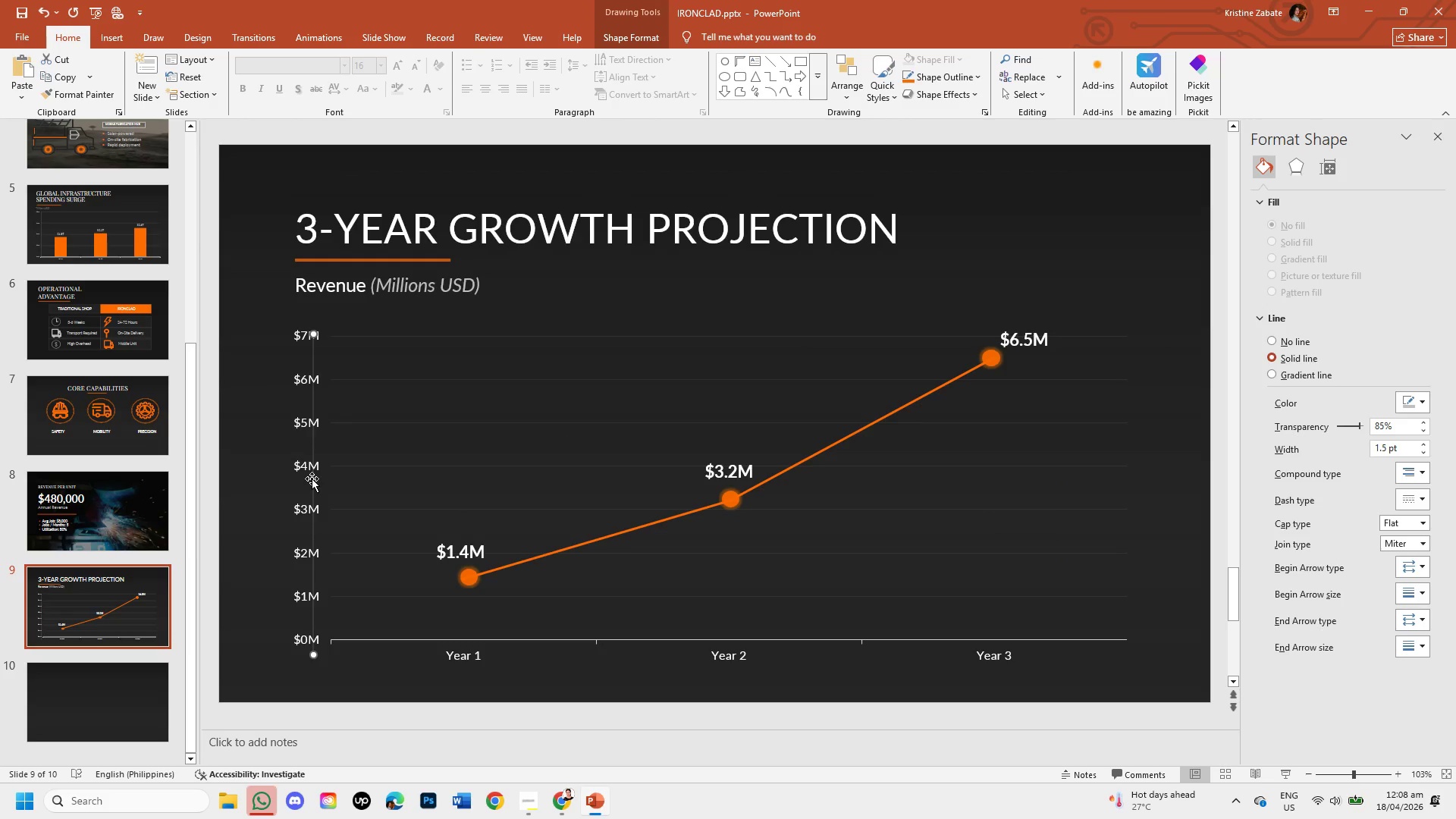 
left_click_drag(start_coordinate=[310, 478], to_coordinate=[328, 477])
 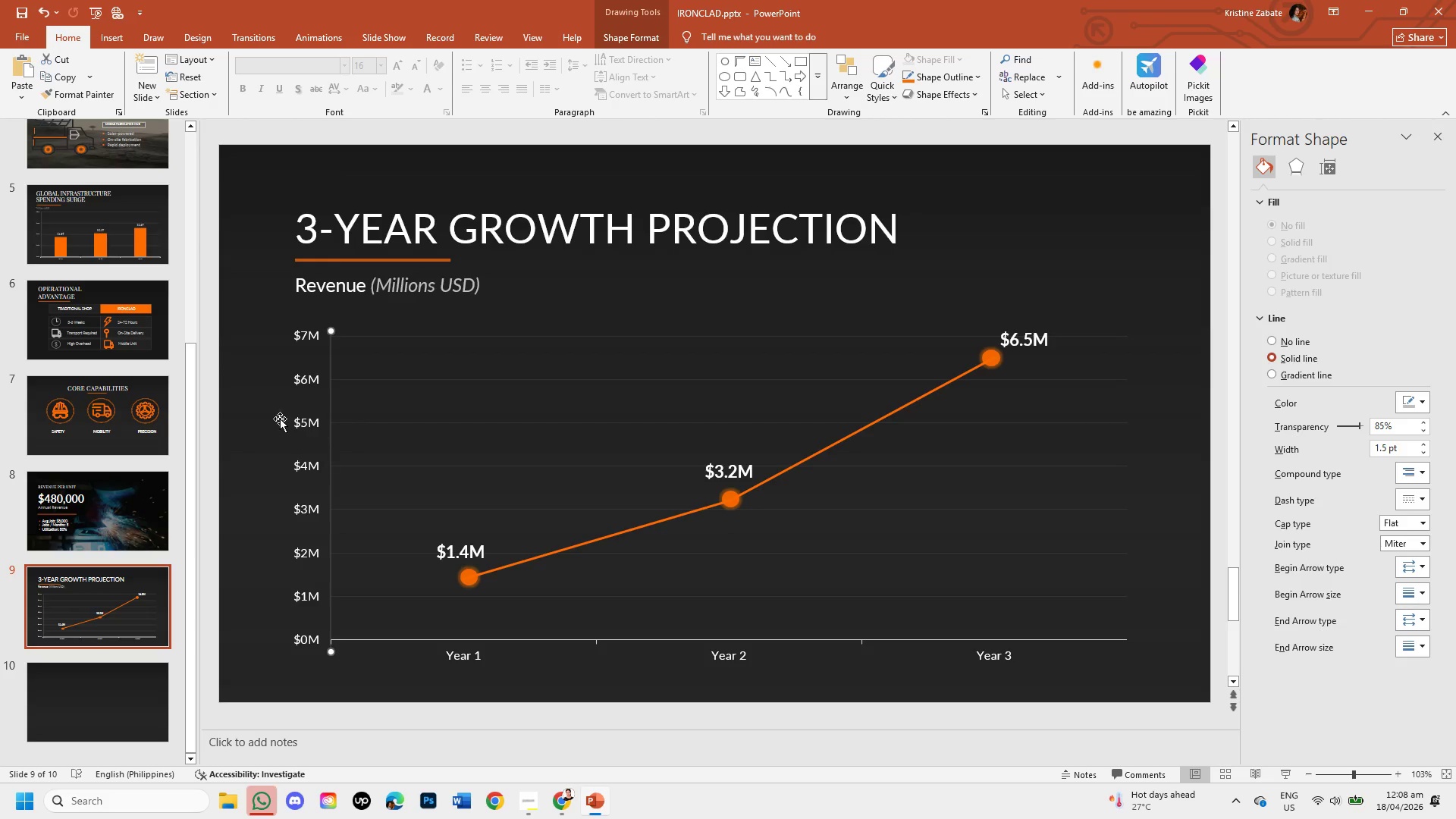 
left_click([234, 390])
 